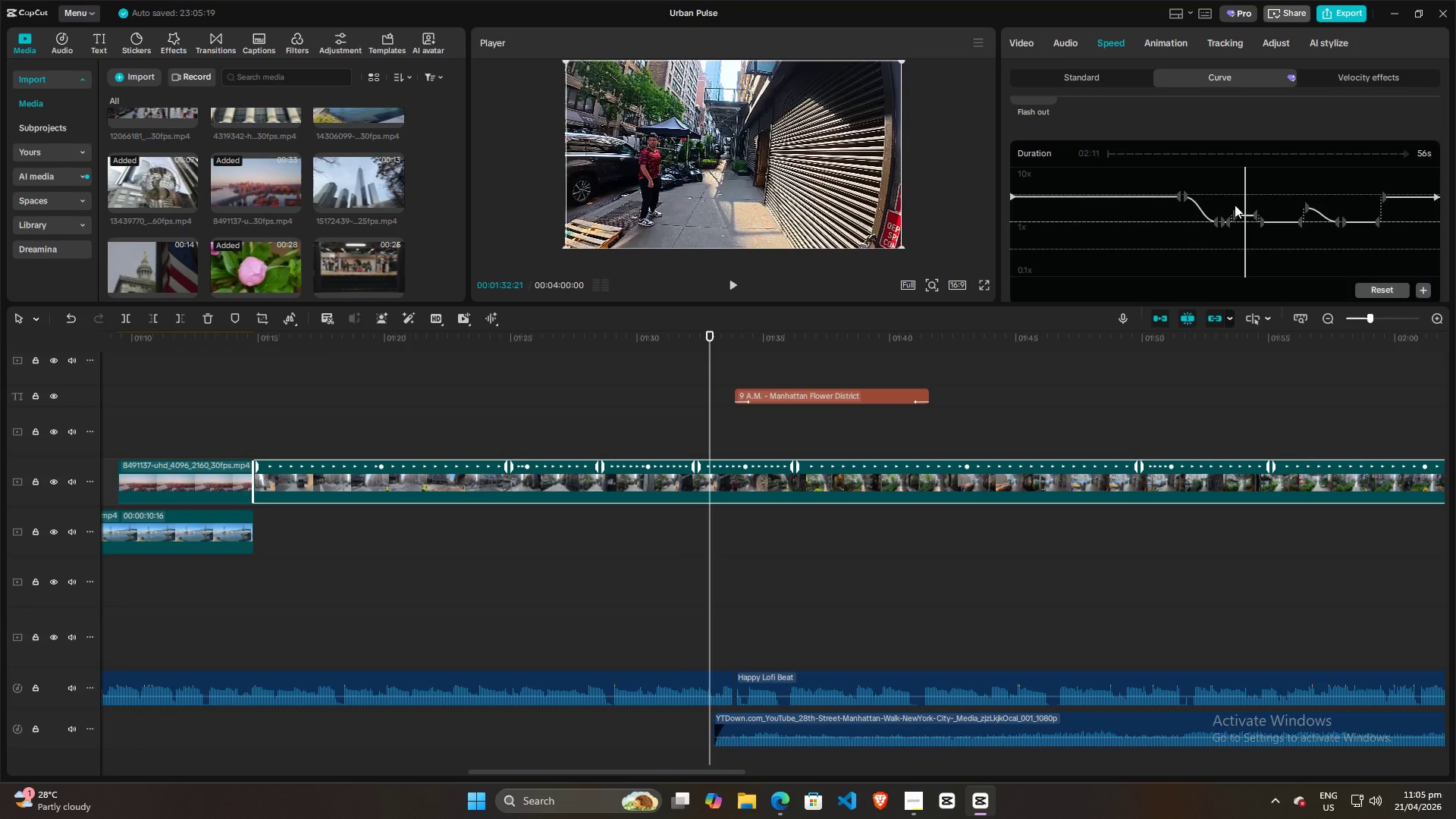 
left_click([1235, 196])
 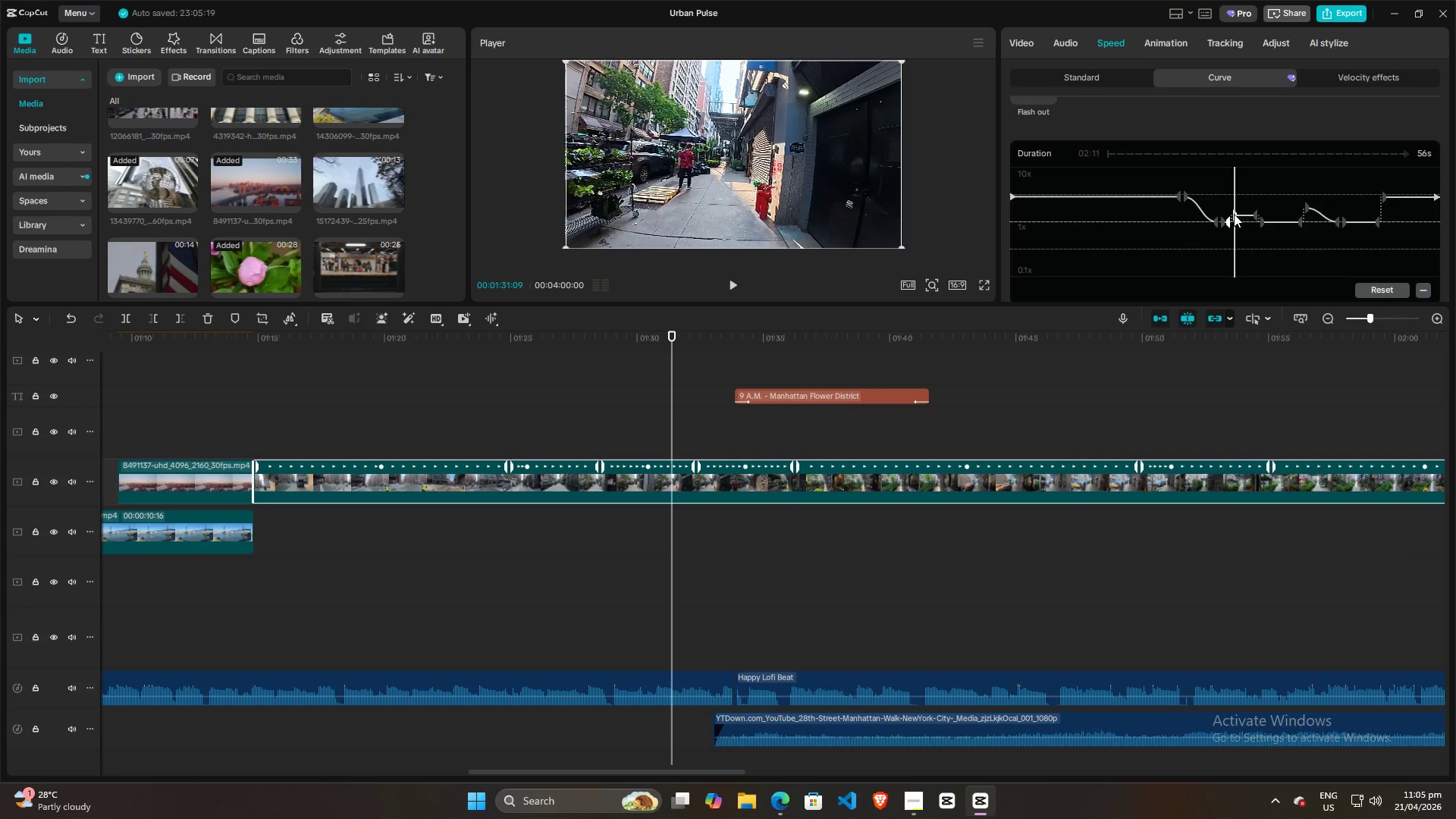 
left_click_drag(start_coordinate=[1234, 214], to_coordinate=[1235, 209])
 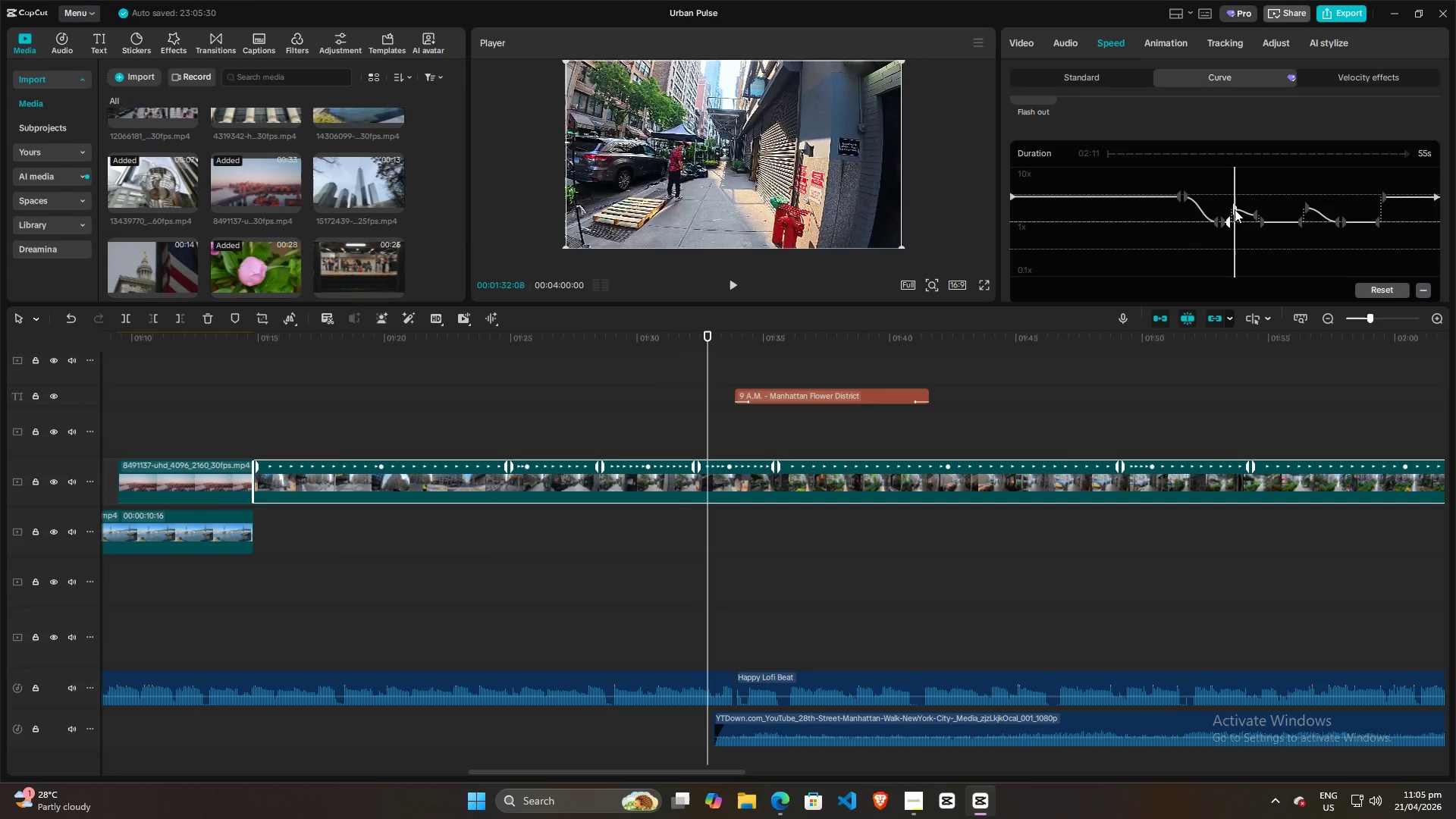 
key(Space)
 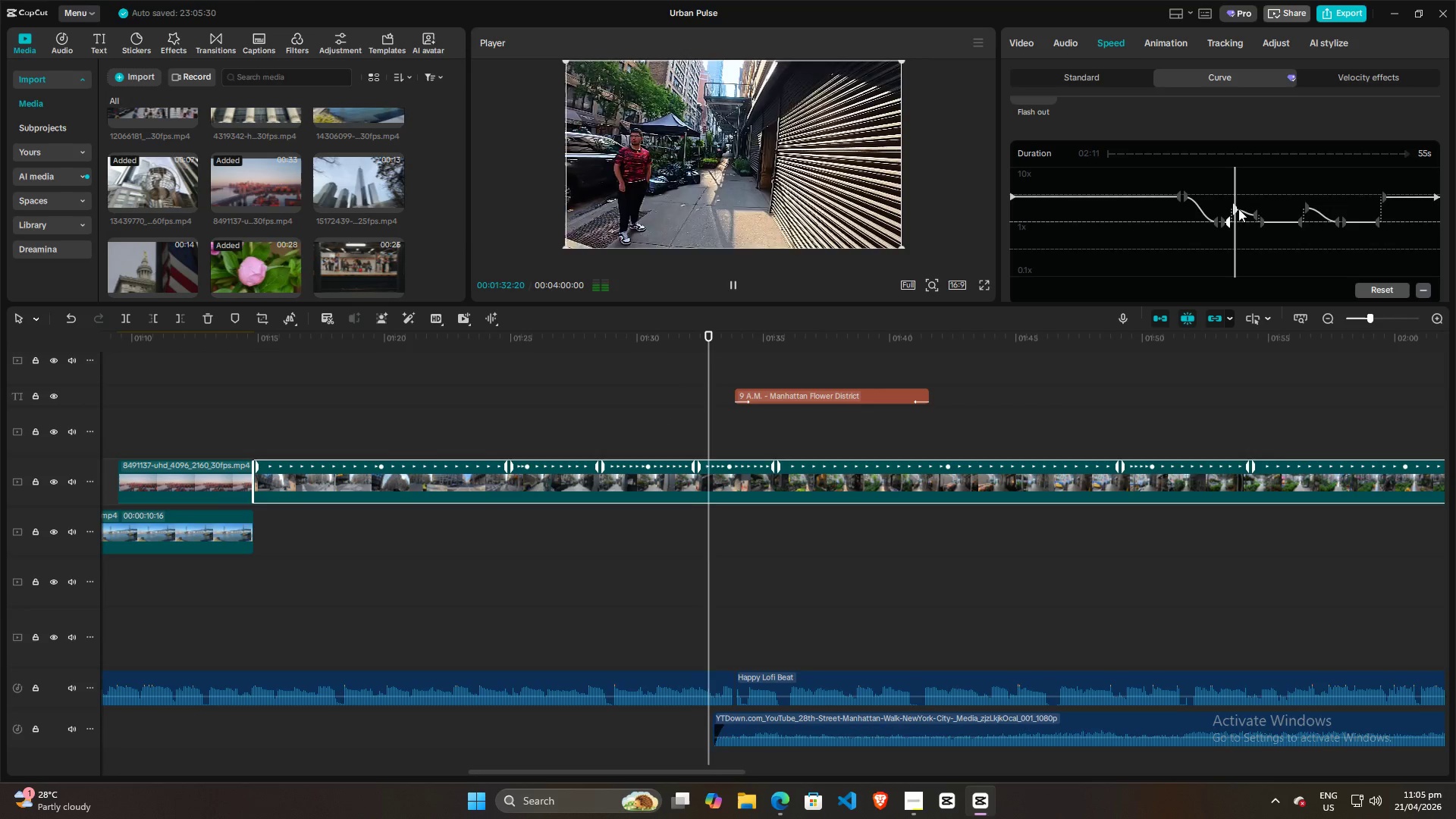 
key(Space)
 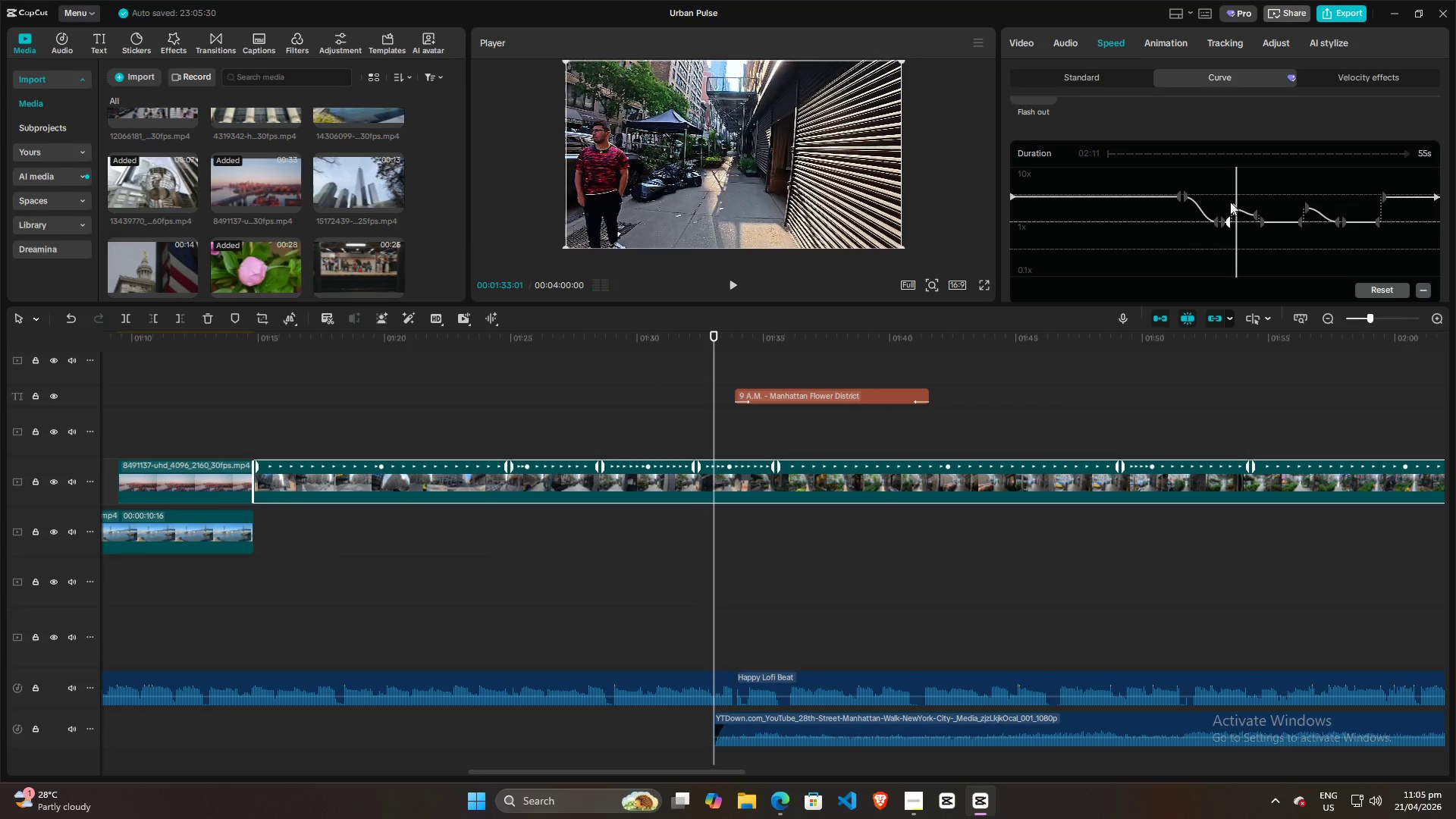 
left_click([1225, 198])
 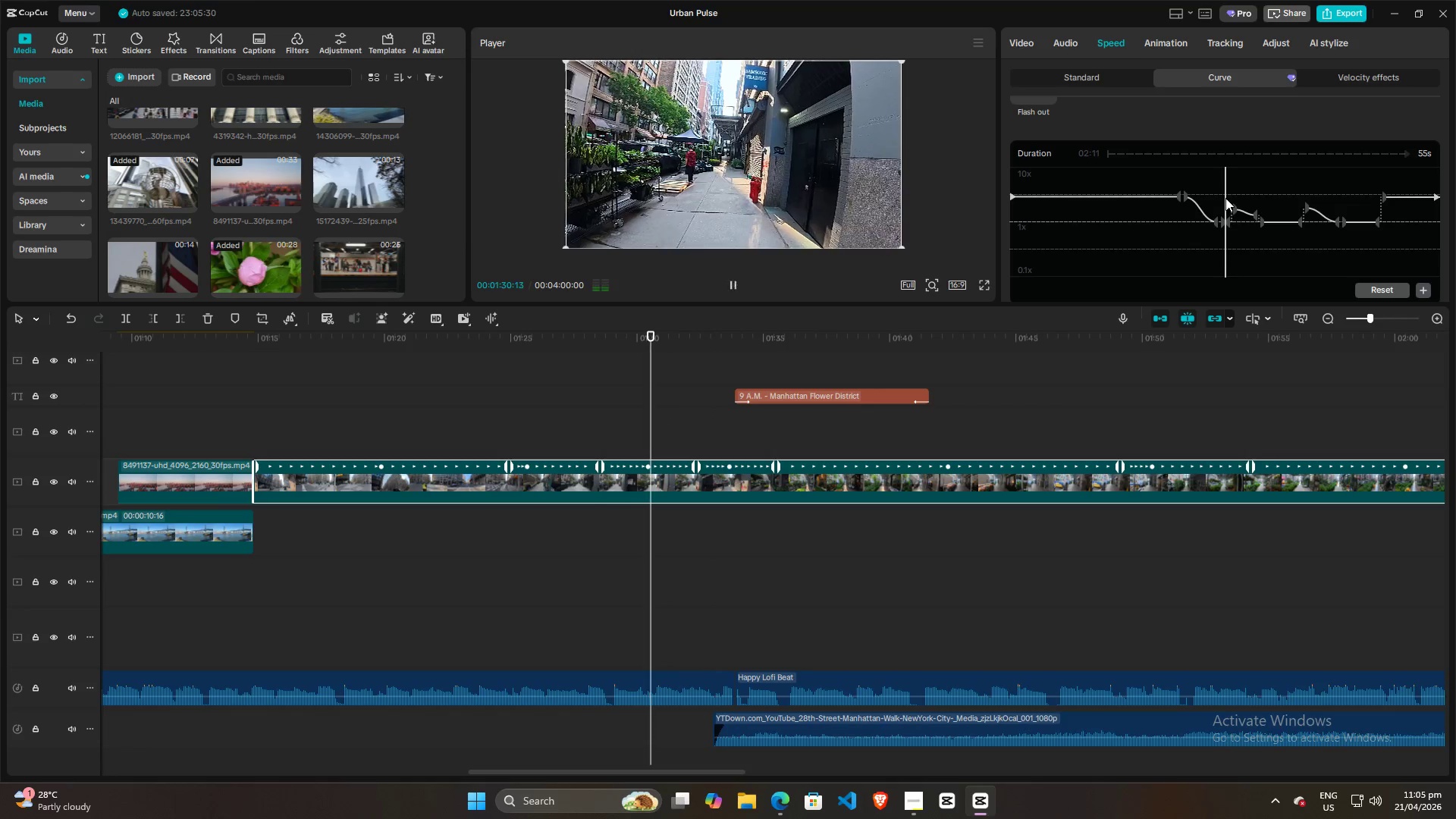 
key(Space)
 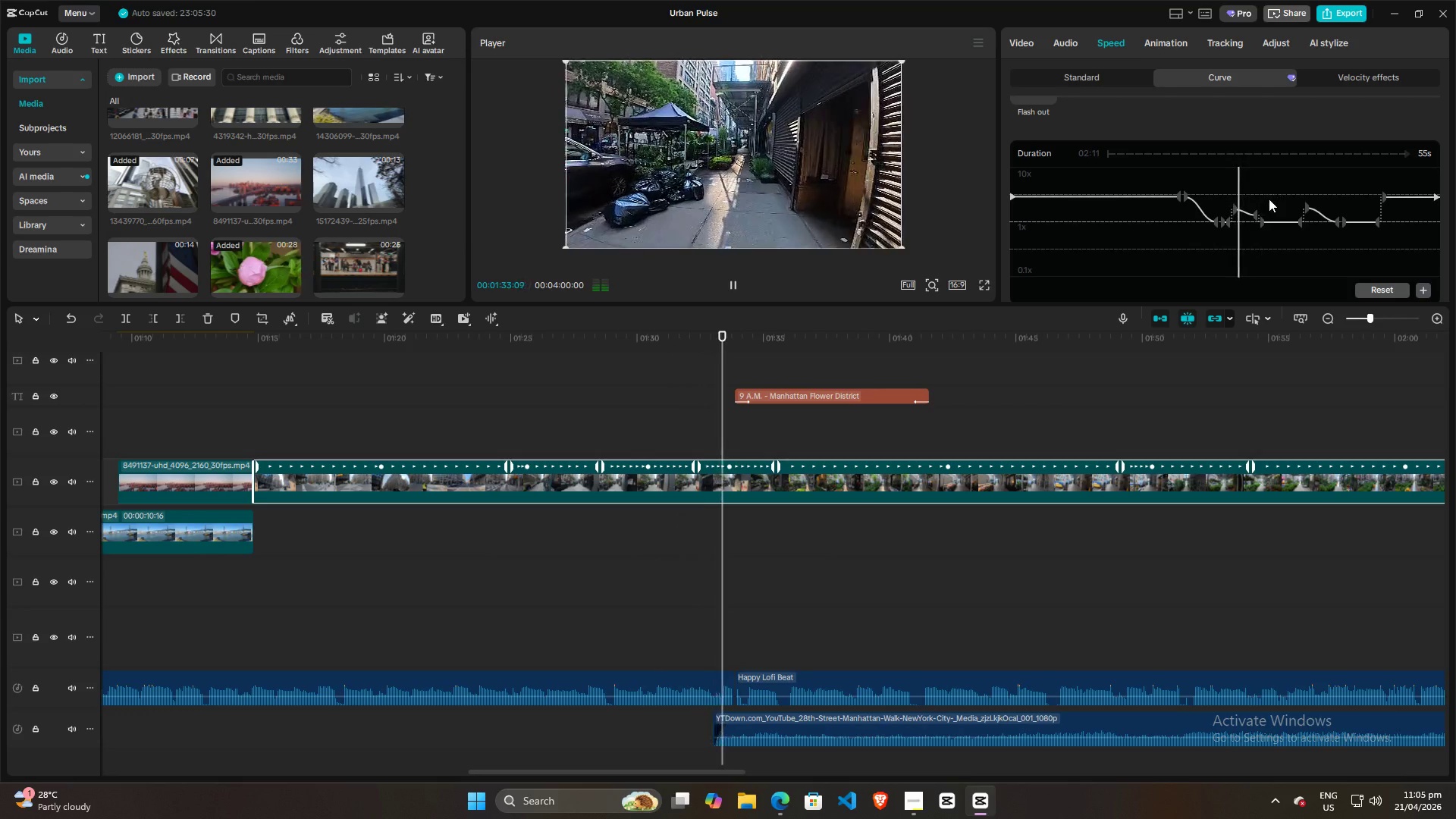 
key(Space)
 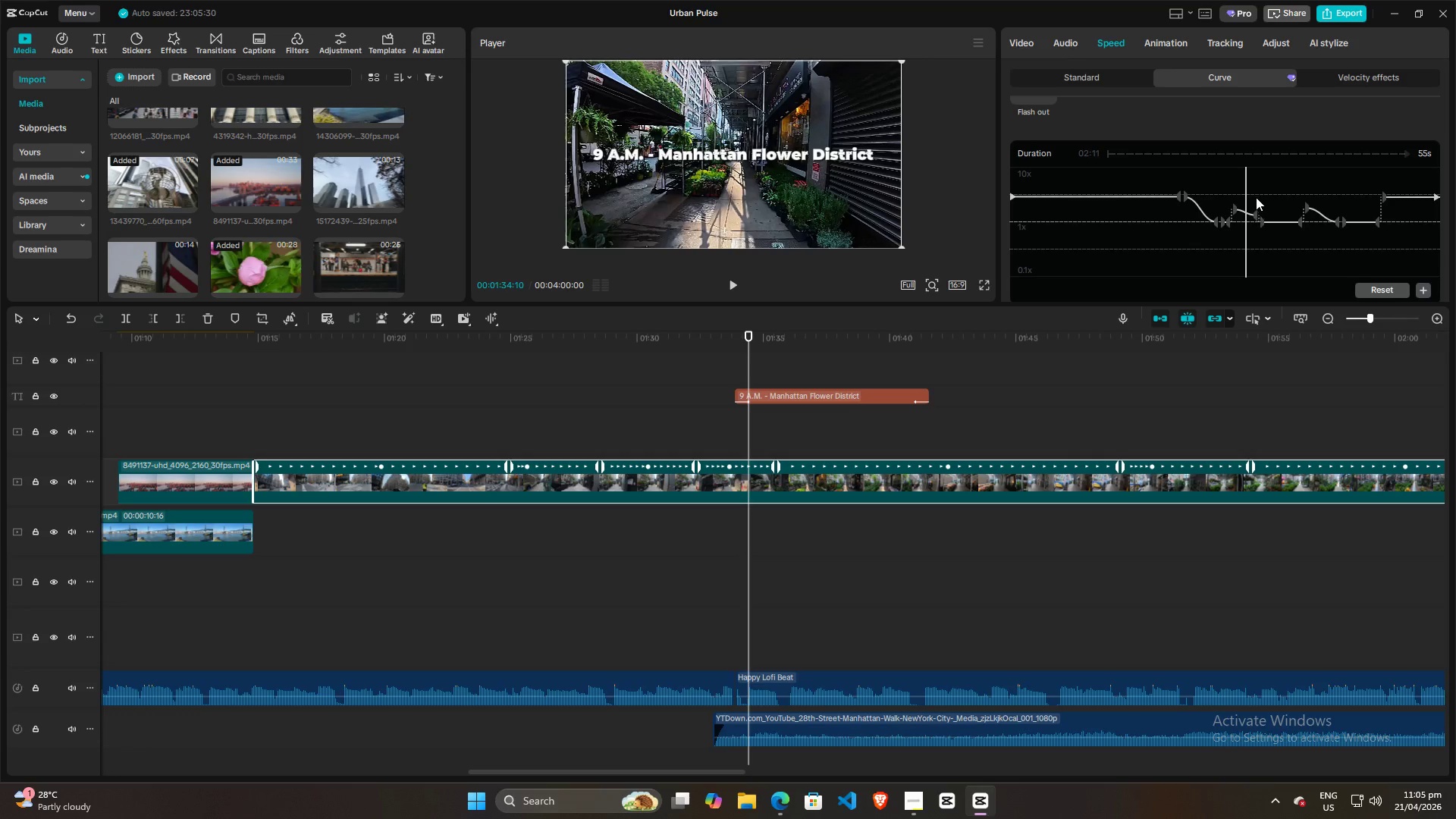 
left_click([1255, 195])
 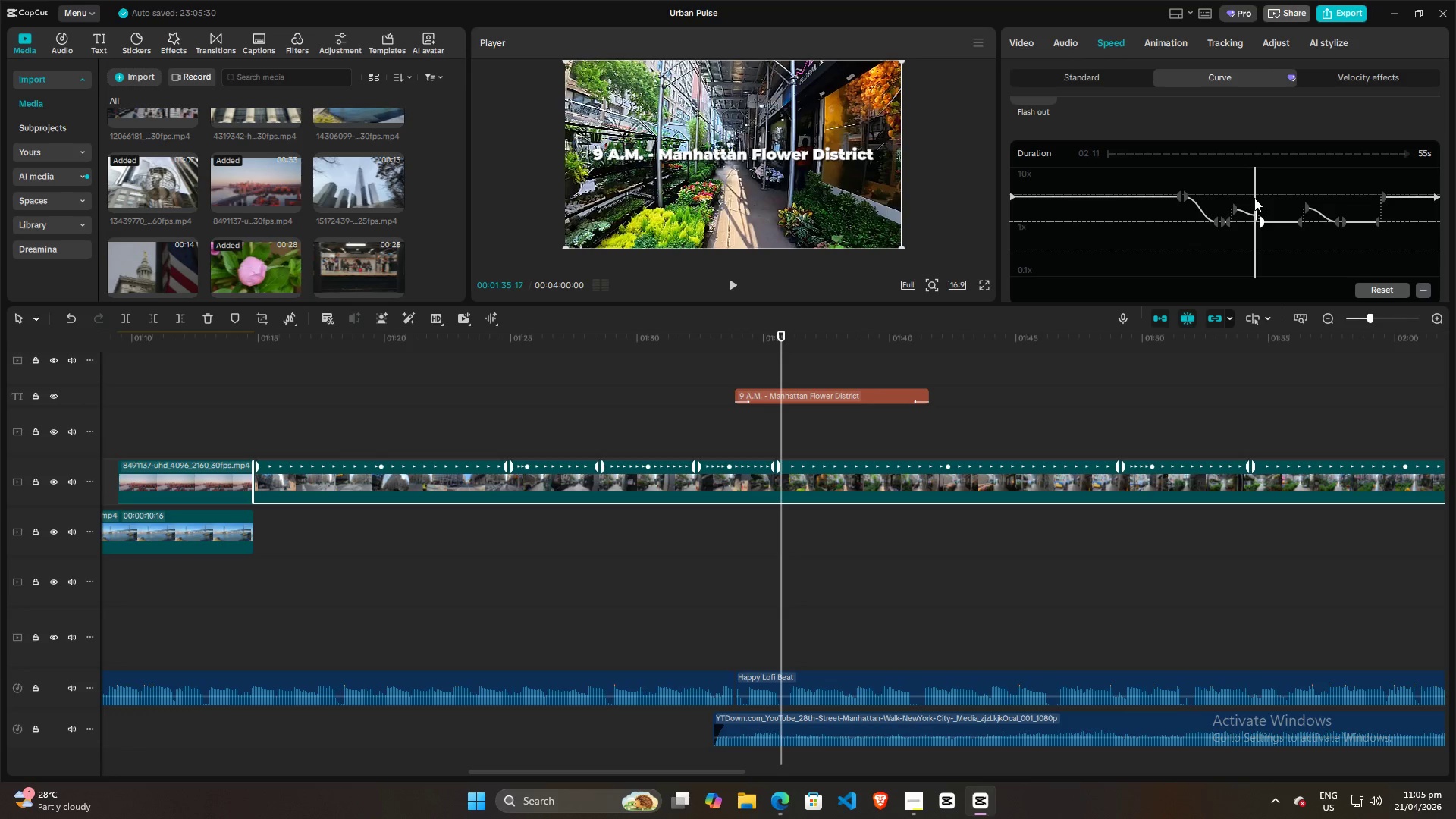 
left_click_drag(start_coordinate=[1254, 198], to_coordinate=[1246, 199])
 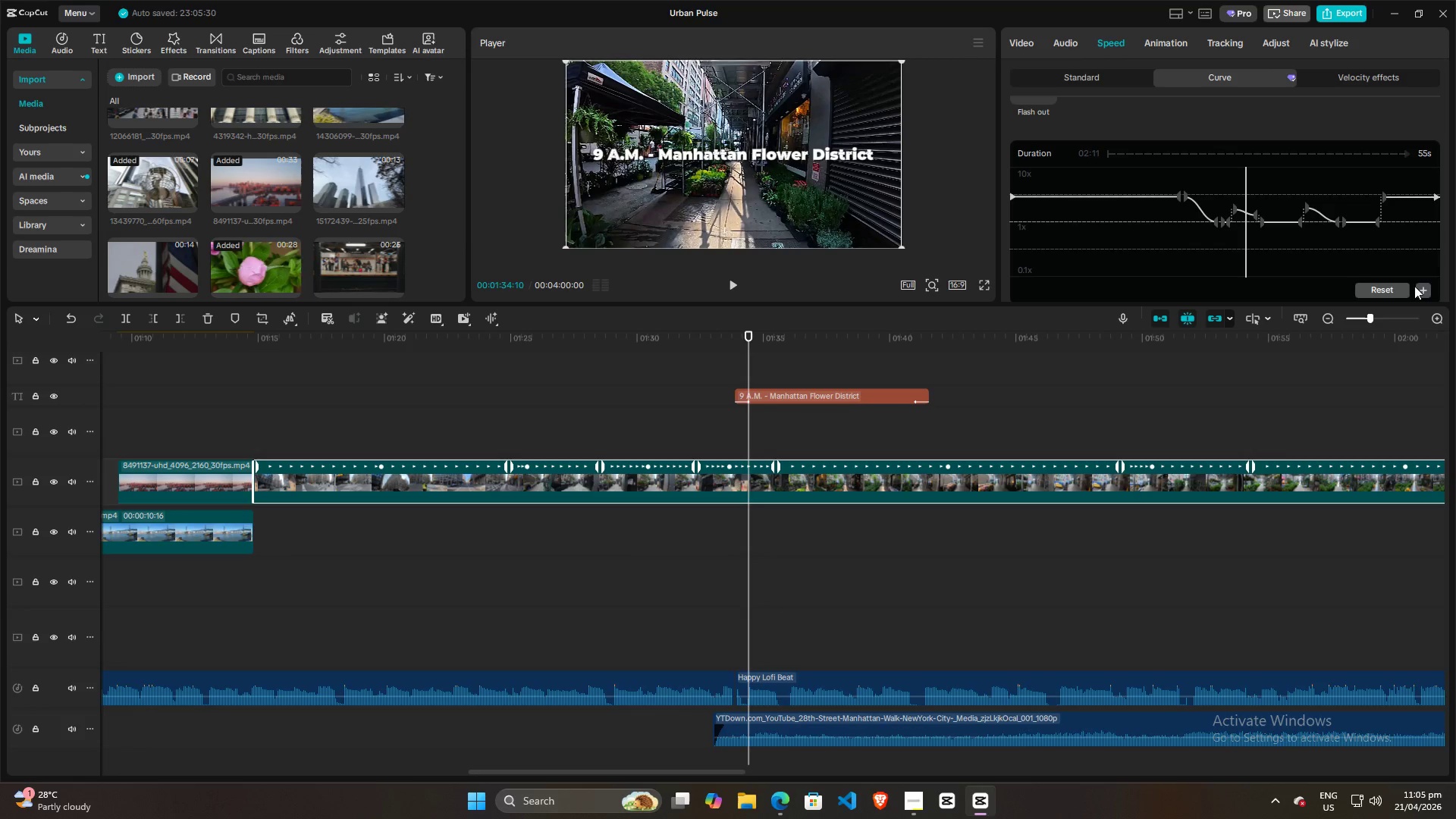 
left_click([1423, 289])
 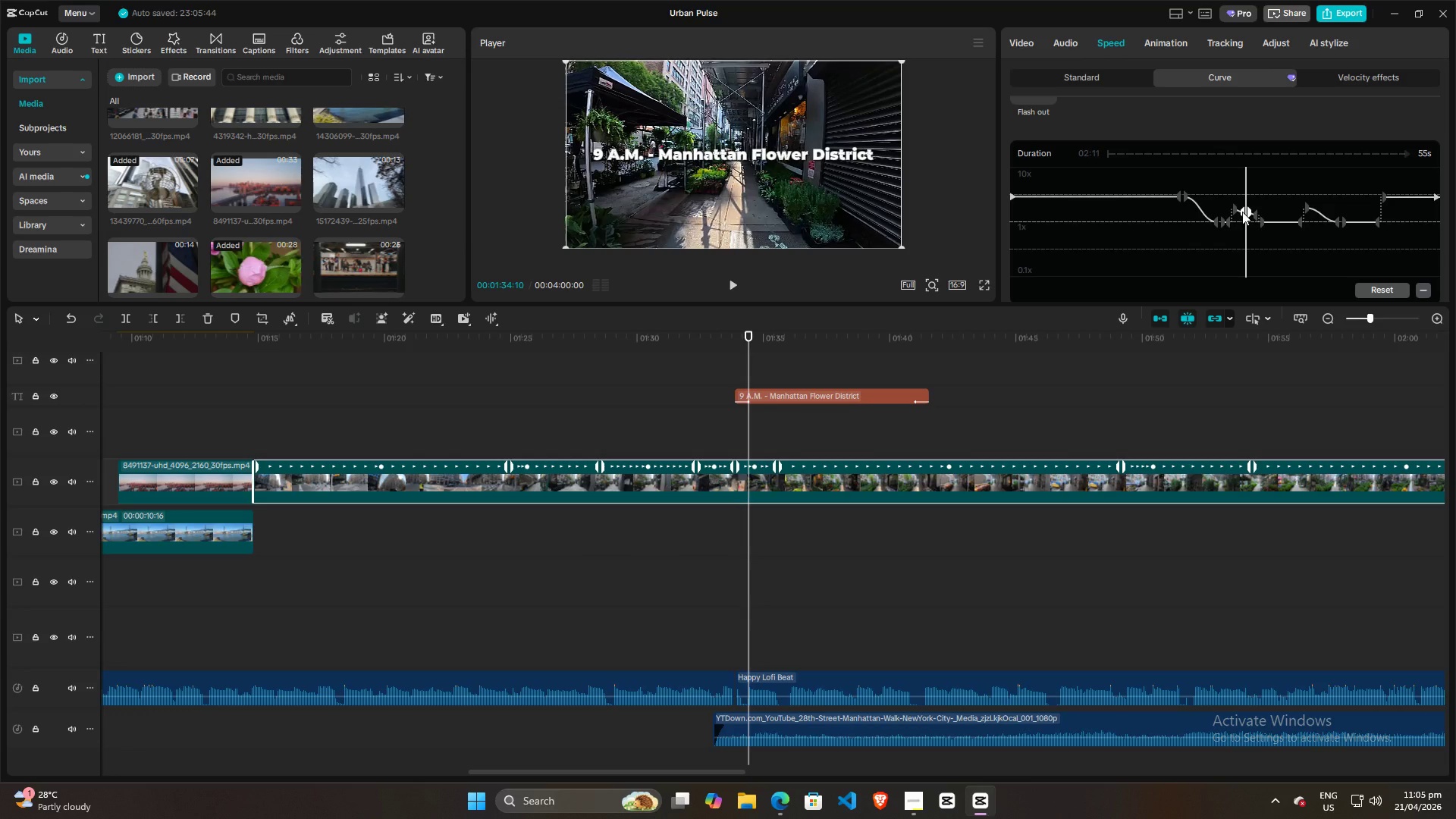 
left_click_drag(start_coordinate=[1242, 212], to_coordinate=[1242, 221])
 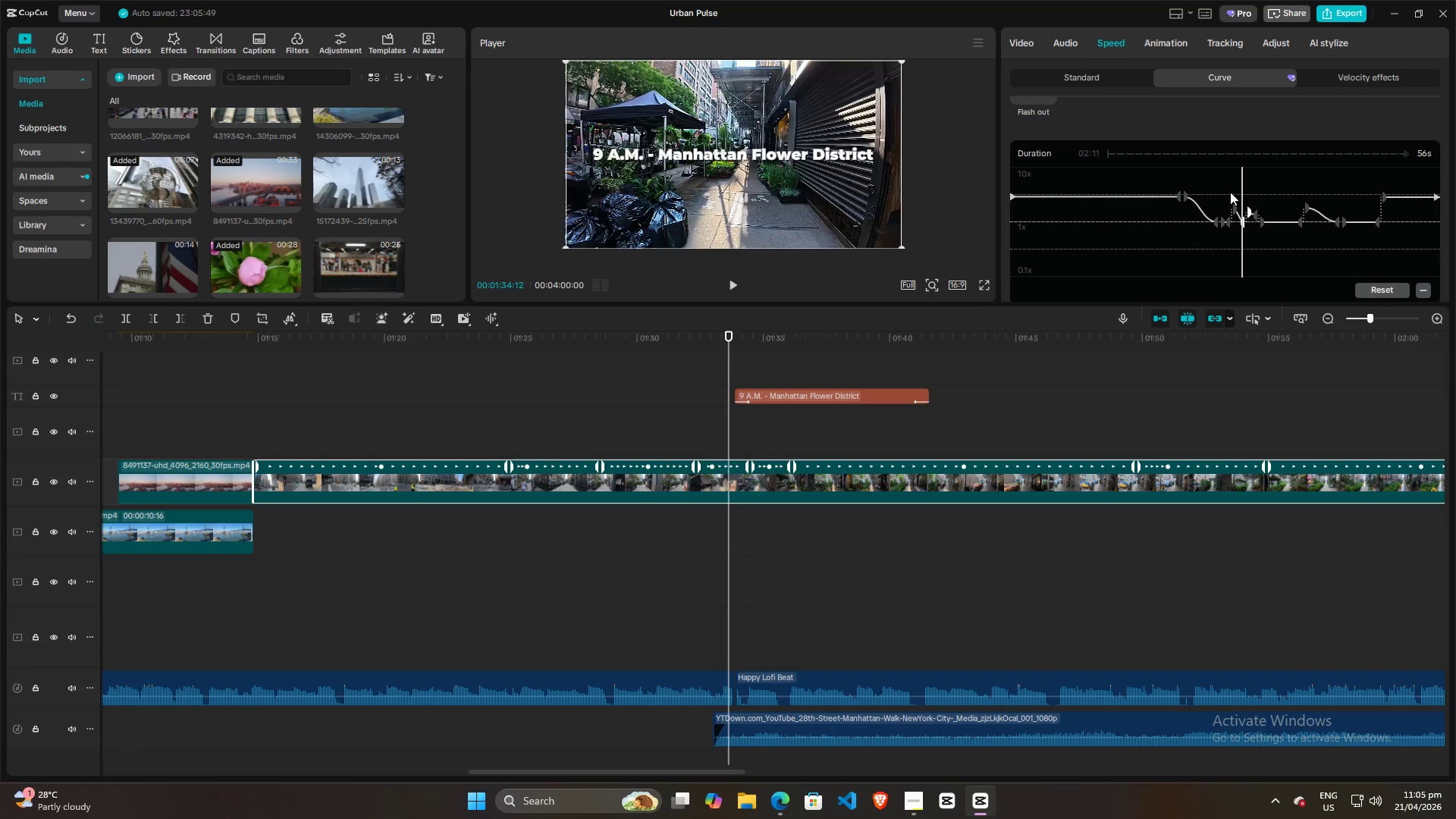 
left_click([1228, 190])
 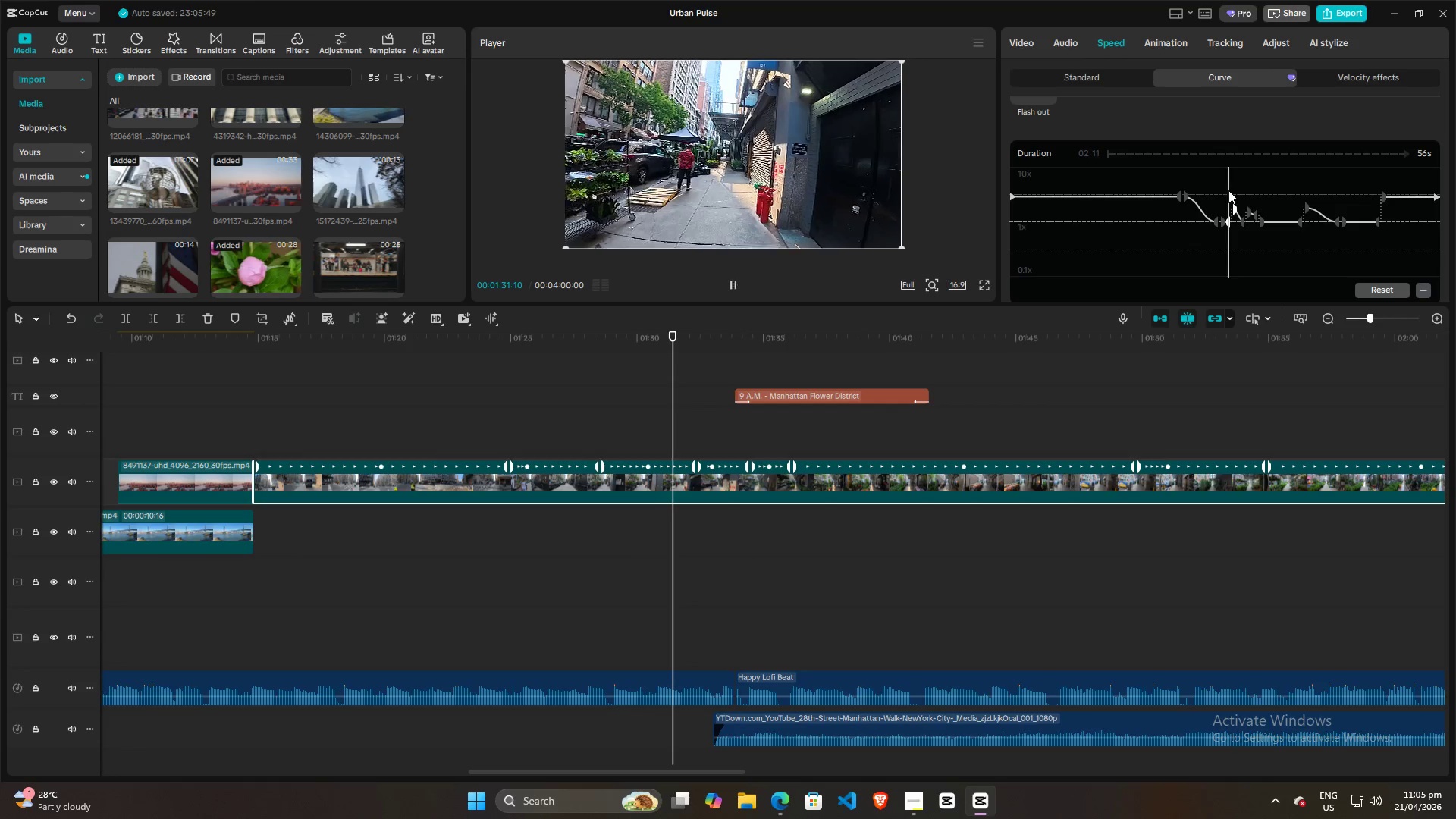 
key(Space)
 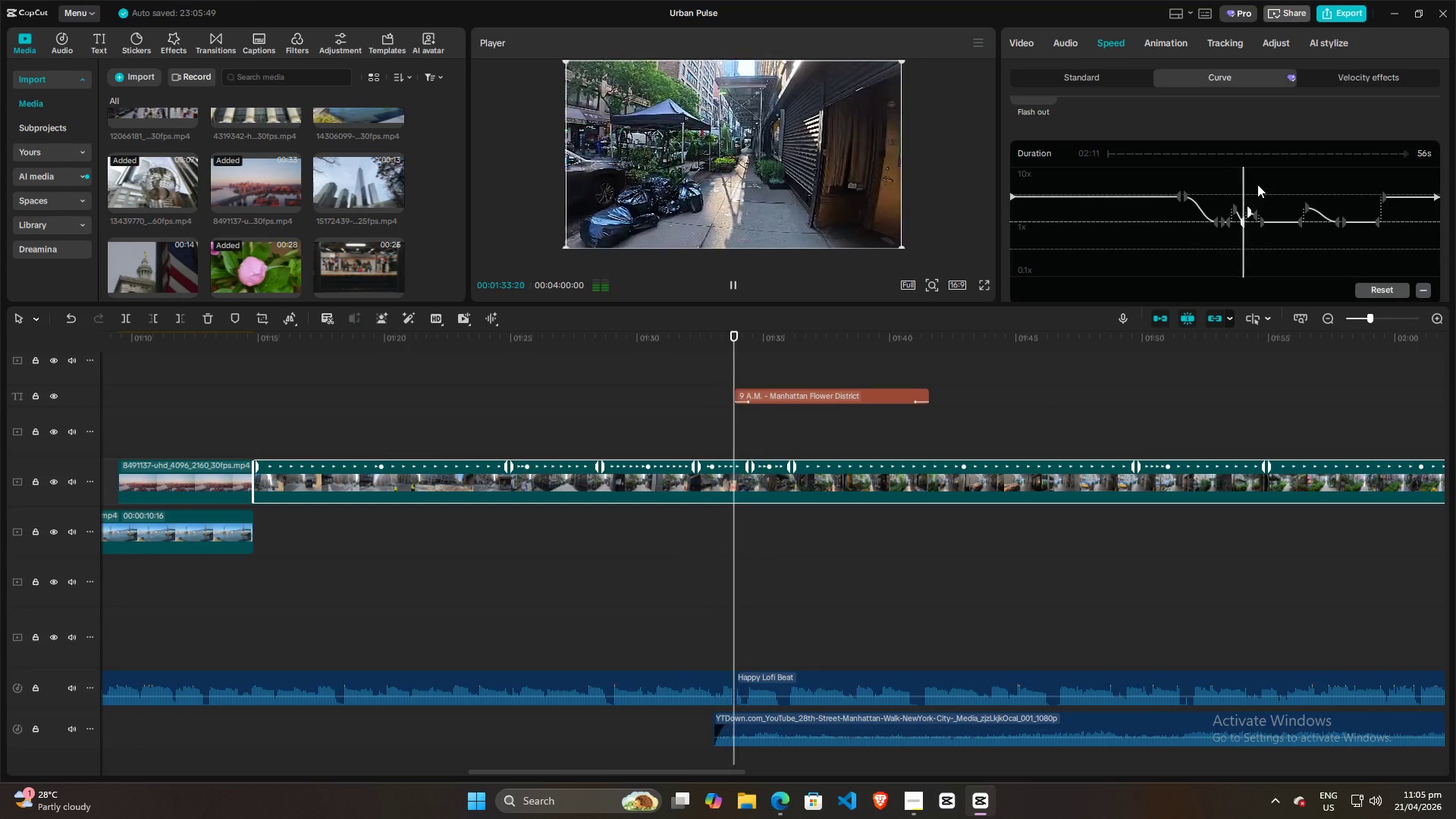 
key(Space)
 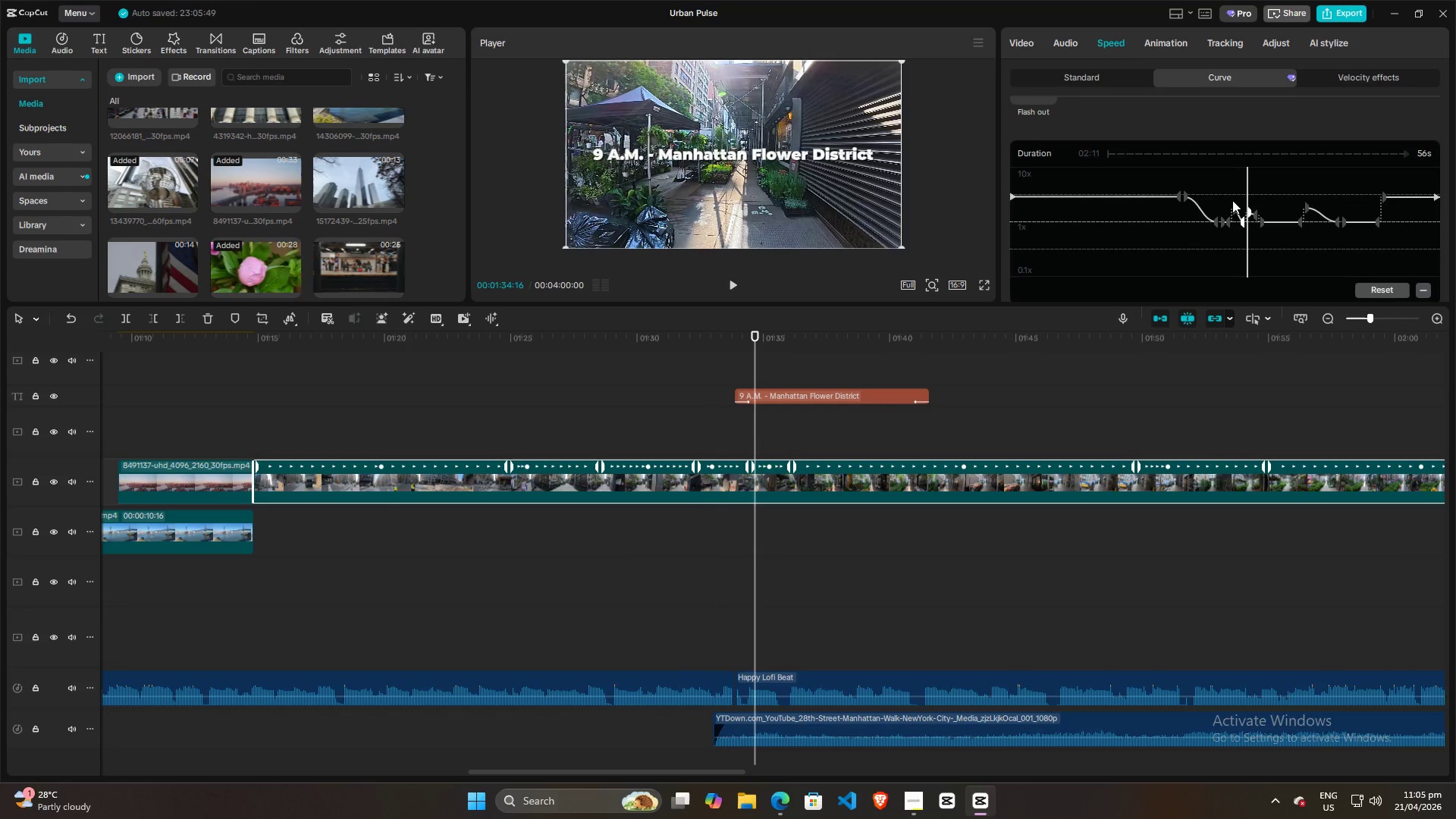 
left_click([1231, 189])
 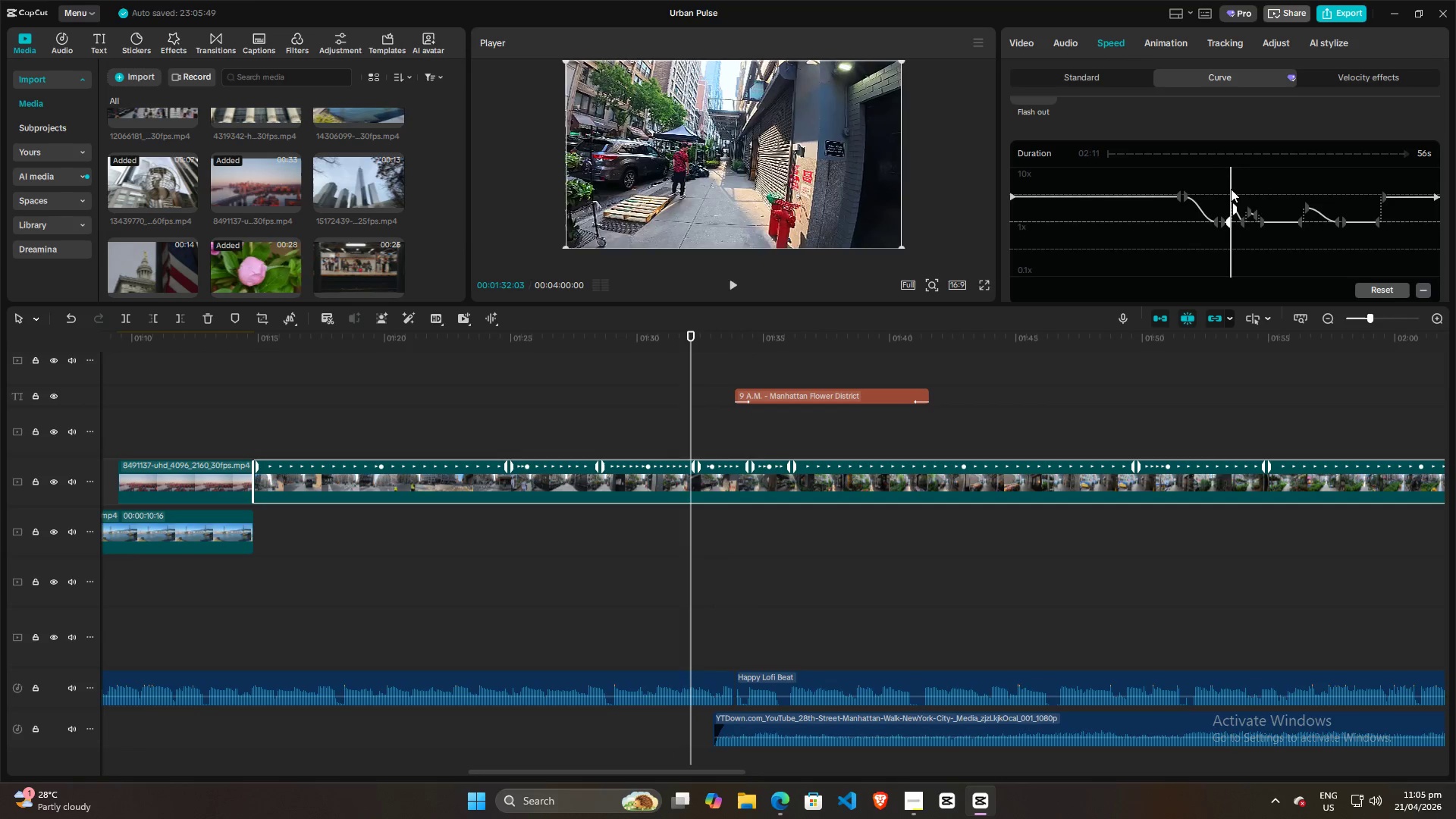 
key(Space)
 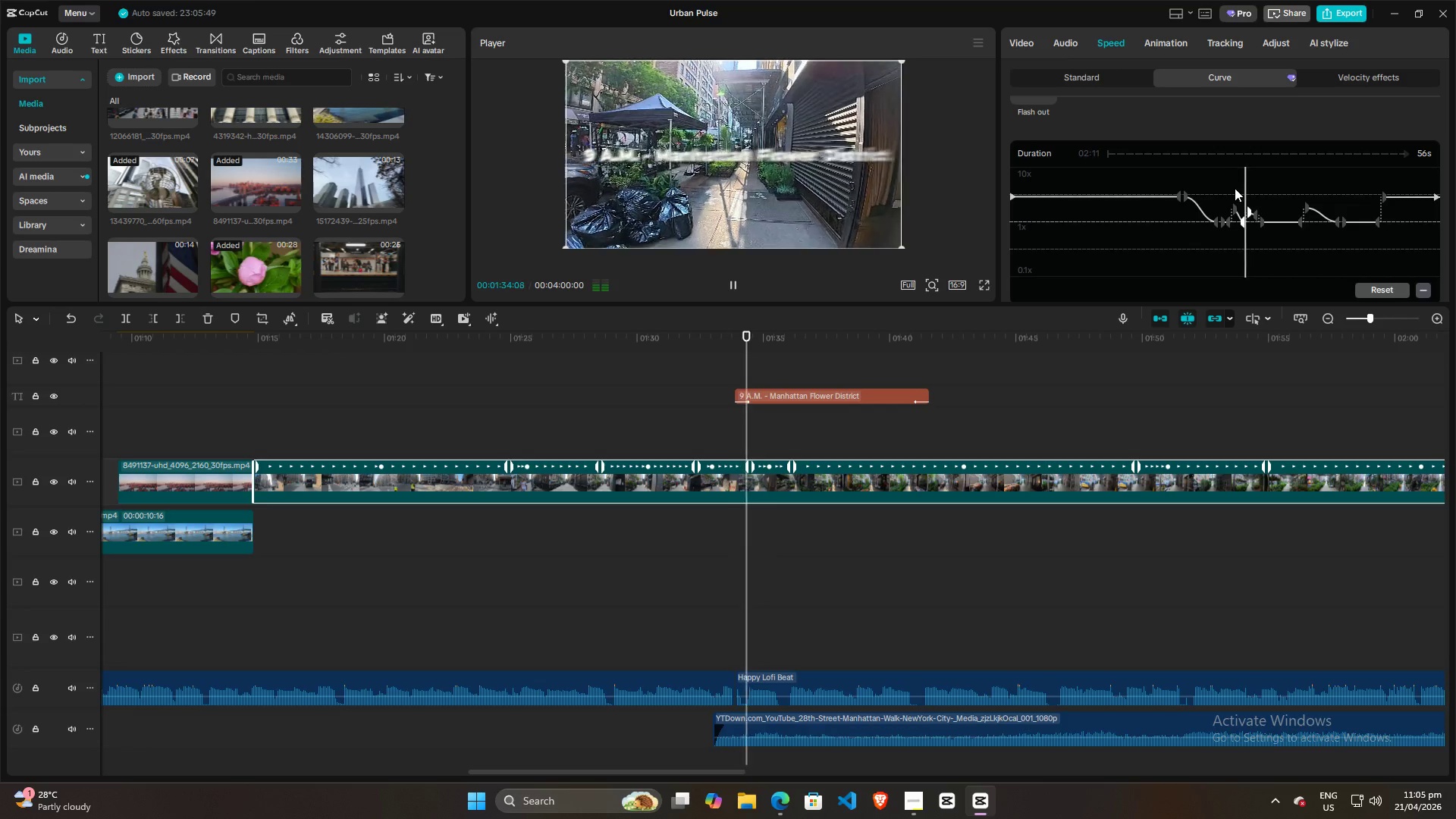 
key(Space)
 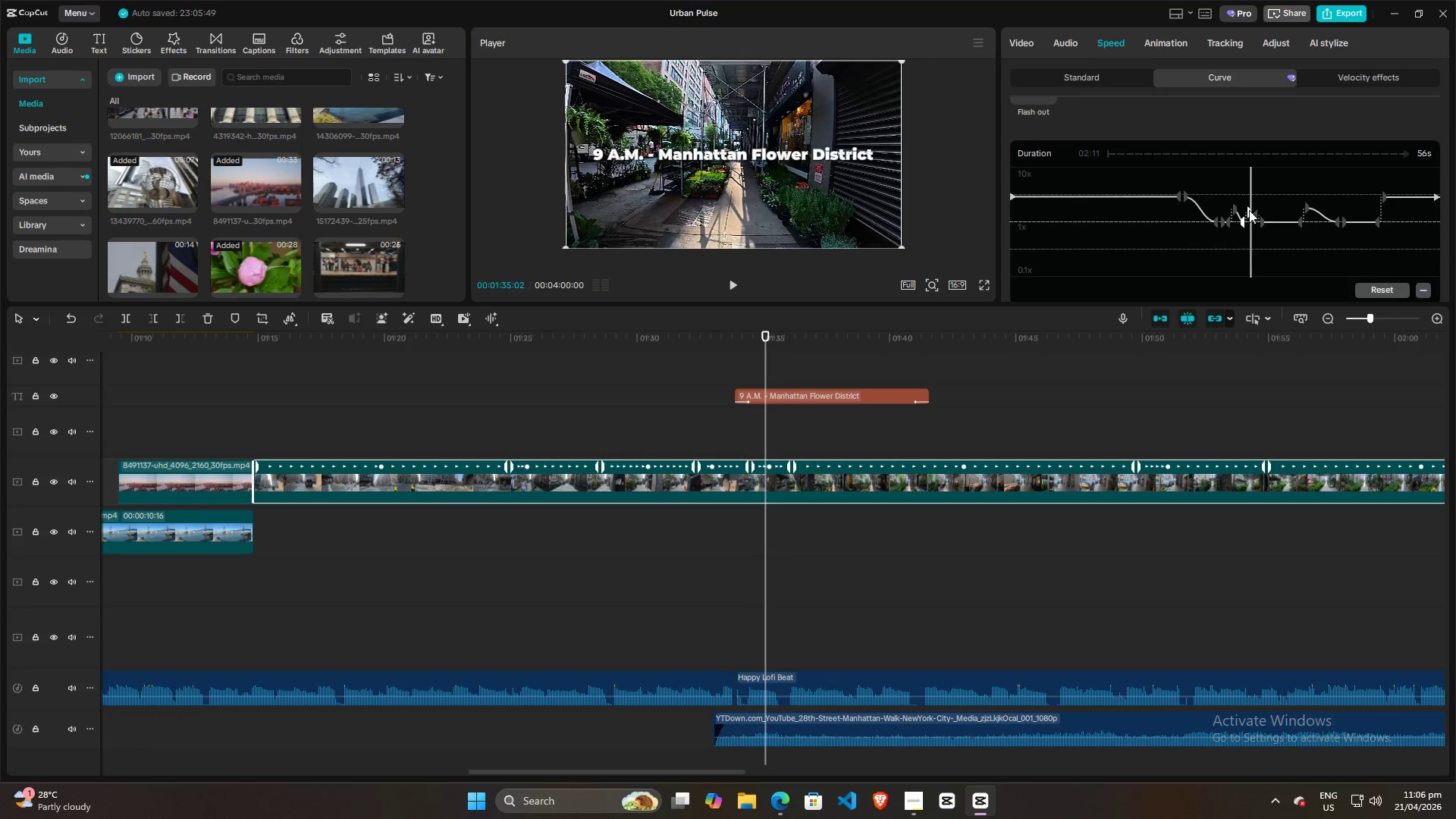 
left_click([1249, 210])
 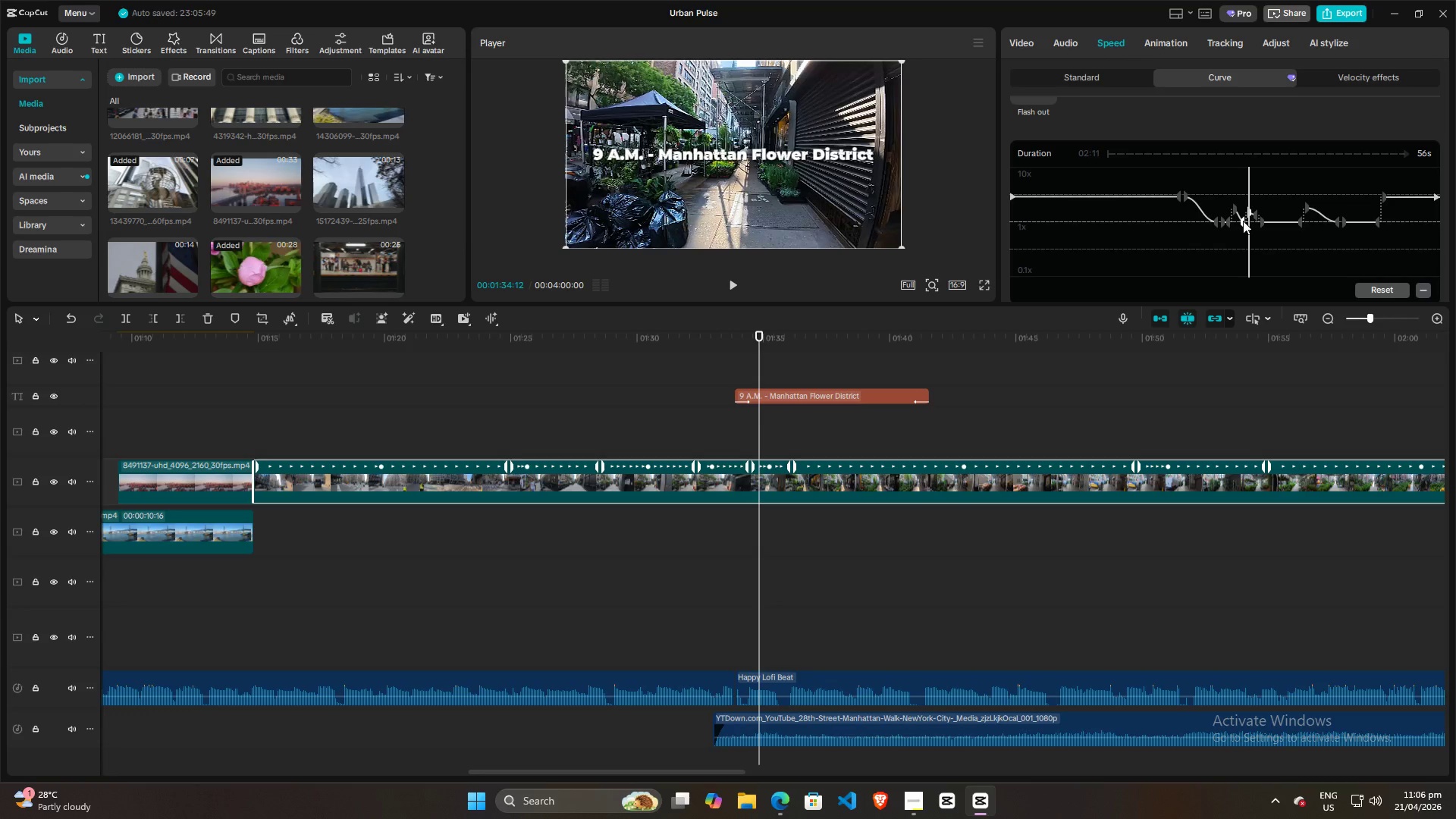 
left_click([1241, 221])
 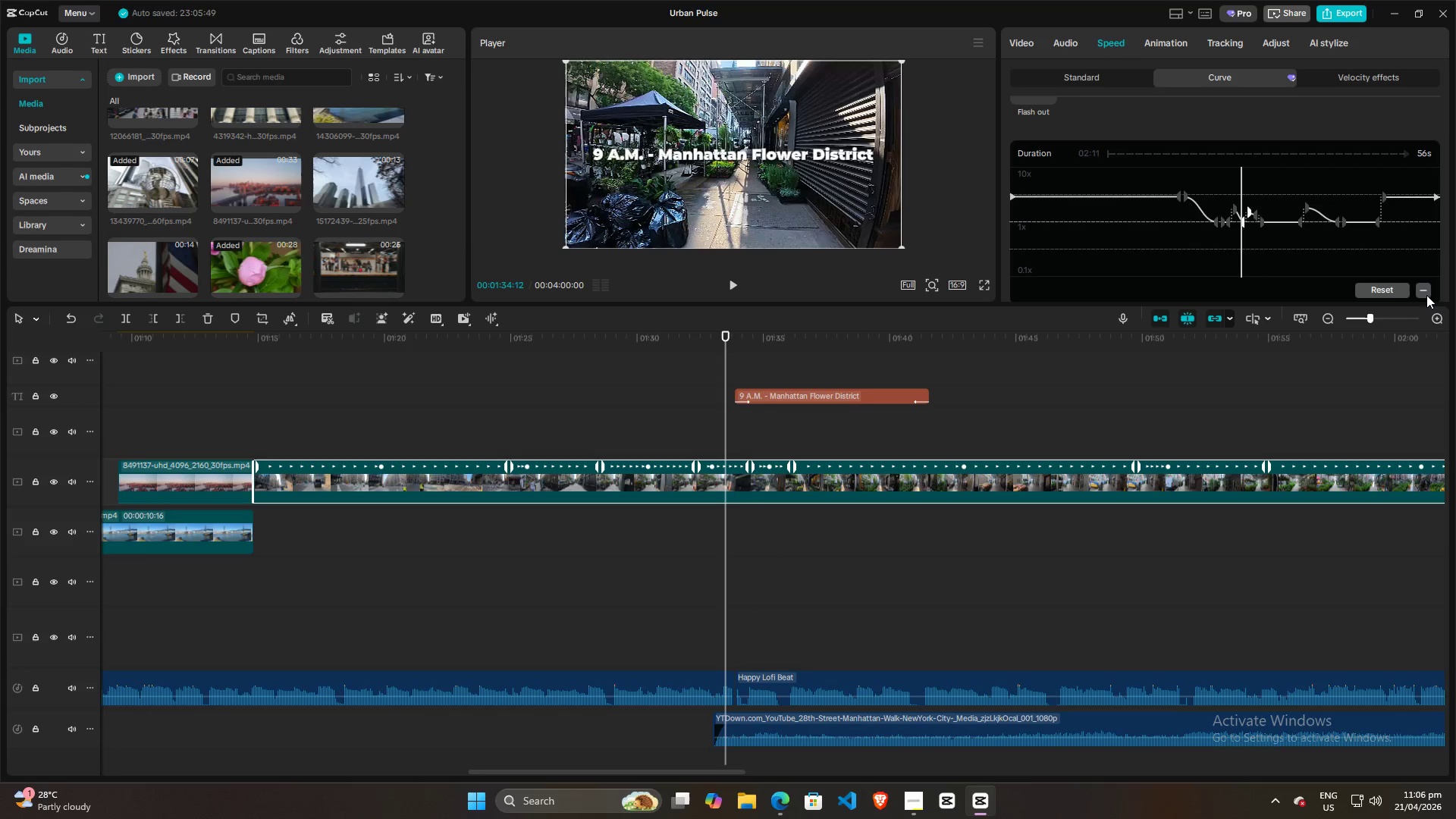 
left_click([1424, 292])
 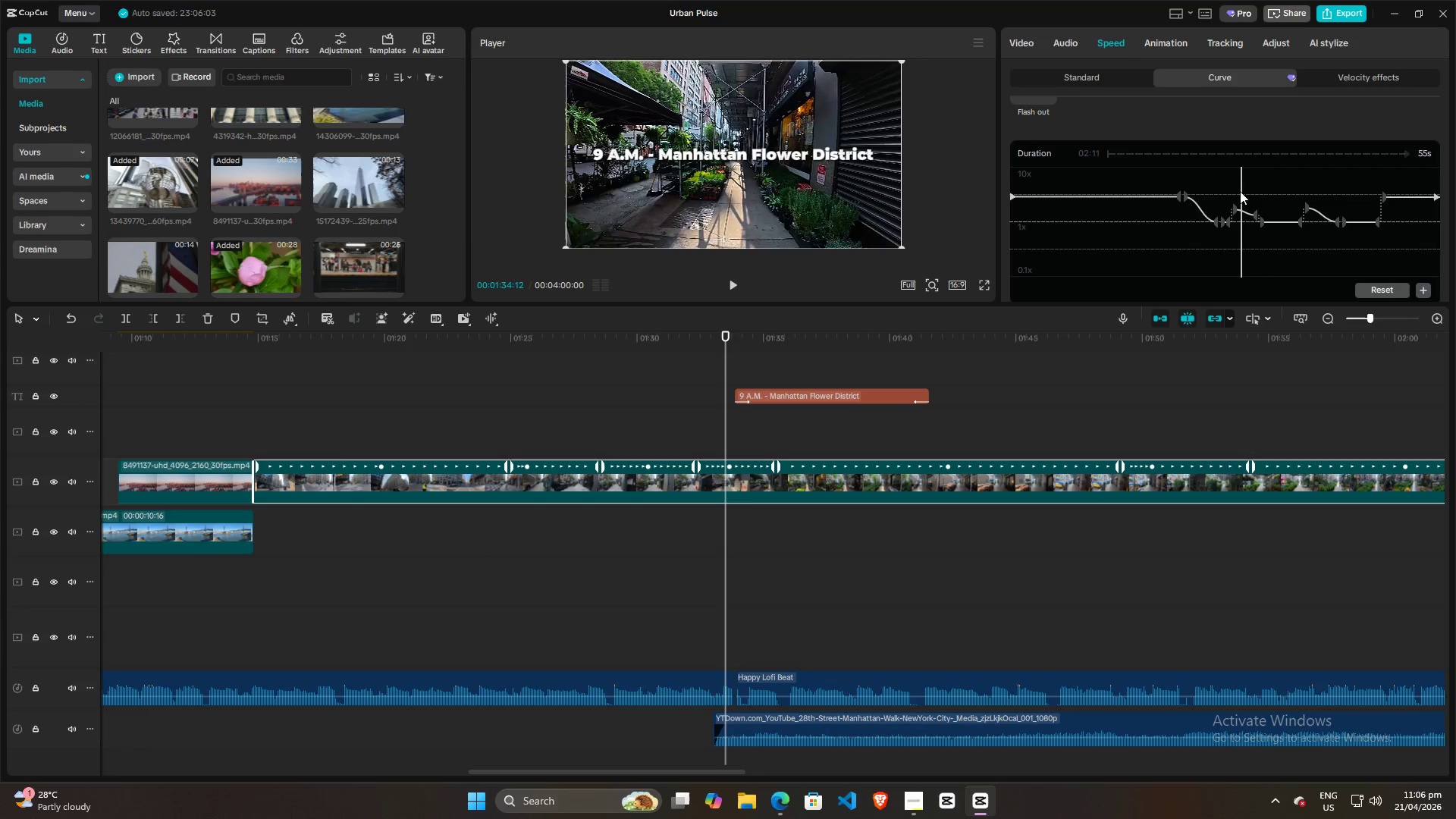 
key(Space)
 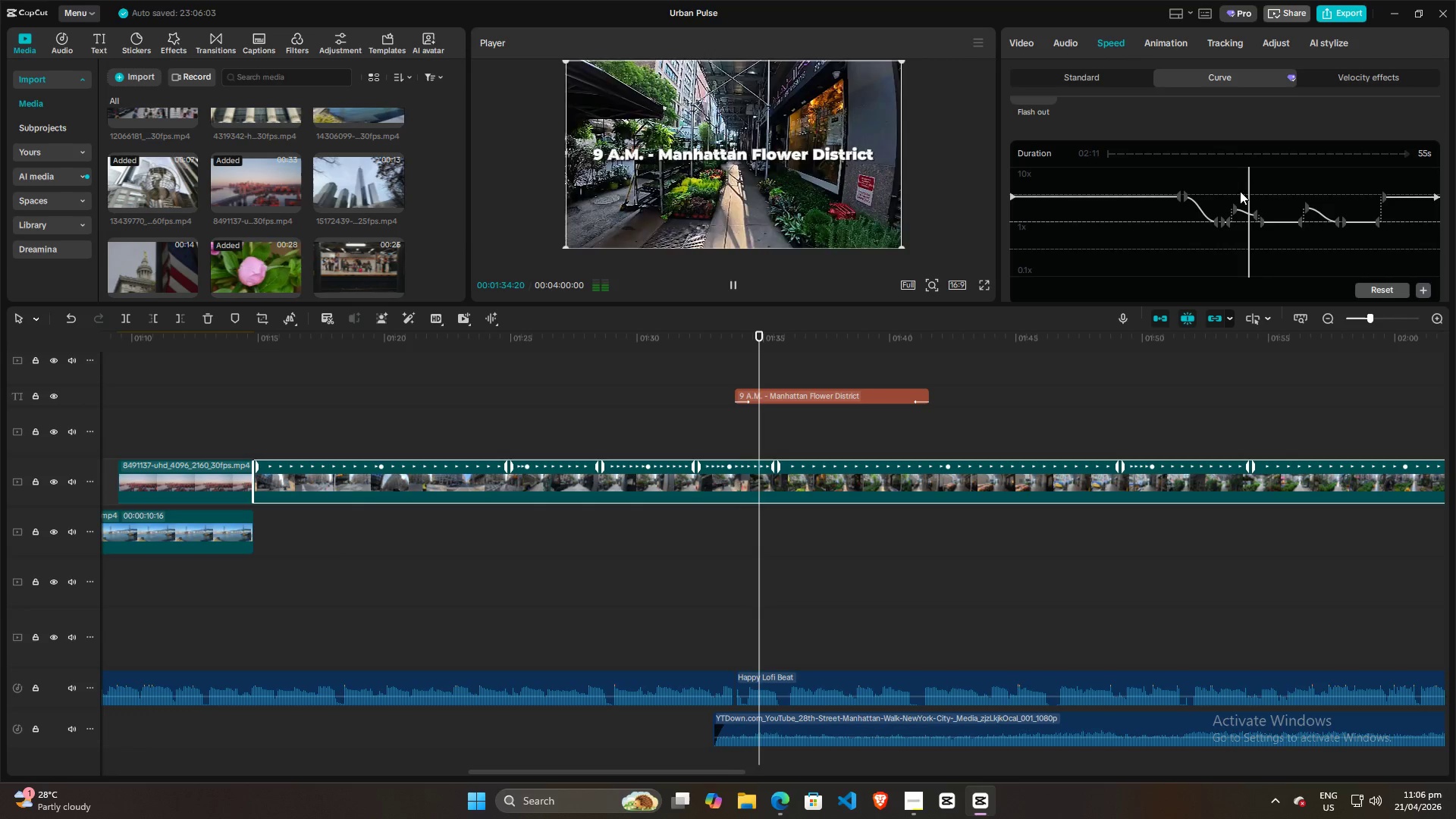 
key(Space)
 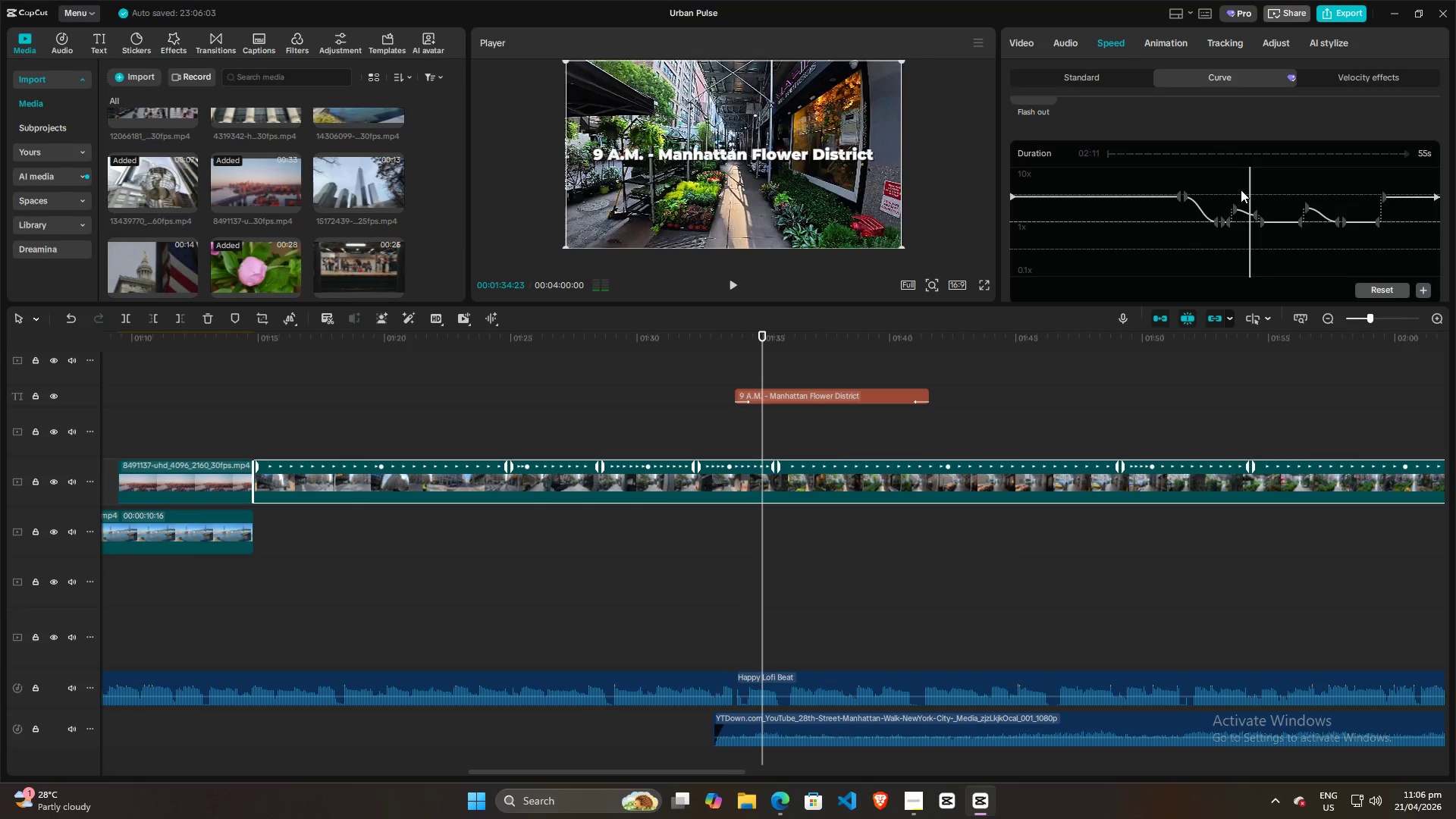 
left_click([1241, 190])
 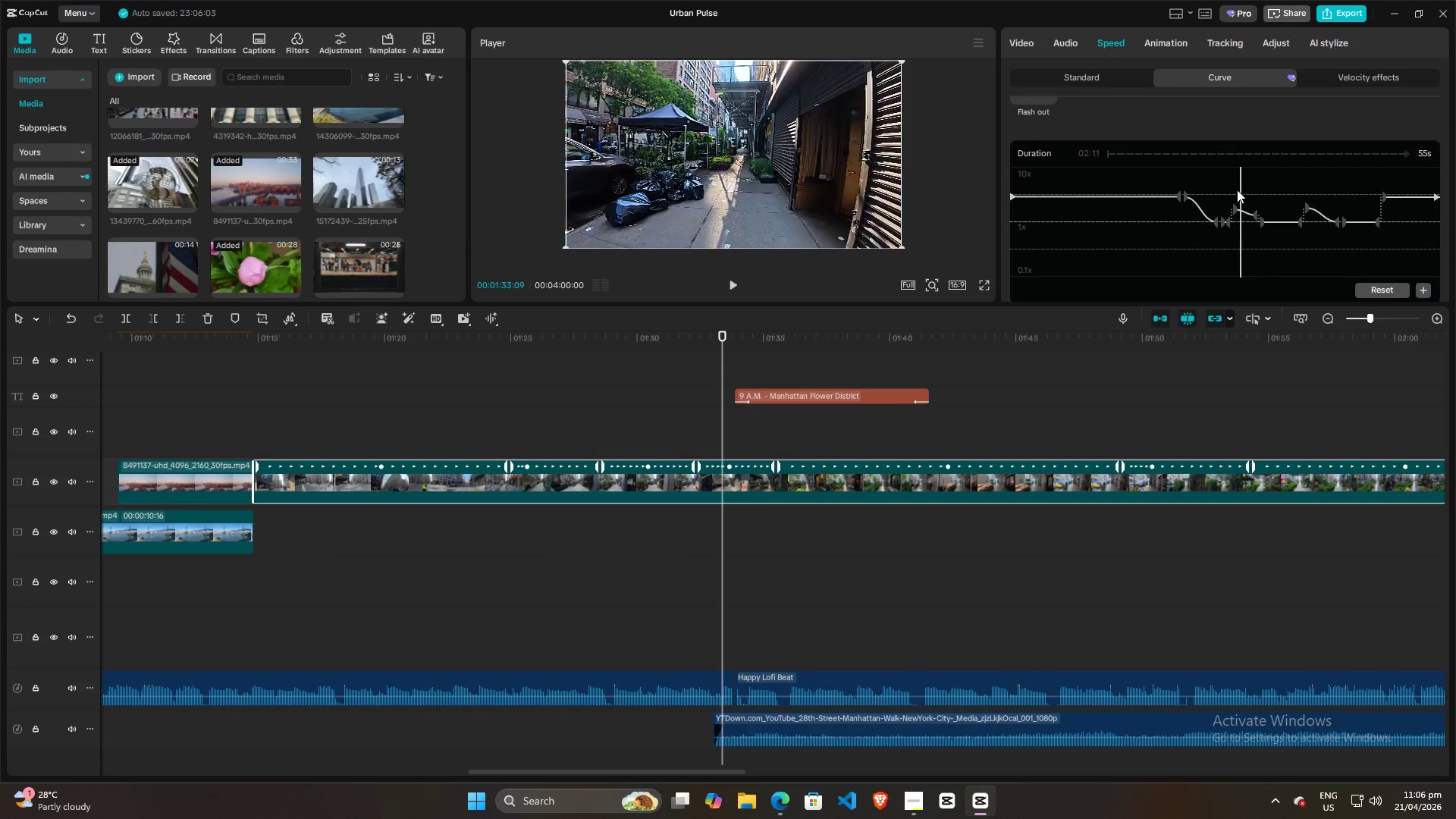 
key(Space)
 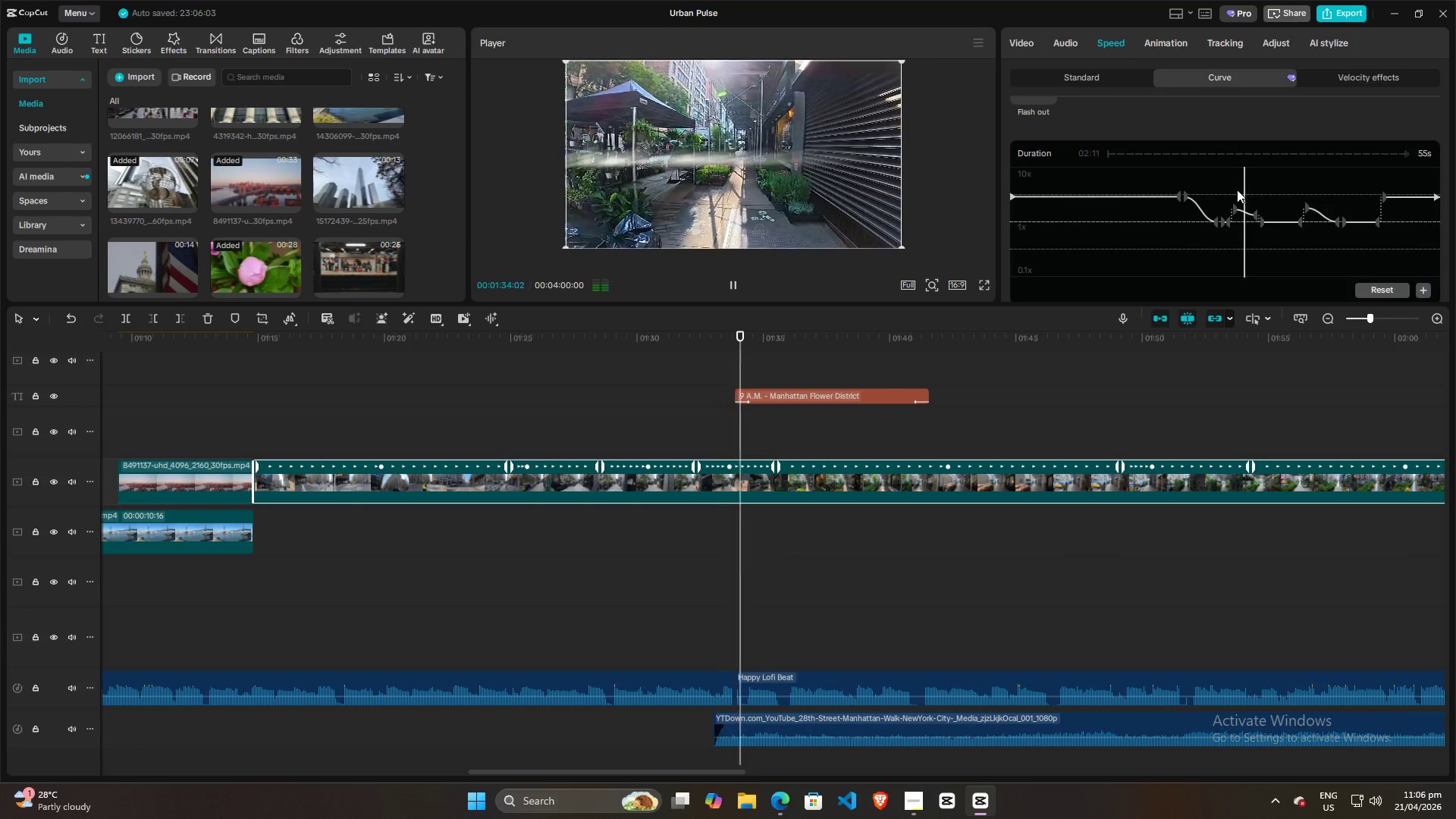 
key(Space)
 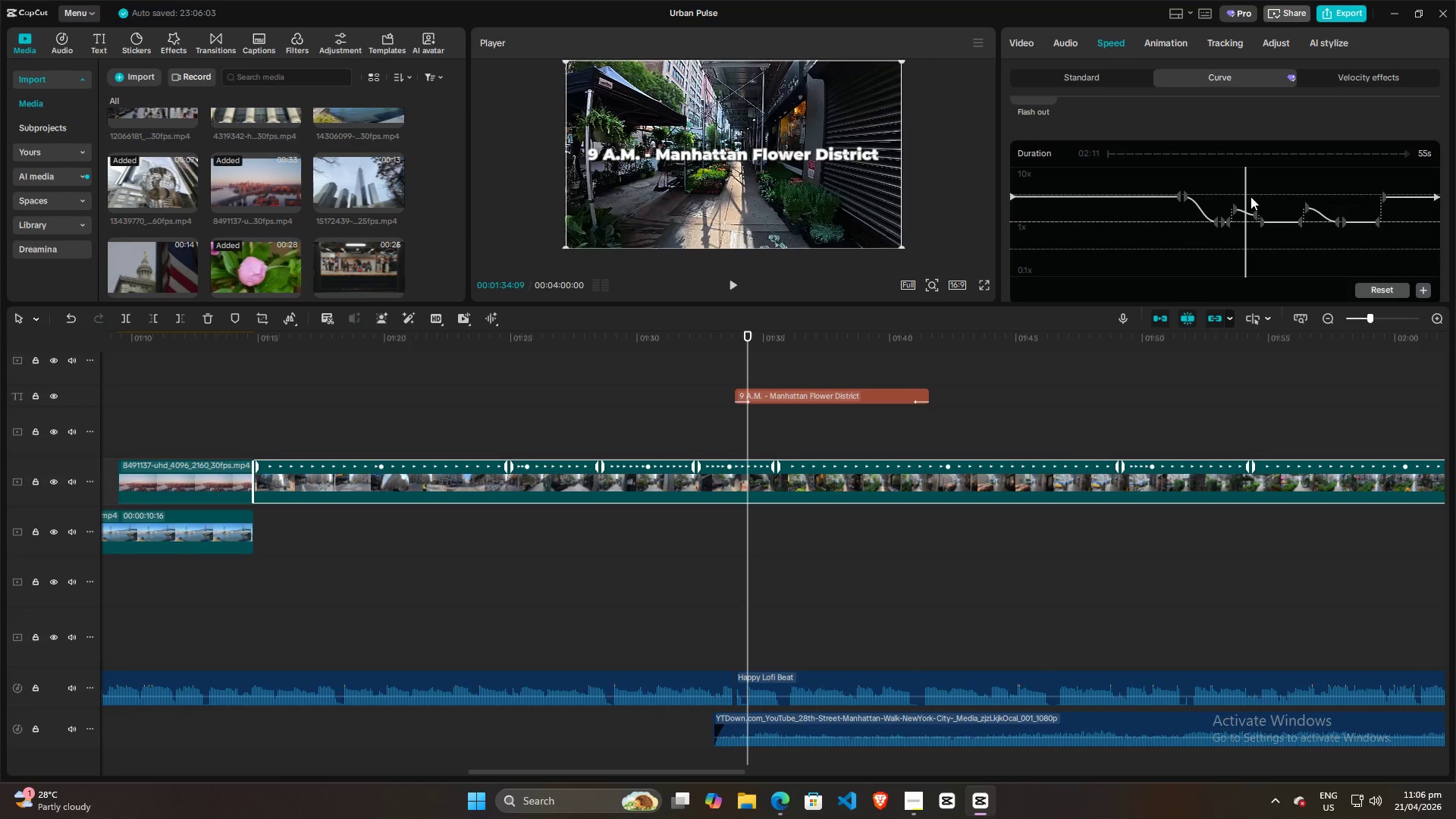 
left_click([1254, 212])
 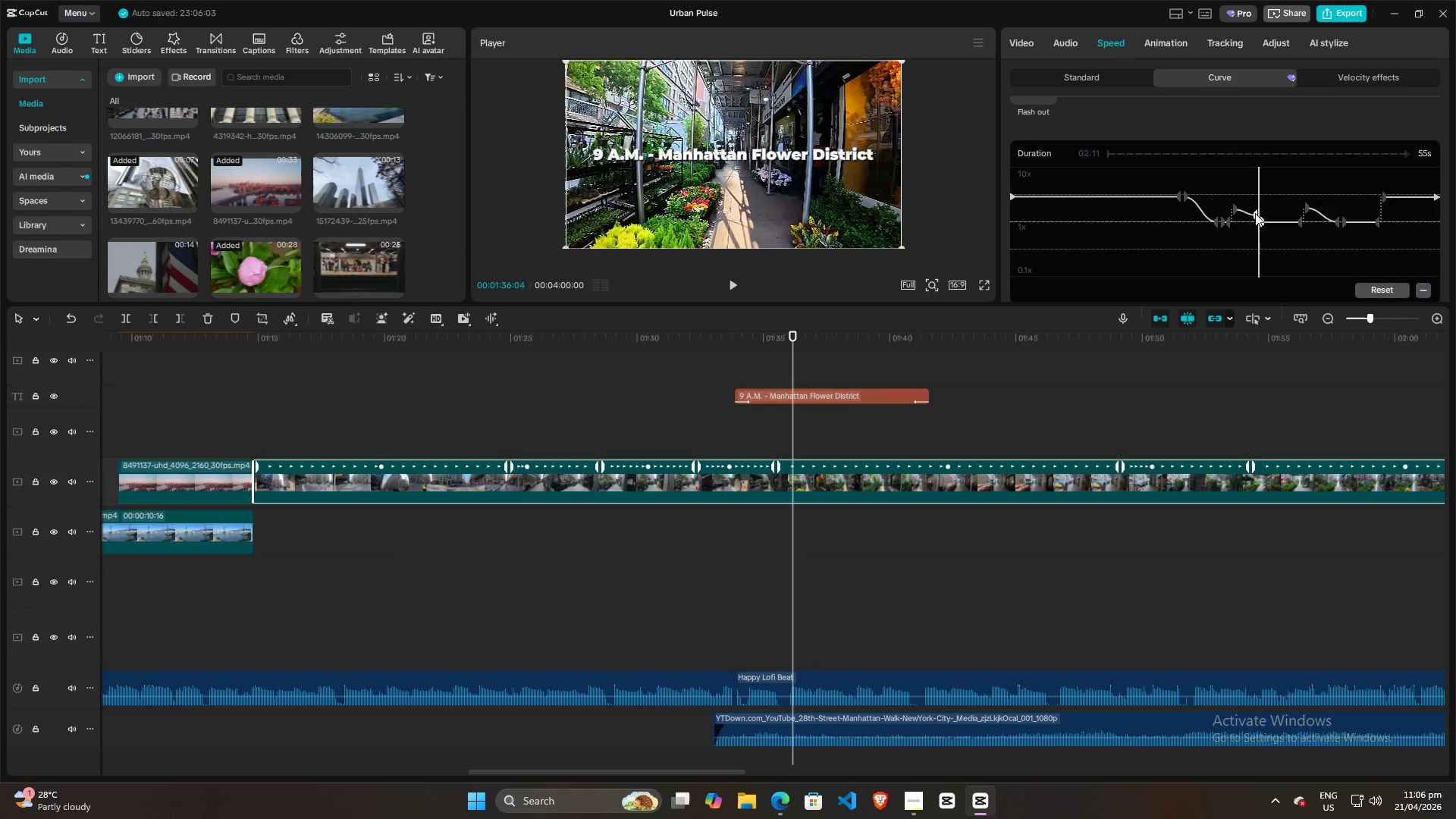 
left_click_drag(start_coordinate=[1255, 213], to_coordinate=[1256, 218])
 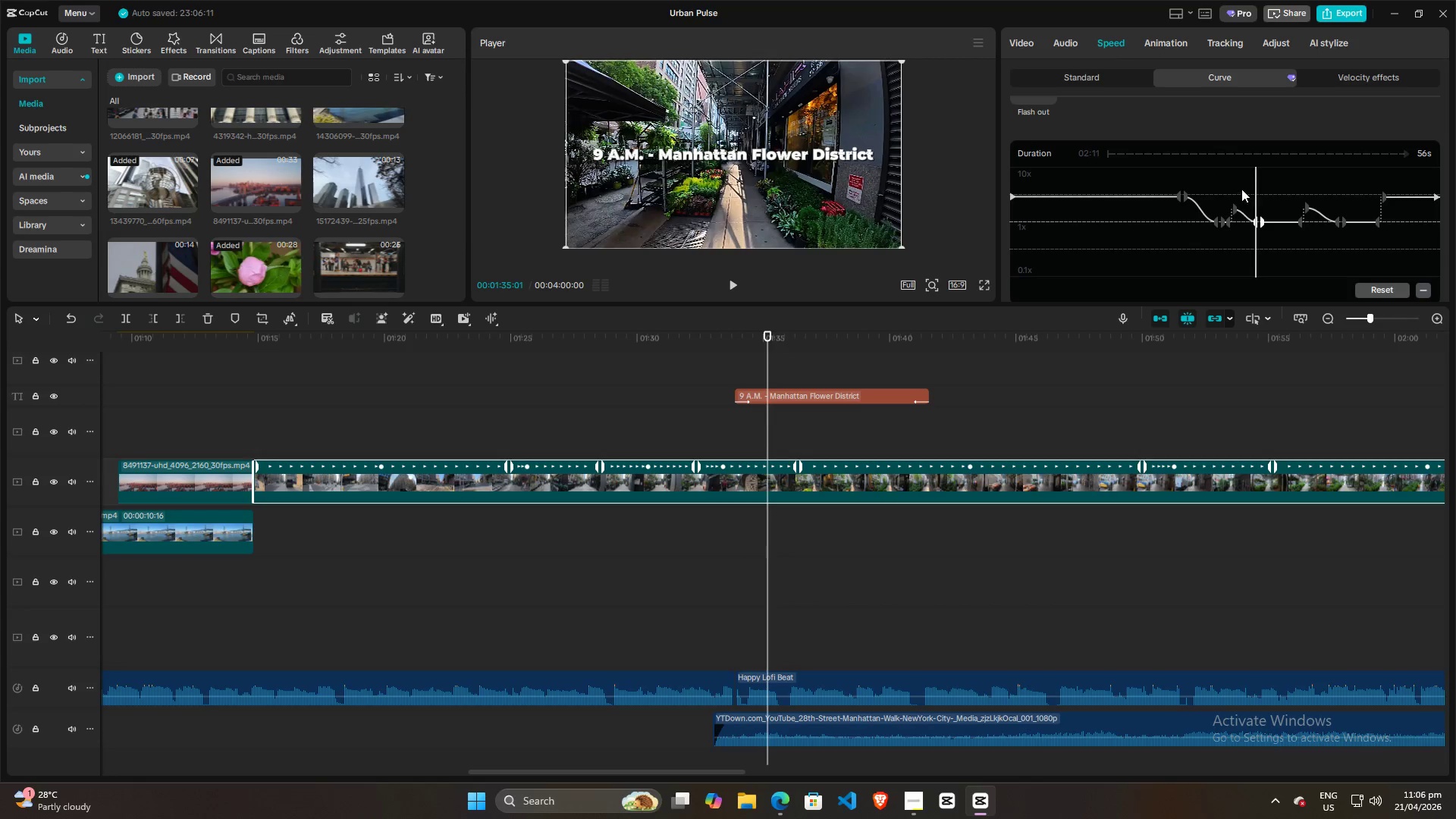 
left_click([1241, 189])
 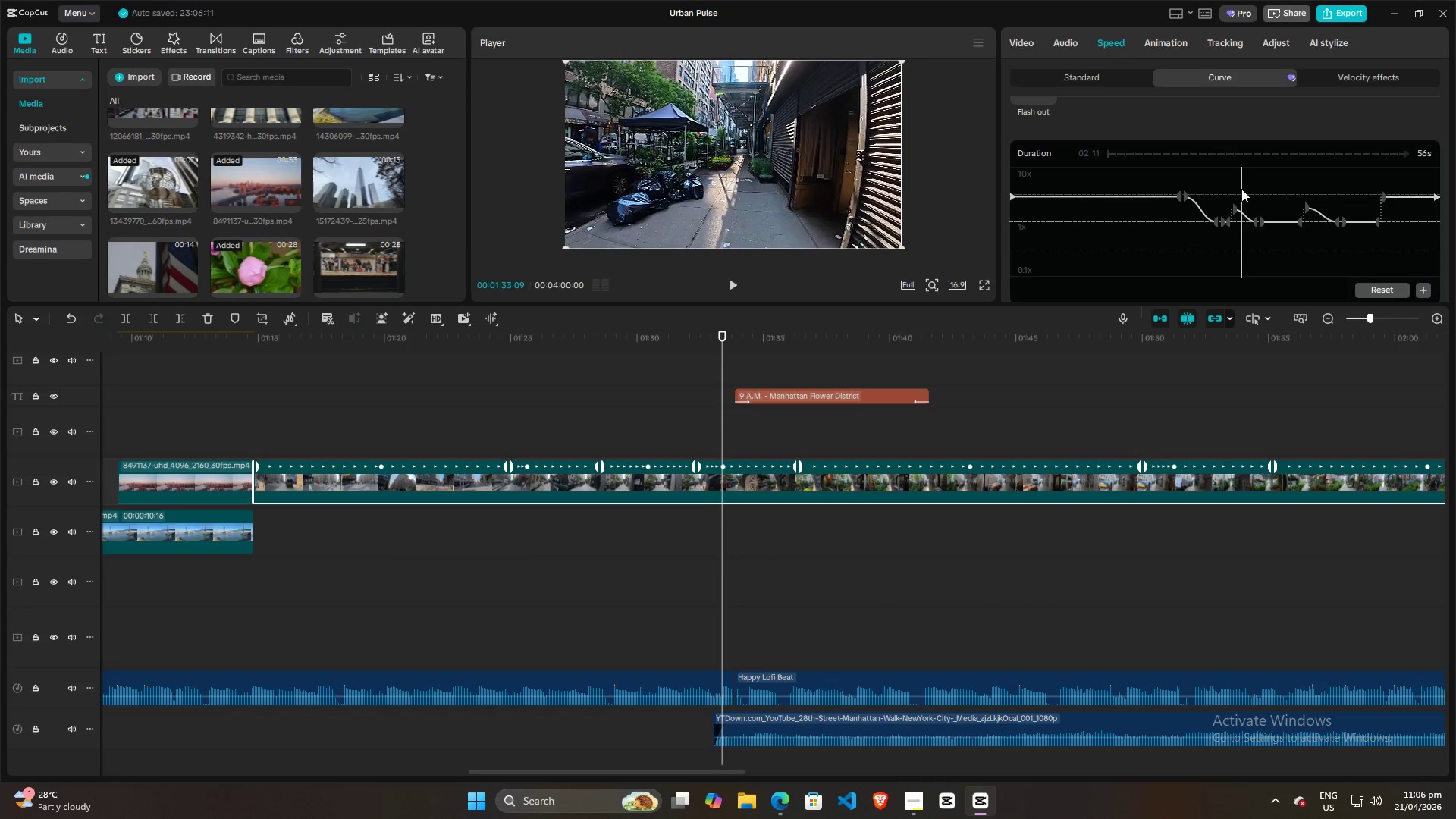 
key(Space)
 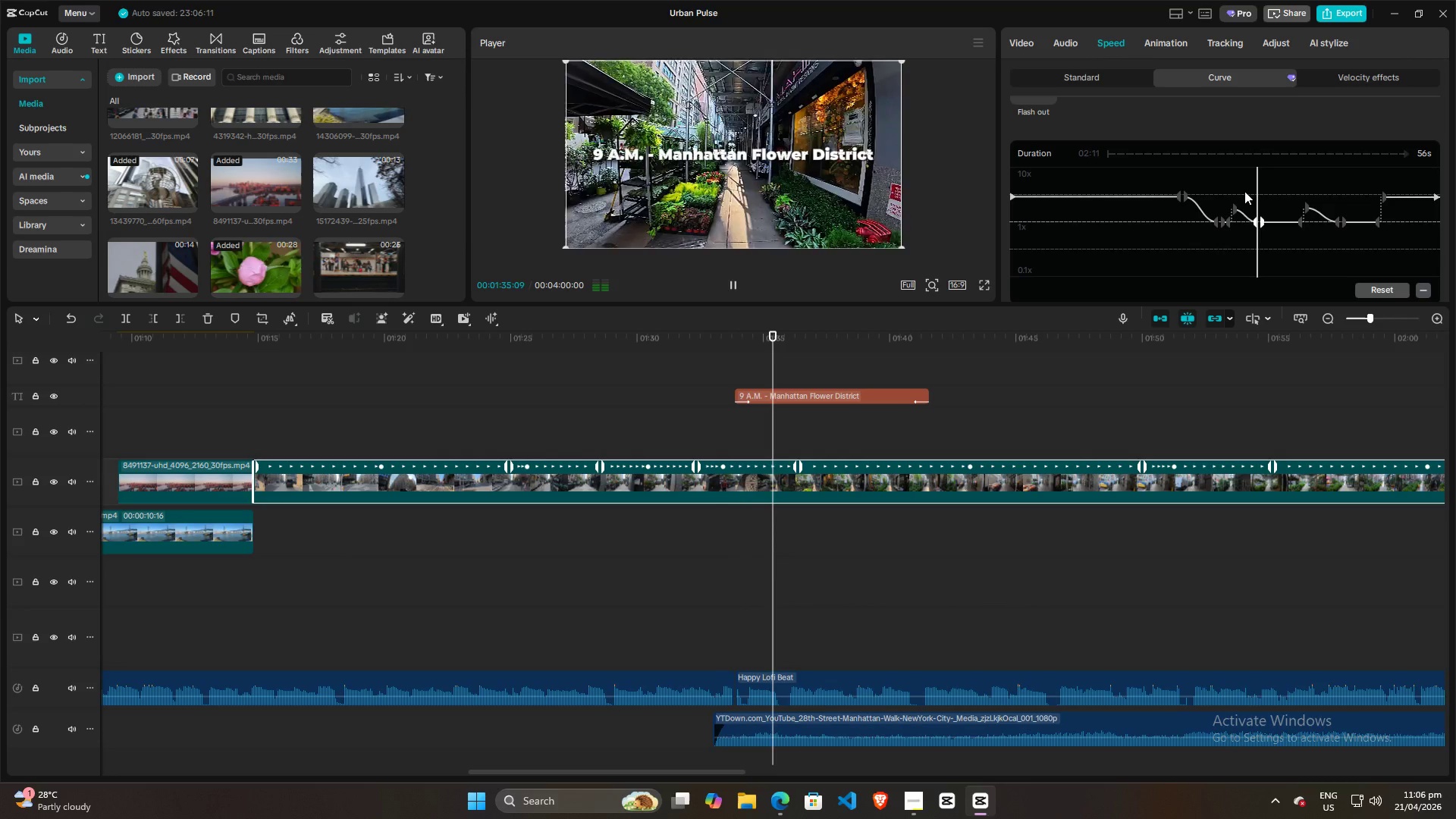 
key(Space)
 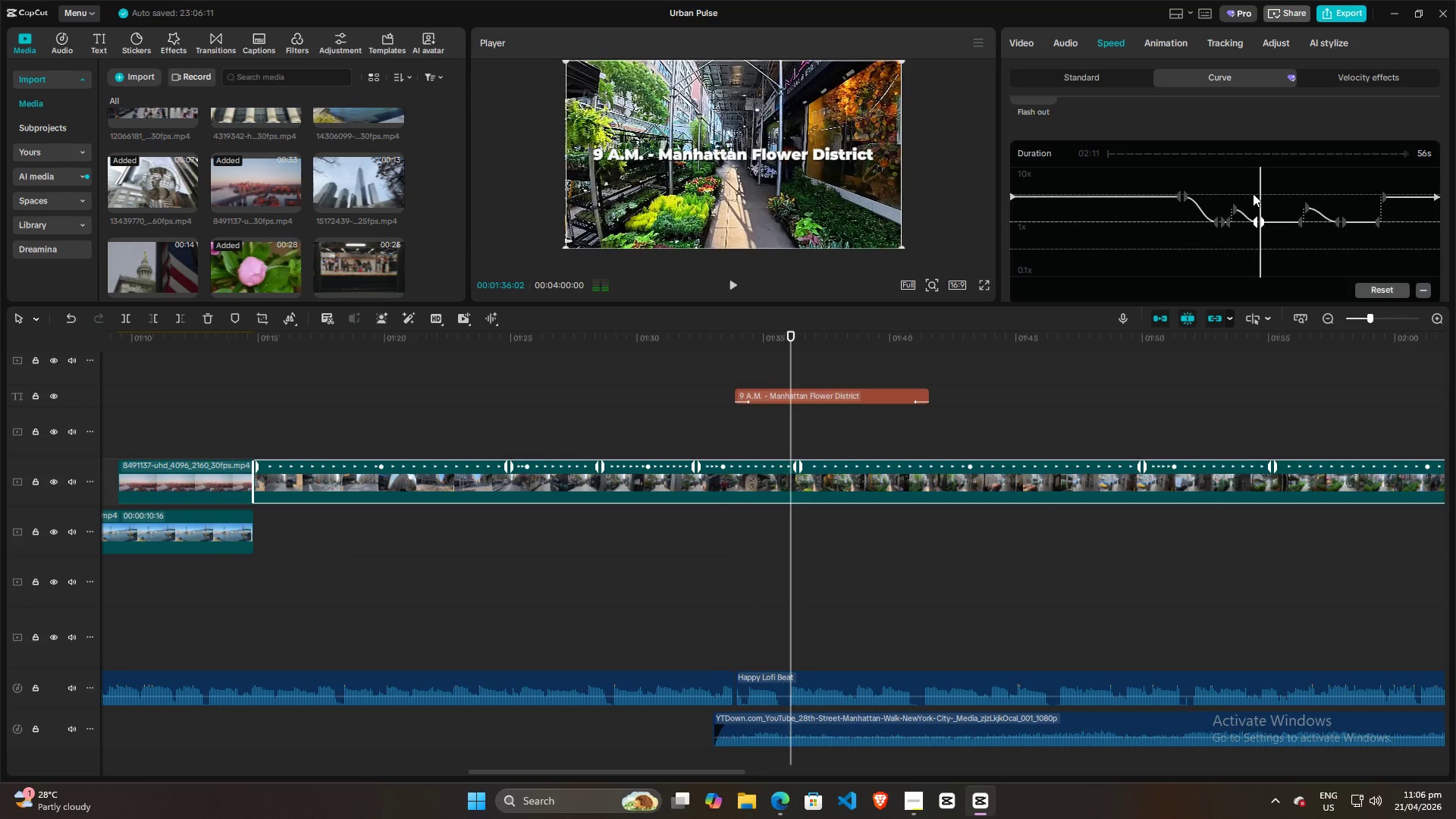 
left_click([1252, 193])
 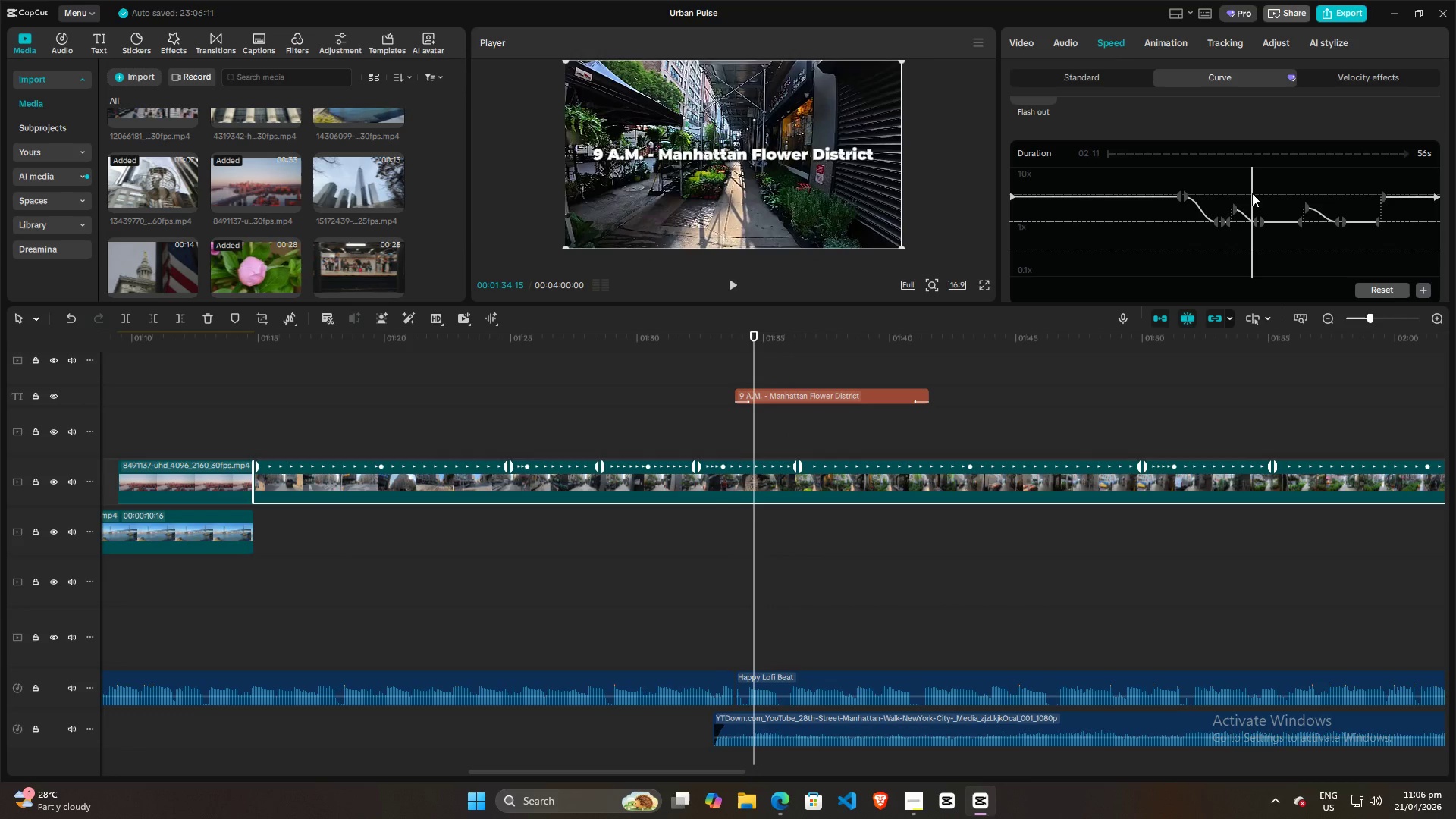 
key(Space)
 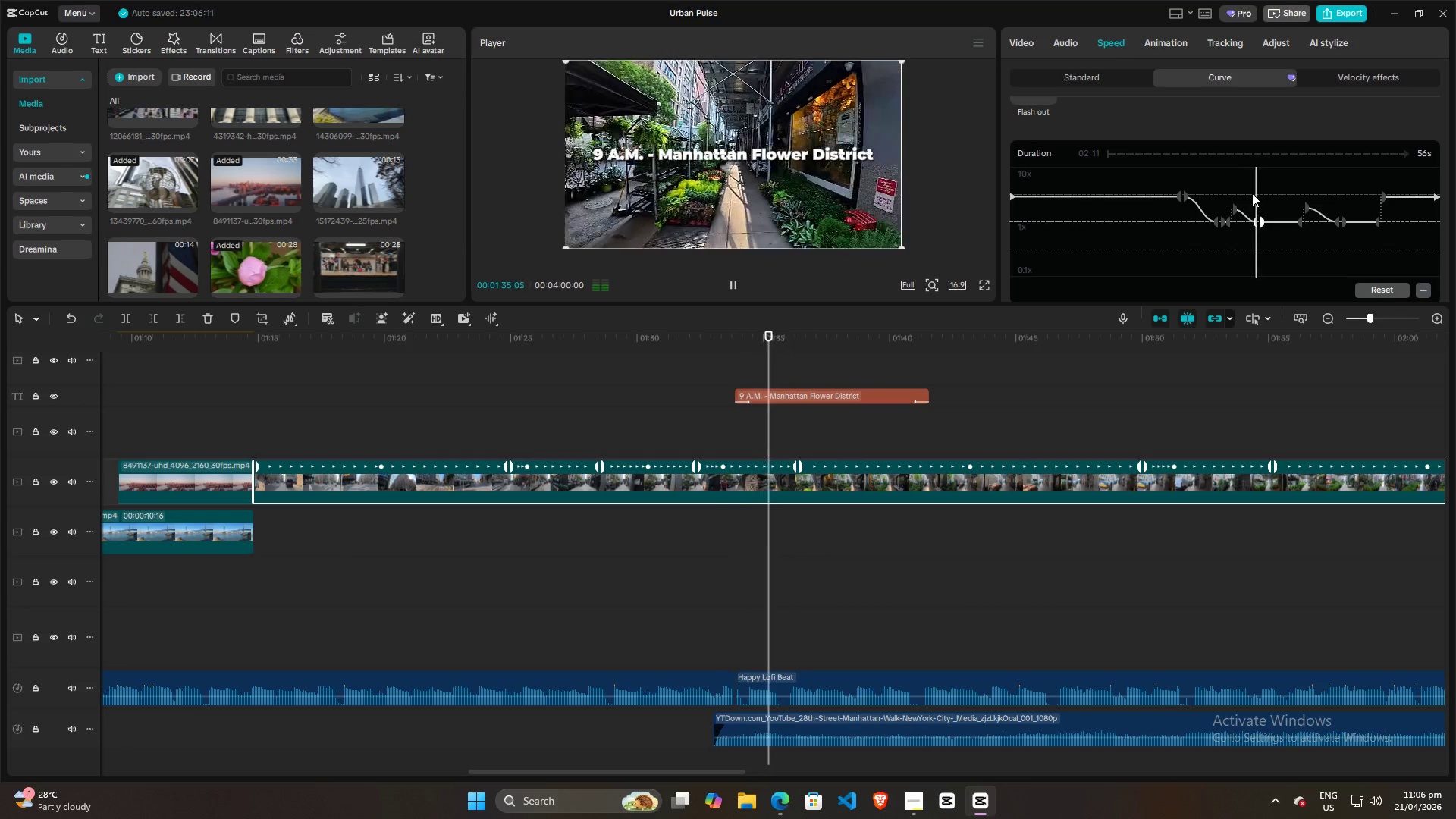 
key(Space)
 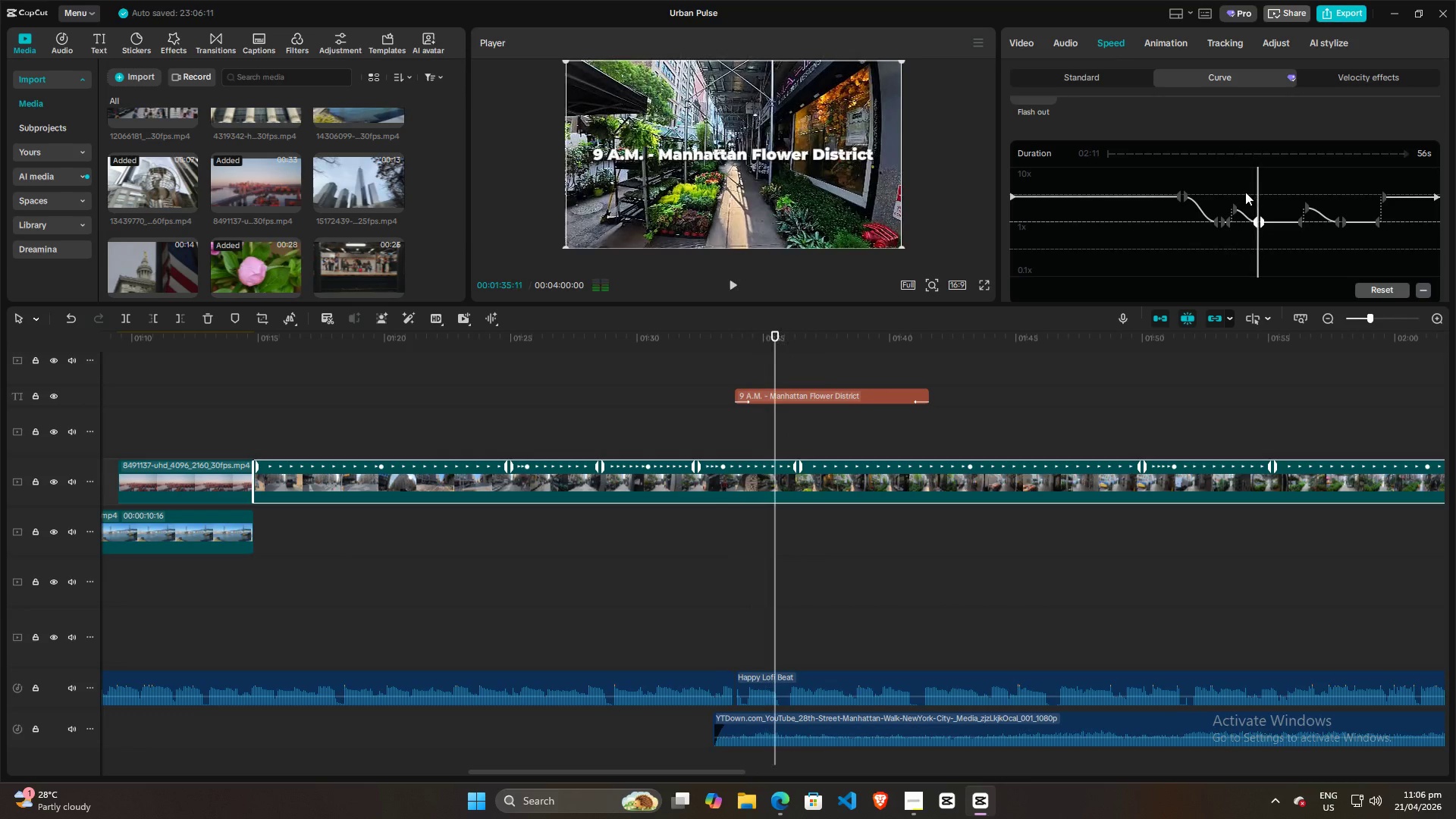 
left_click([1245, 192])
 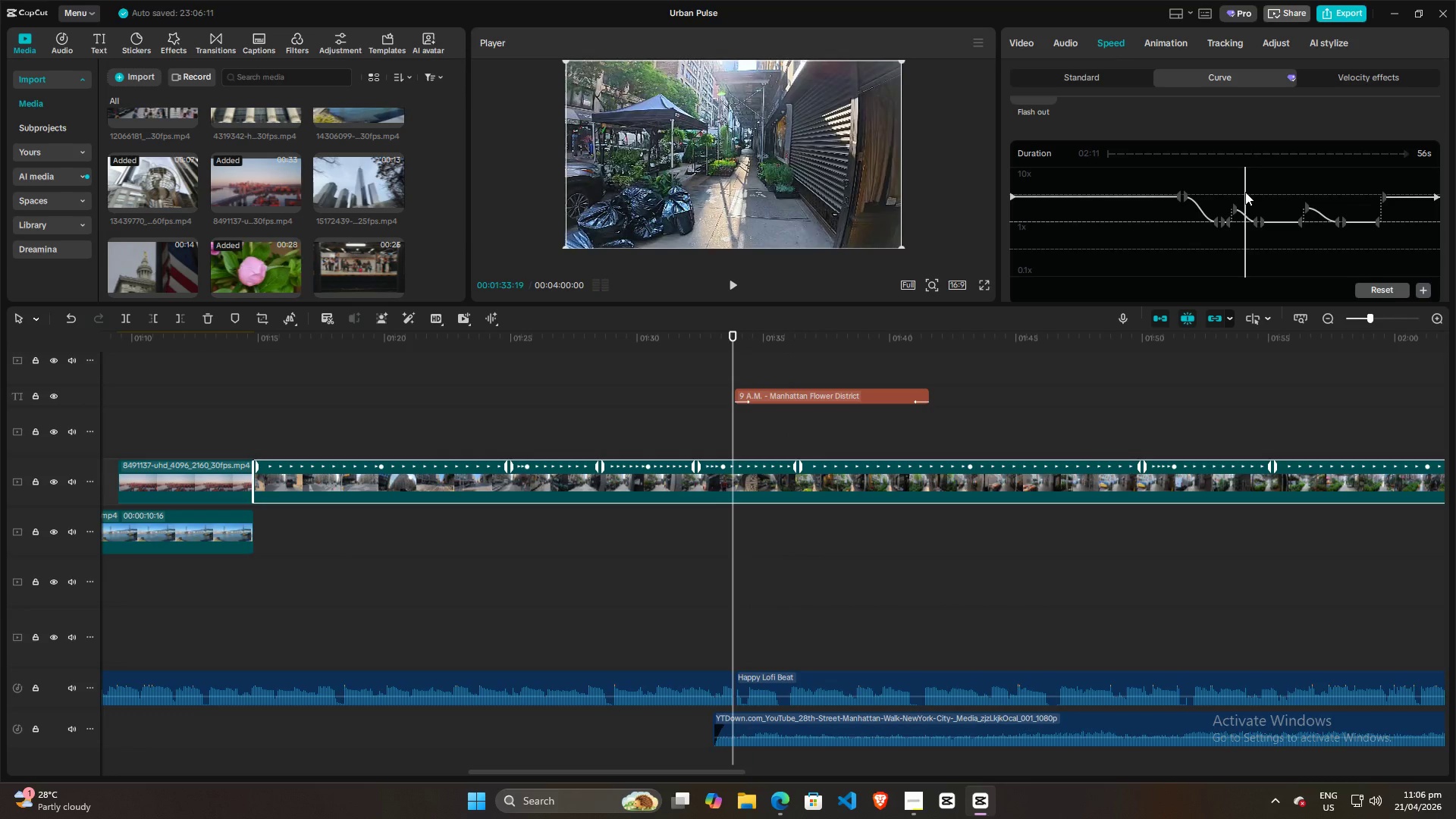 
key(Space)
 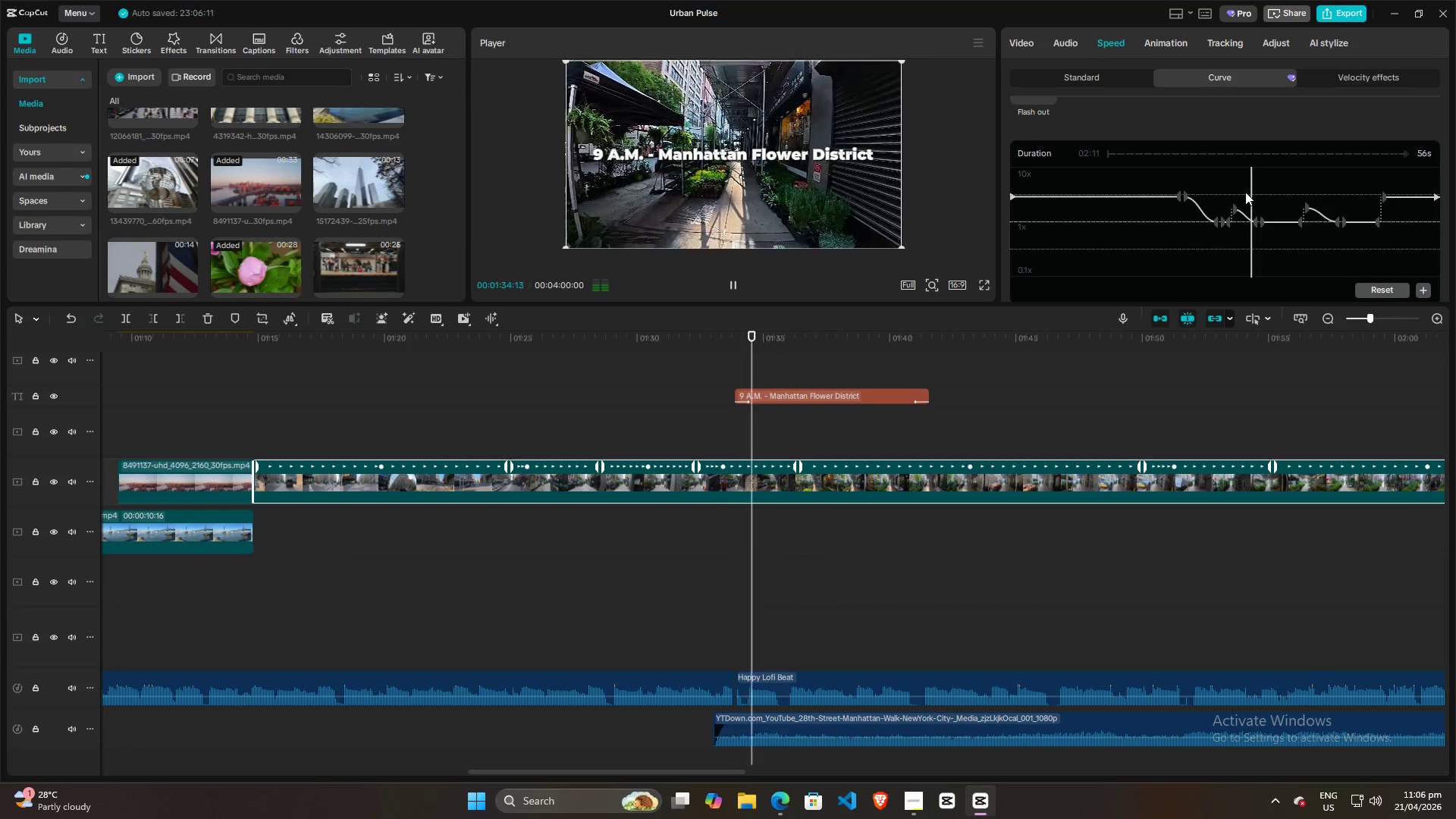 
key(Space)
 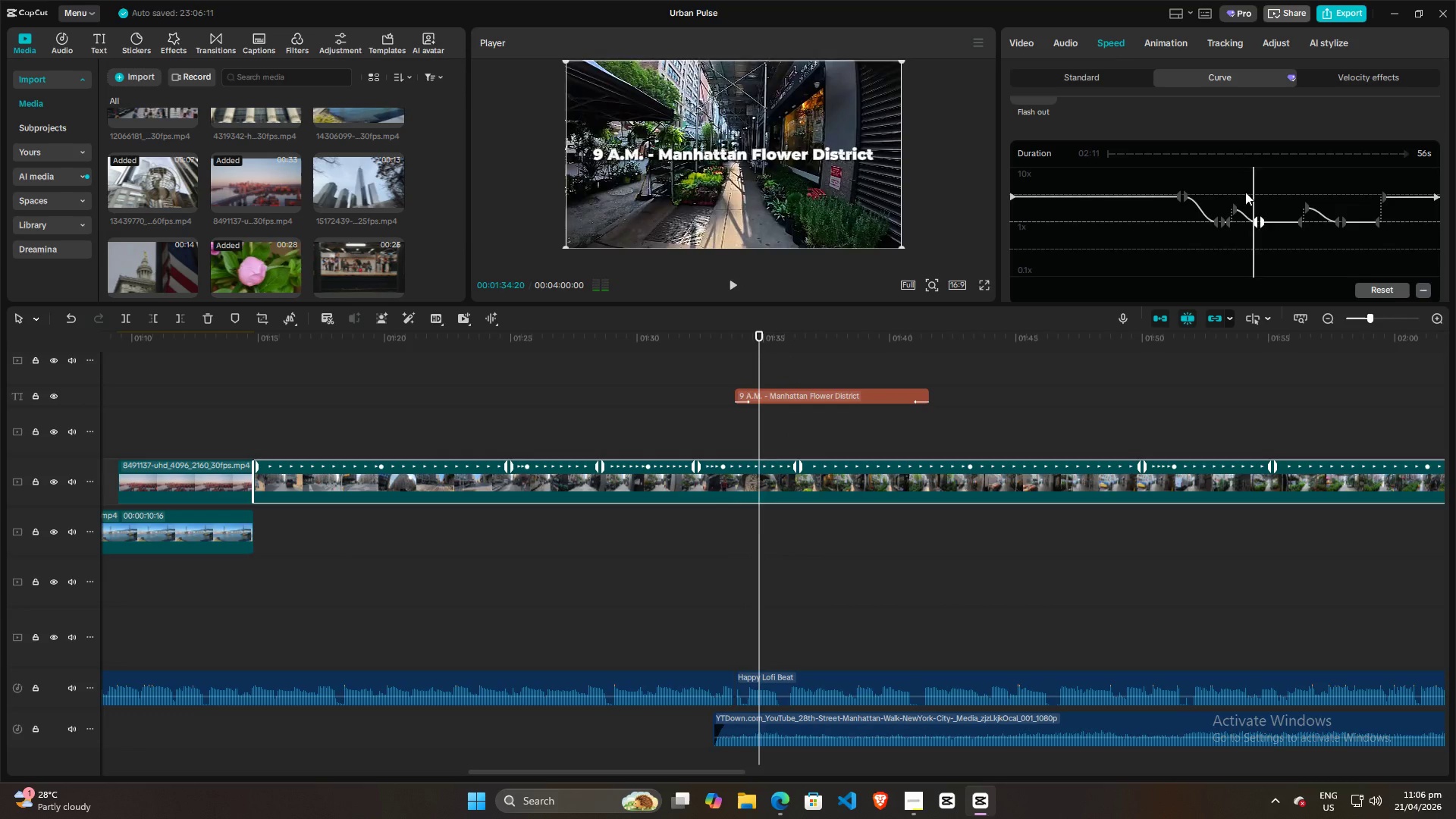 
left_click([1245, 192])
 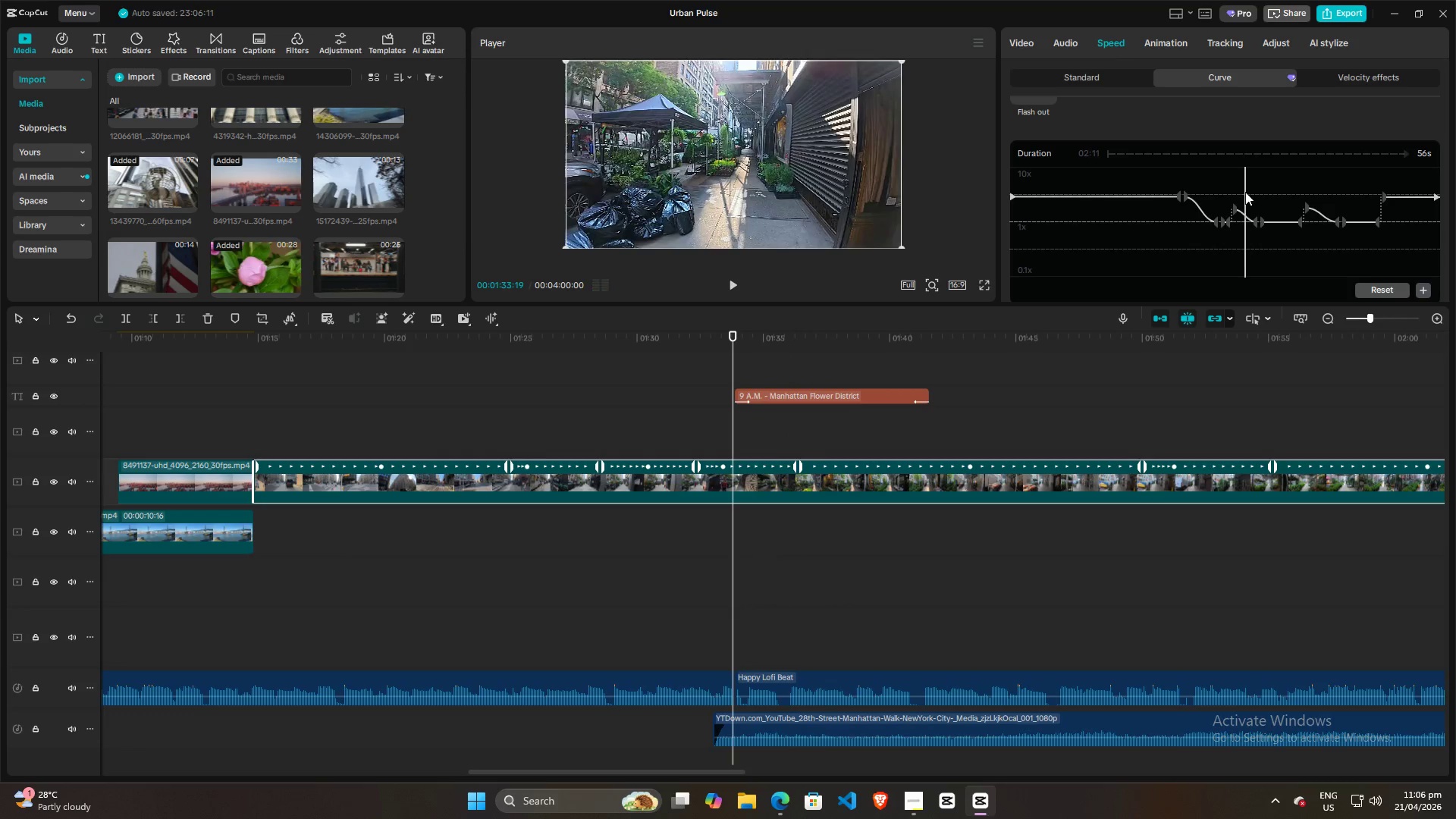 
key(Space)
 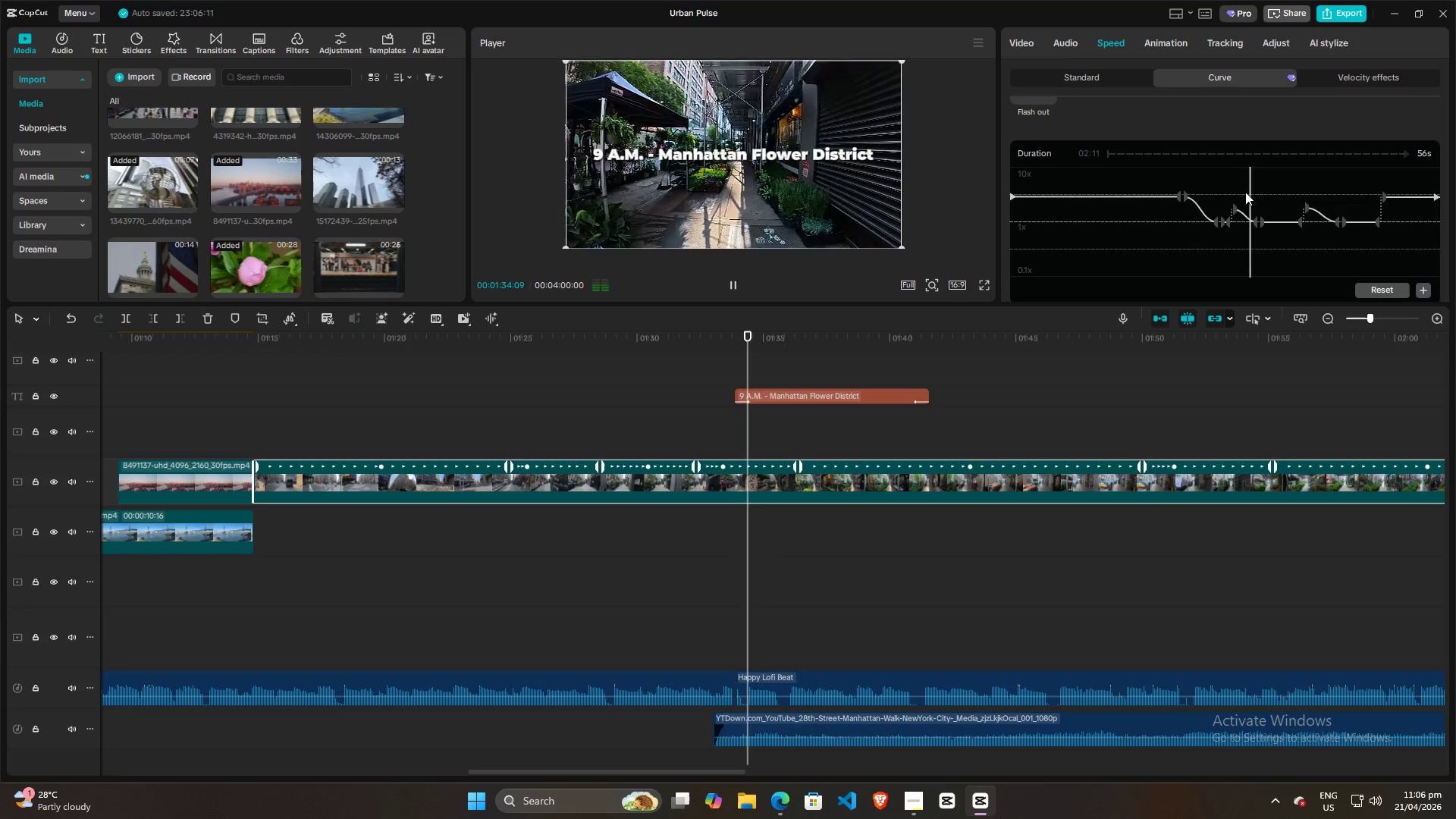 
key(Space)
 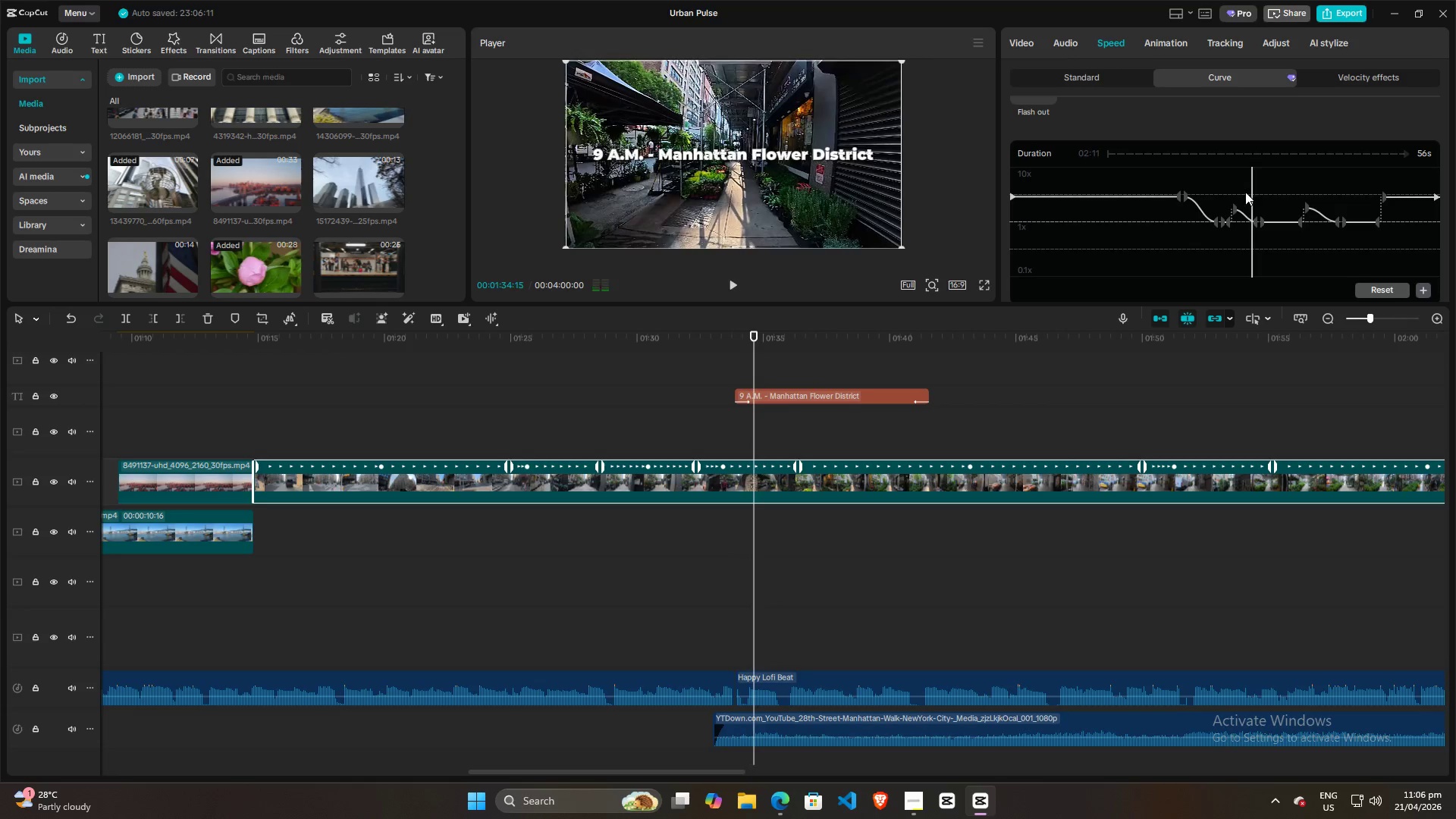 
left_click([1245, 192])
 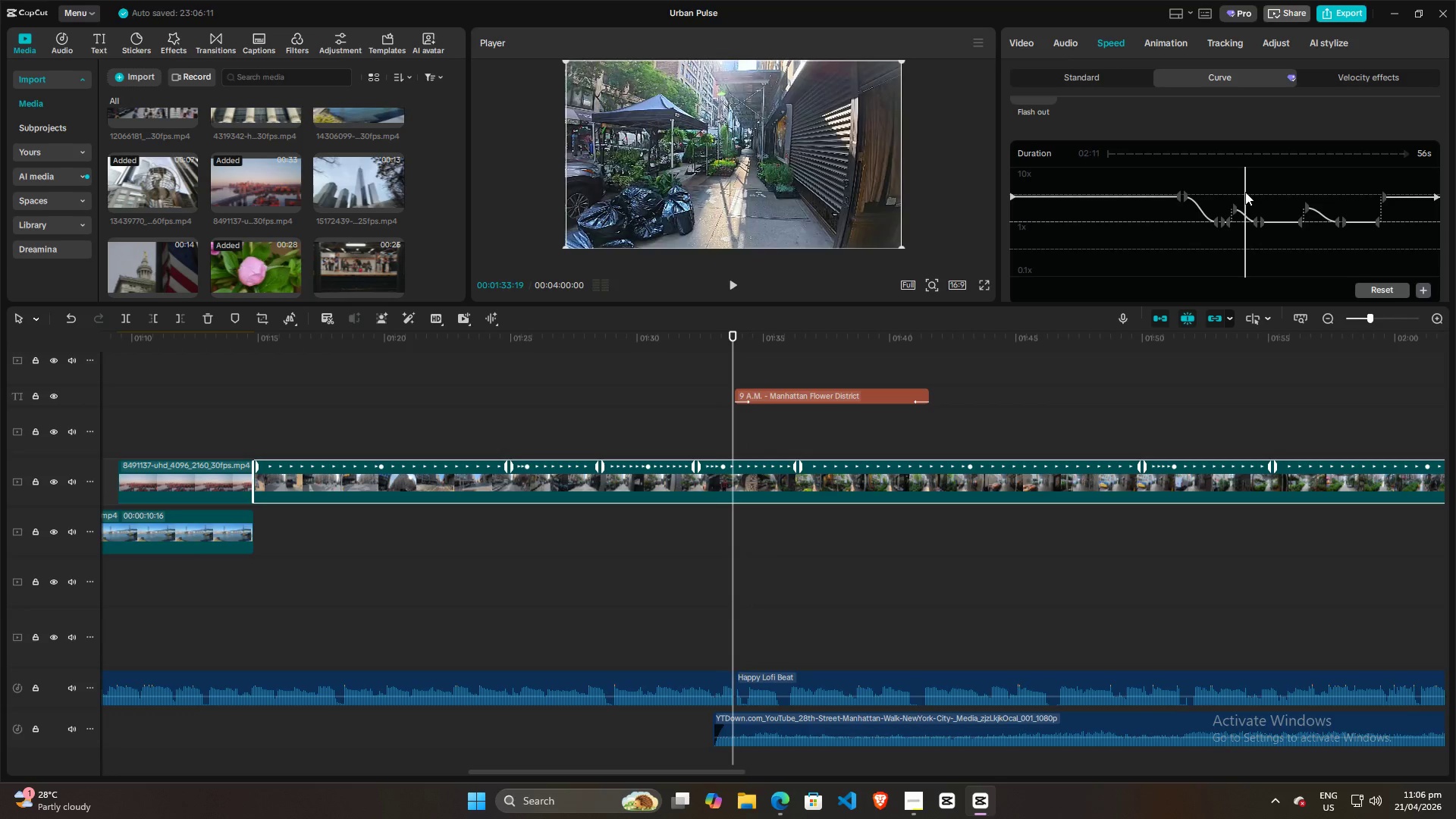 
key(Space)
 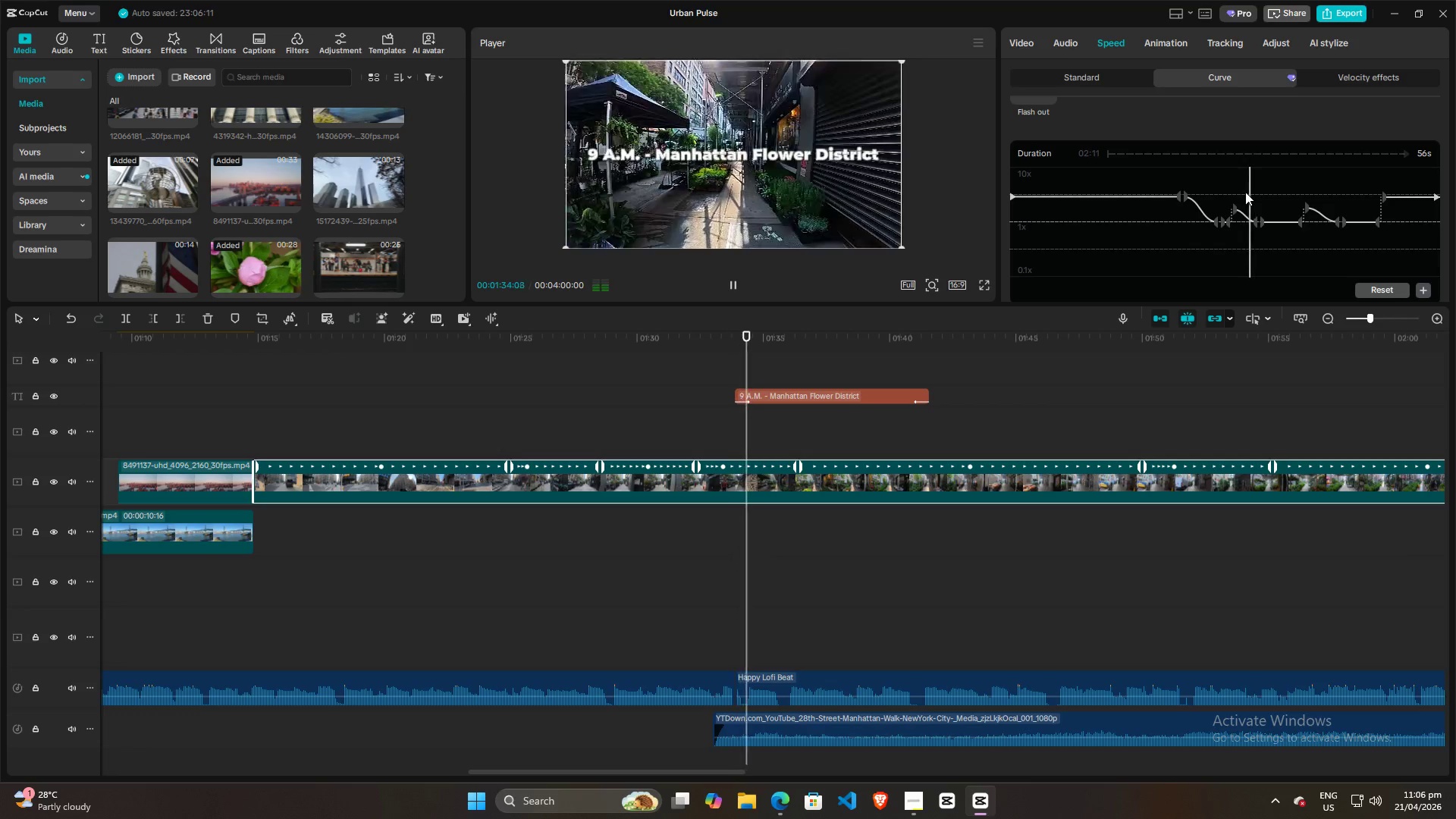 
key(Space)
 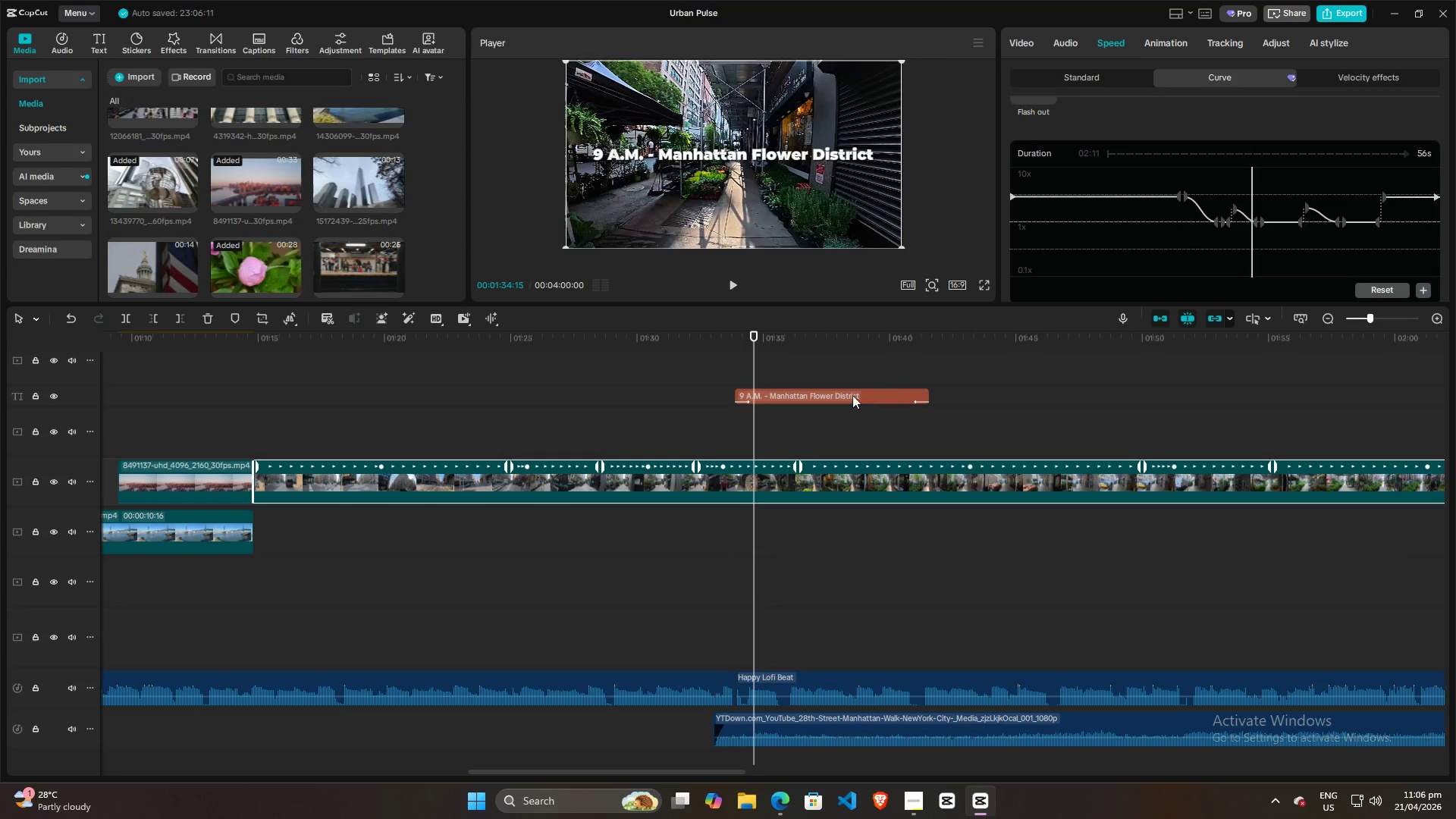 
left_click_drag(start_coordinate=[828, 391], to_coordinate=[849, 393])
 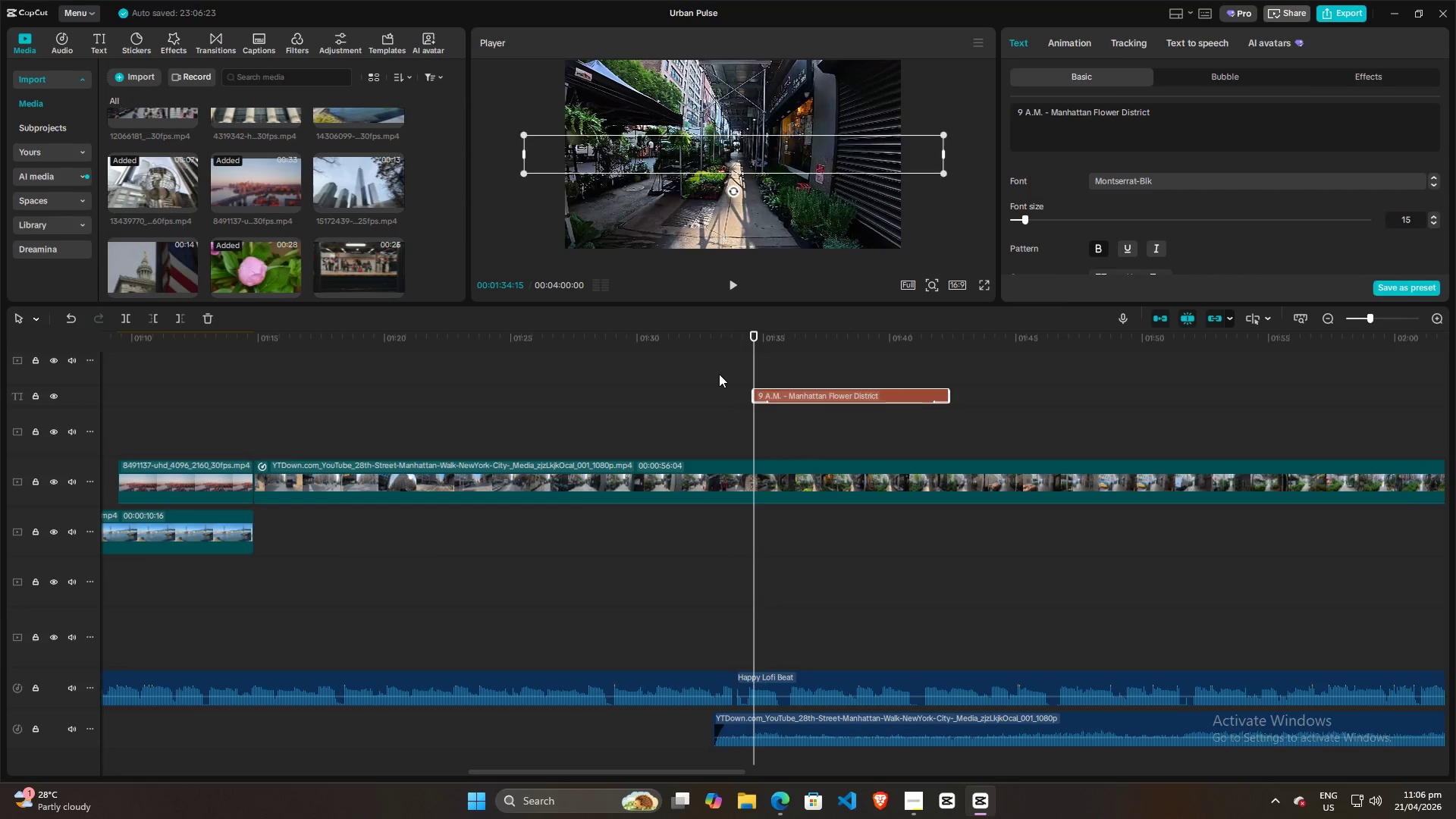 
left_click([719, 374])
 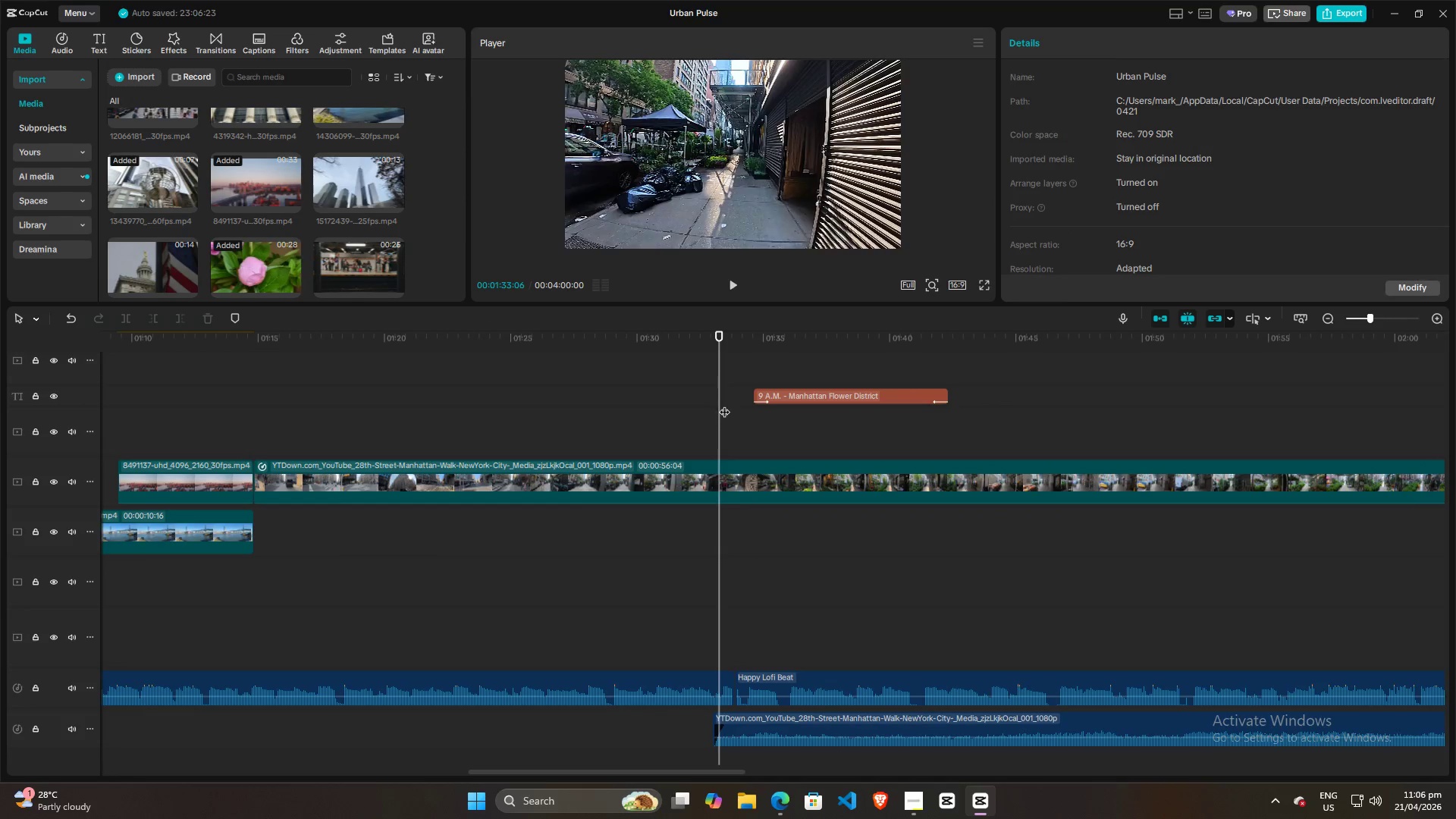 
key(Space)
 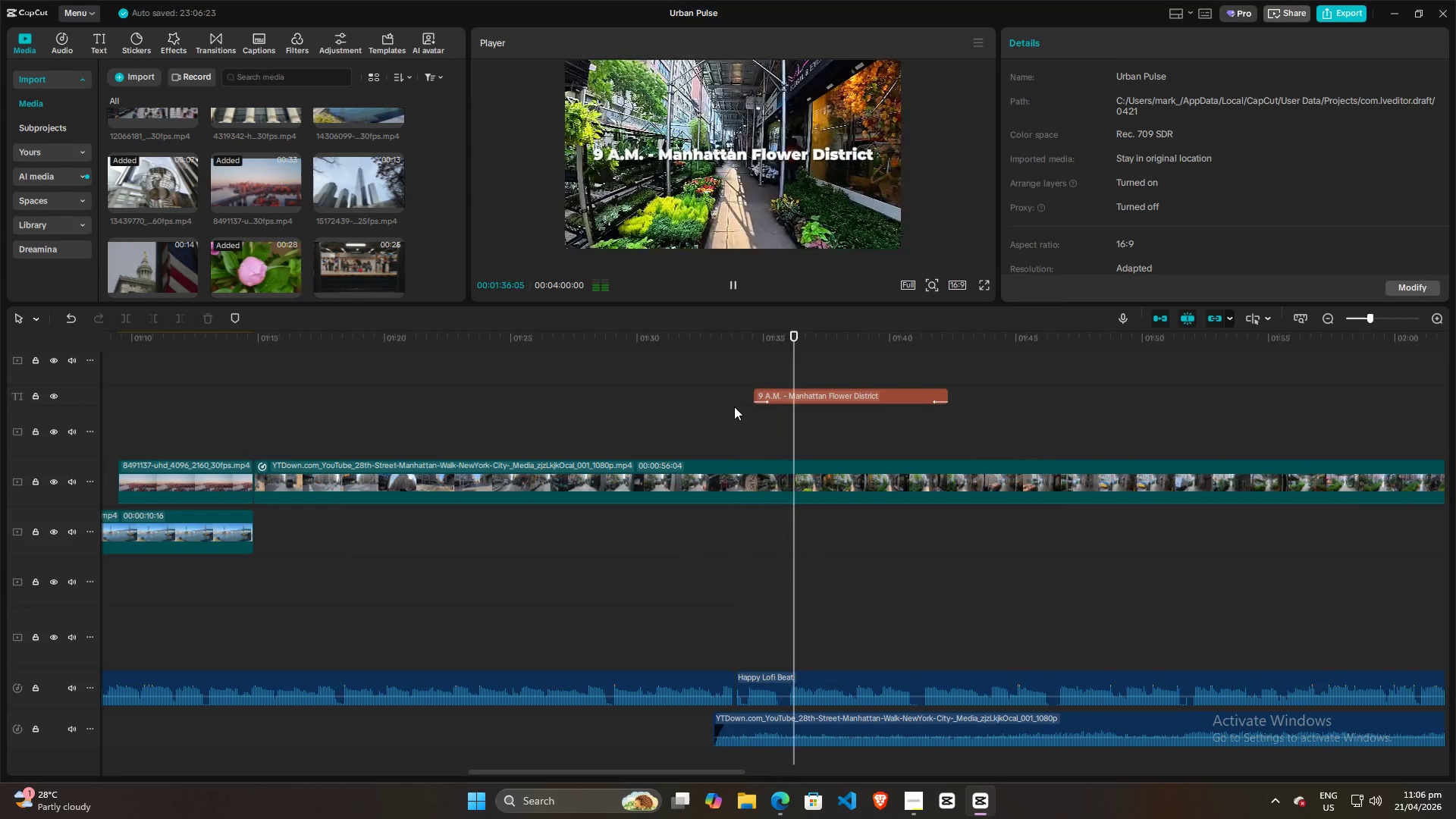 
left_click([729, 480])
 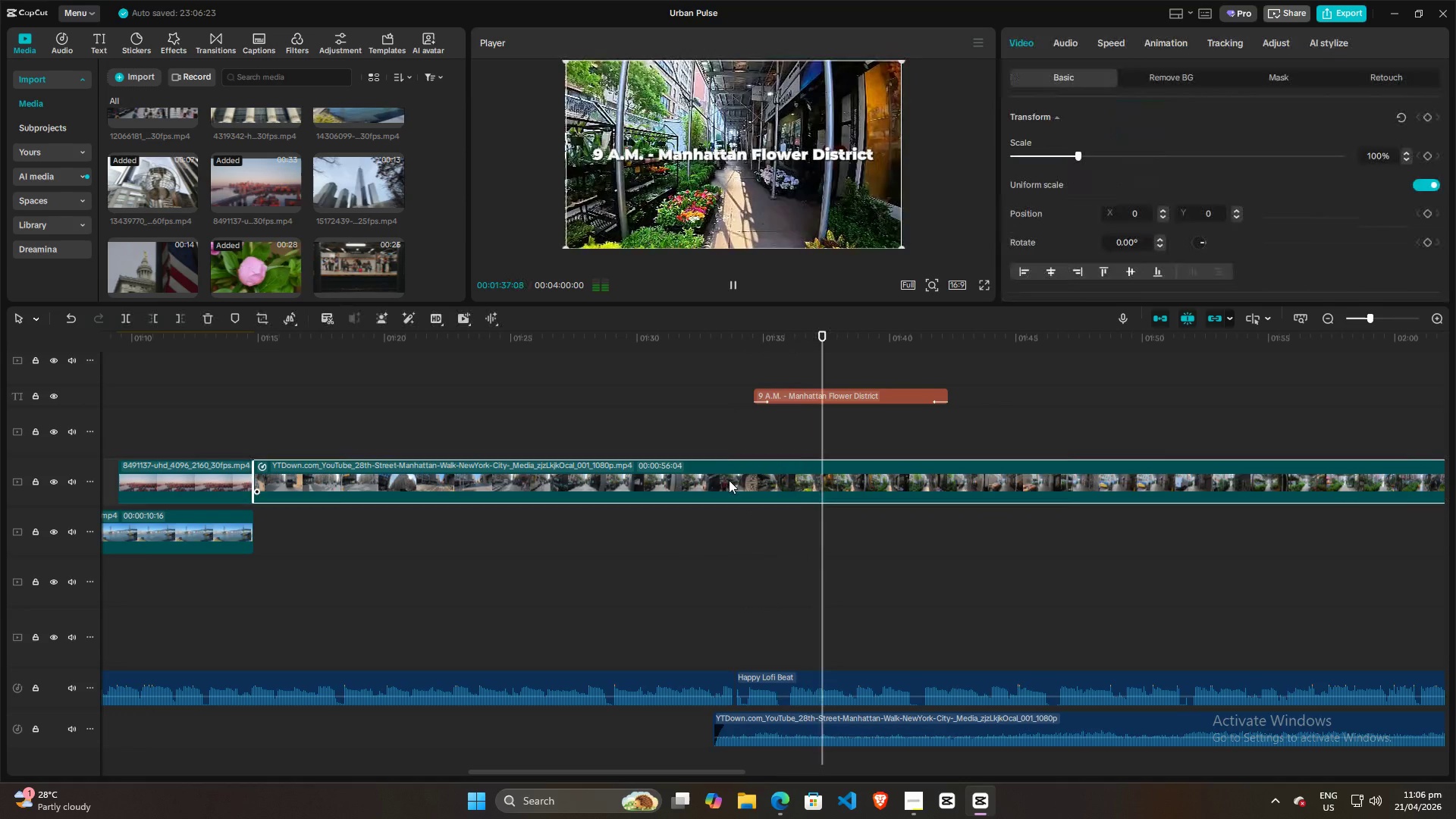 
key(Control+R)
 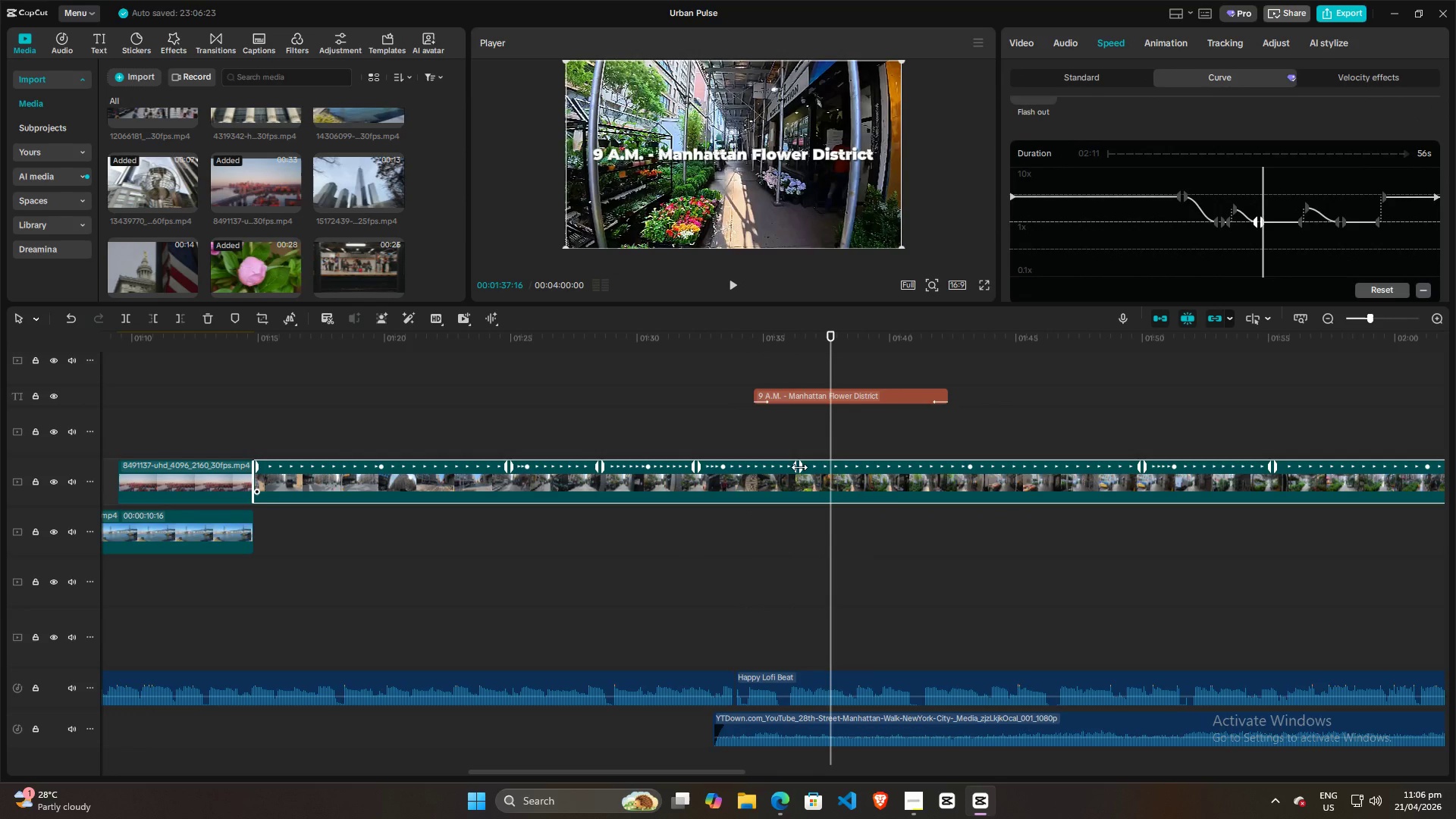 
key(Space)
 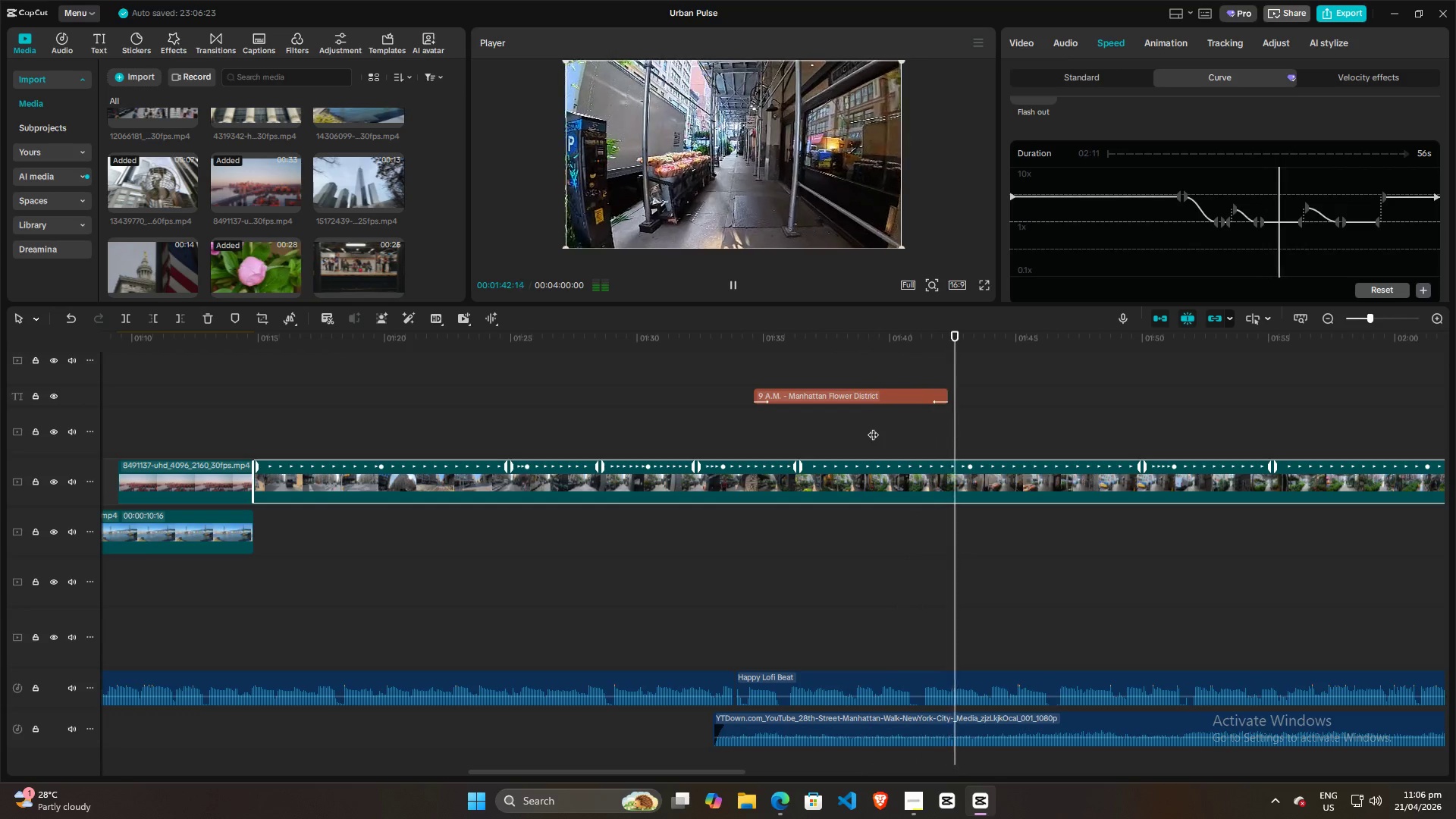 
wait(9.98)
 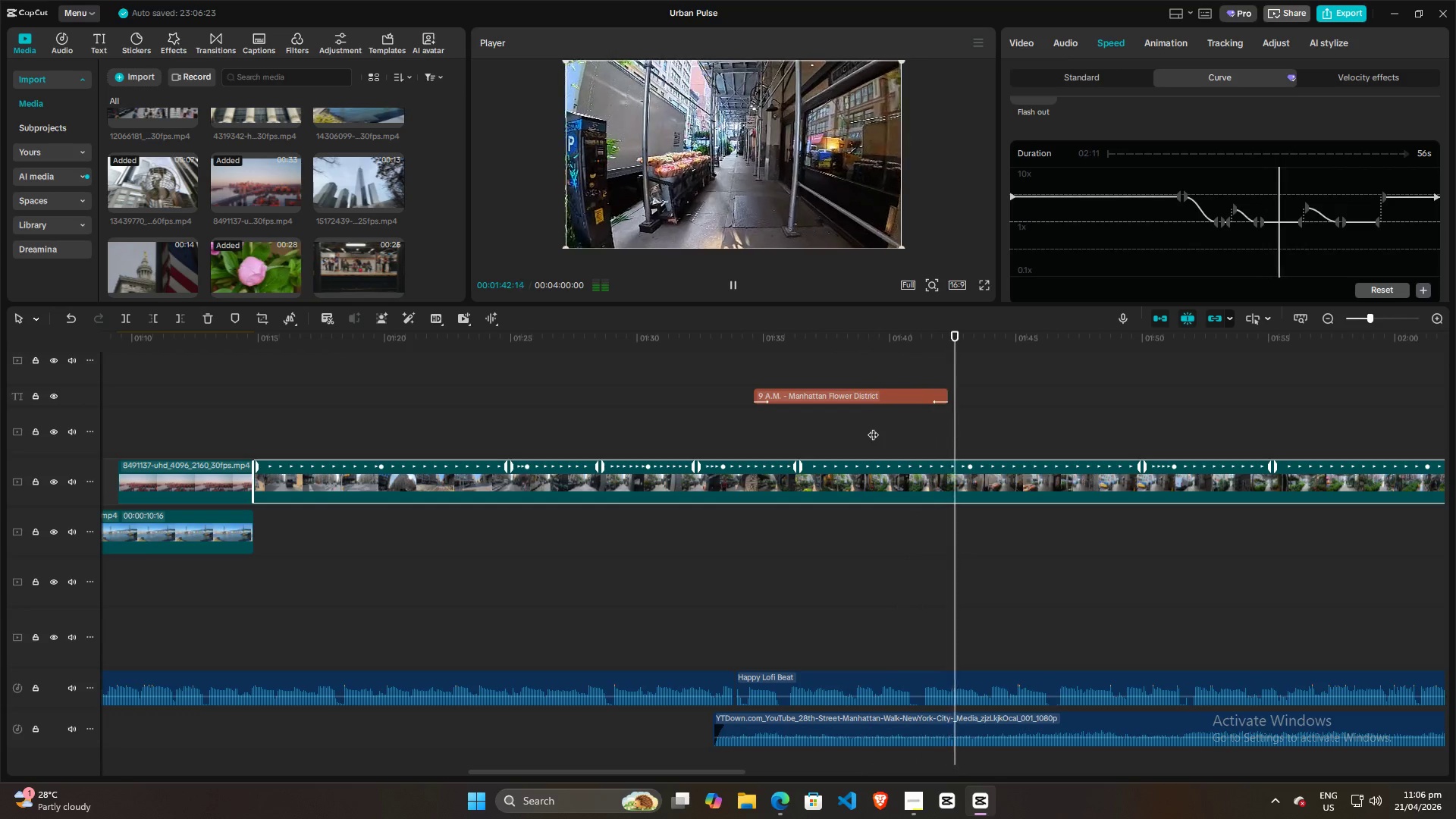 
key(Space)
 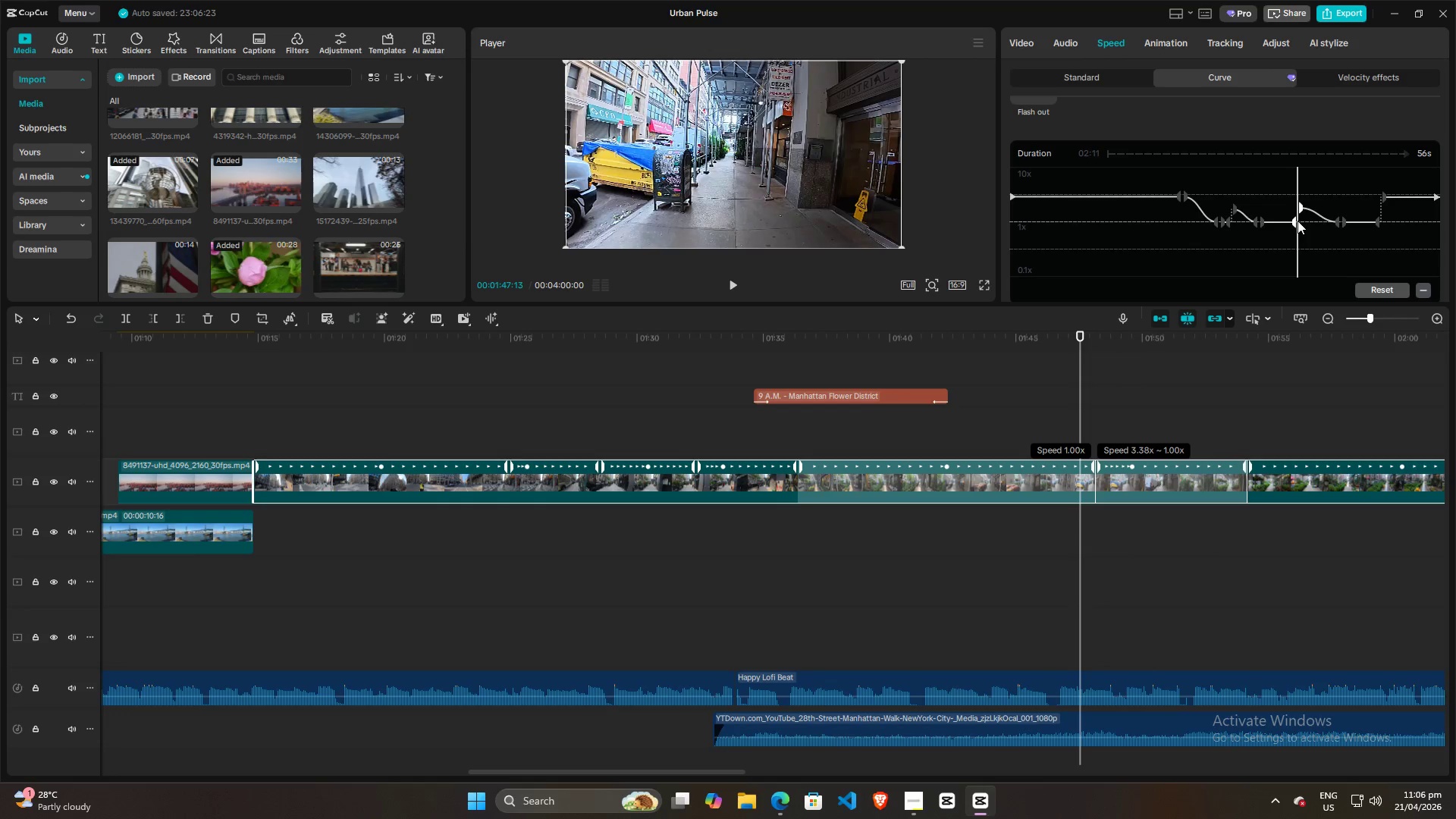 
left_click([1289, 208])
 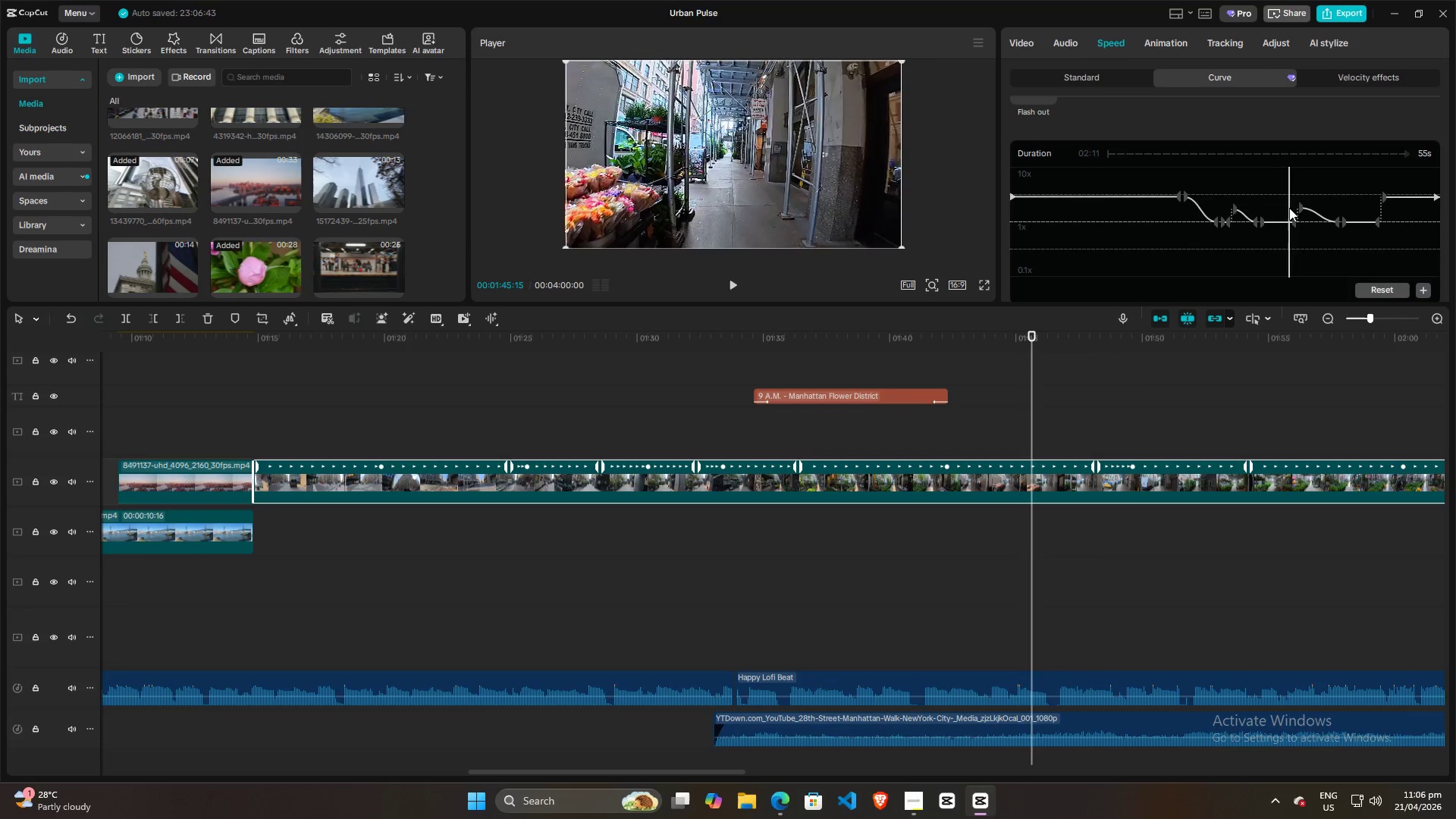 
key(Space)
 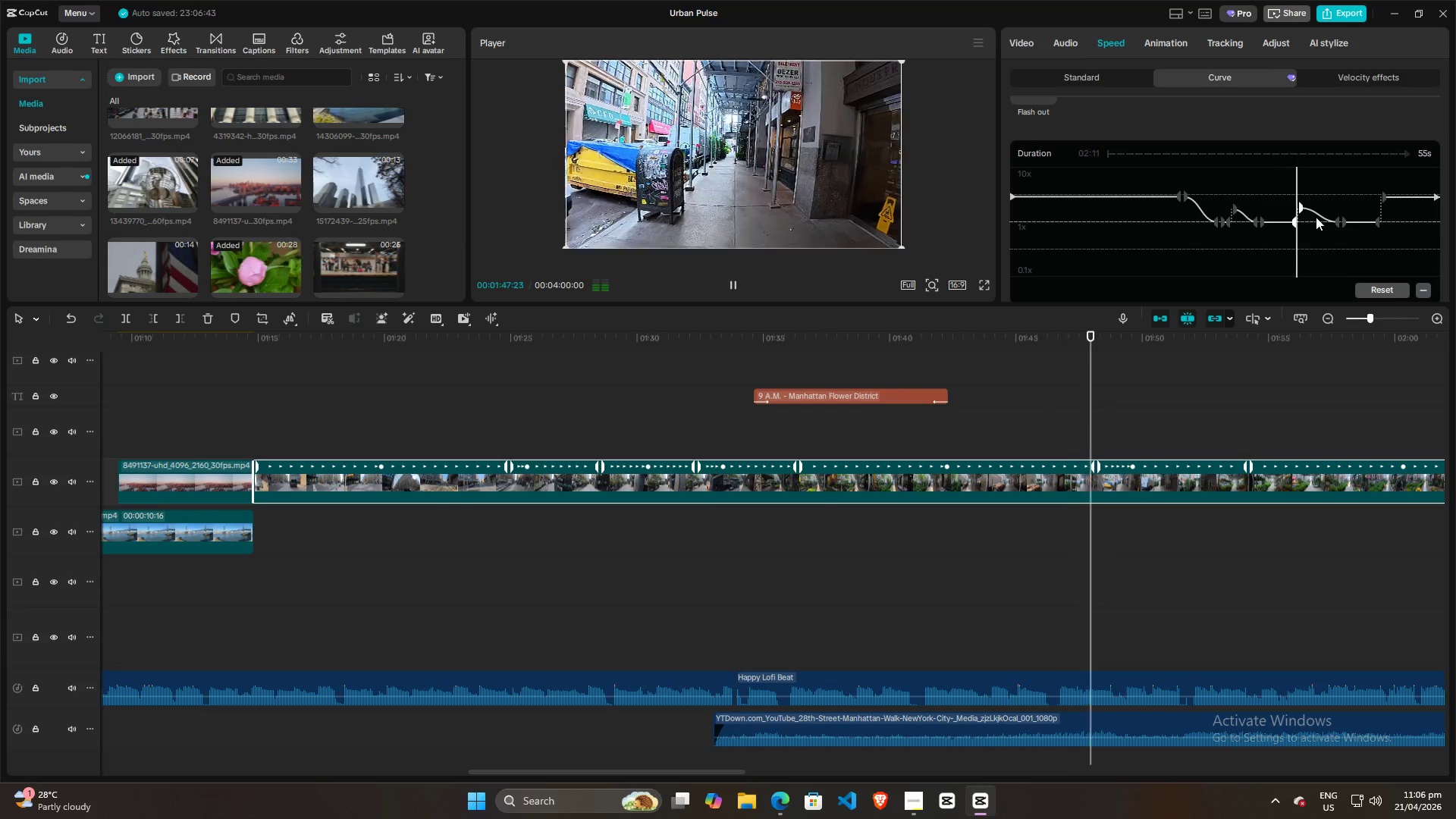 
key(Space)
 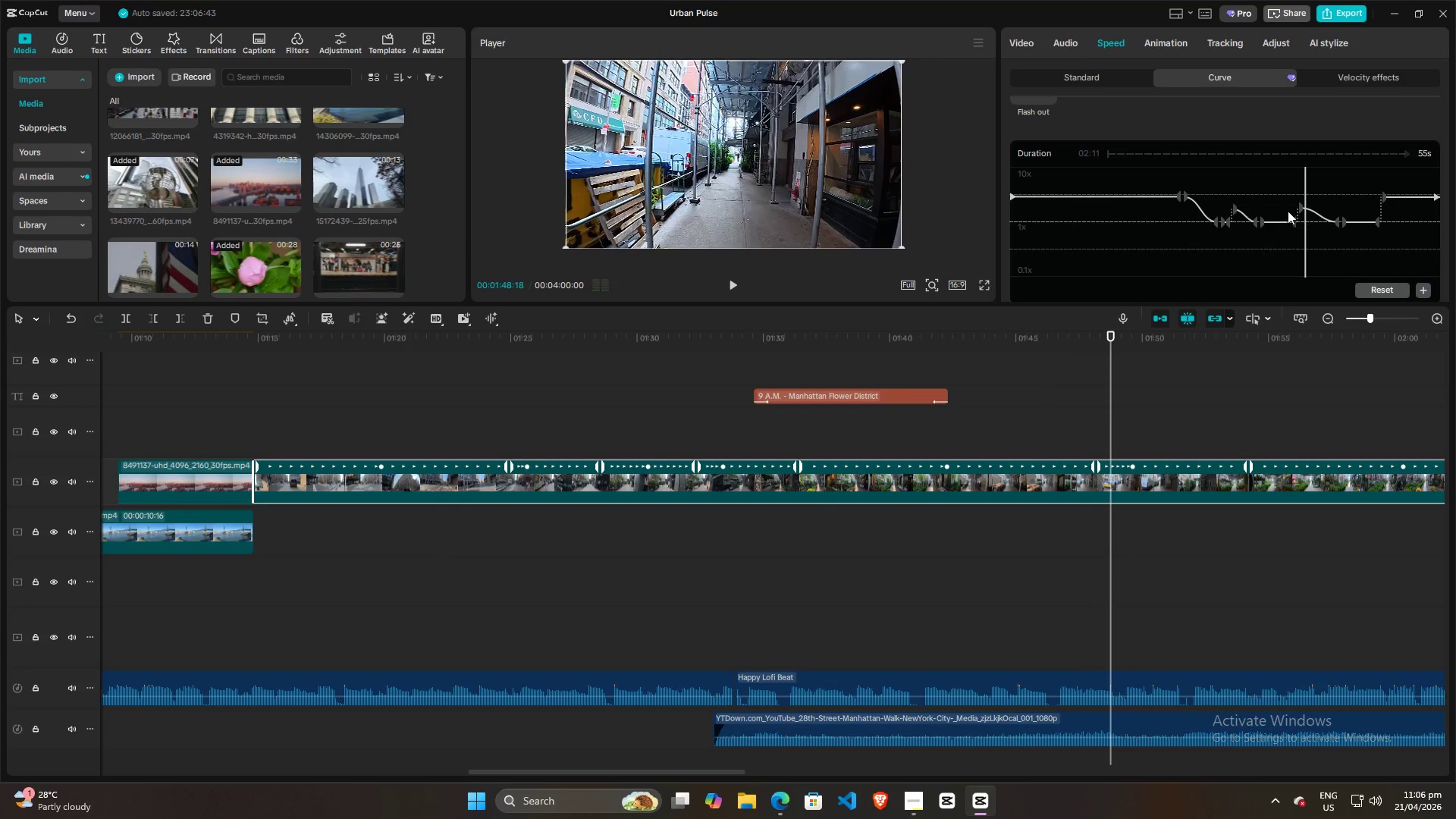 
left_click([1288, 209])
 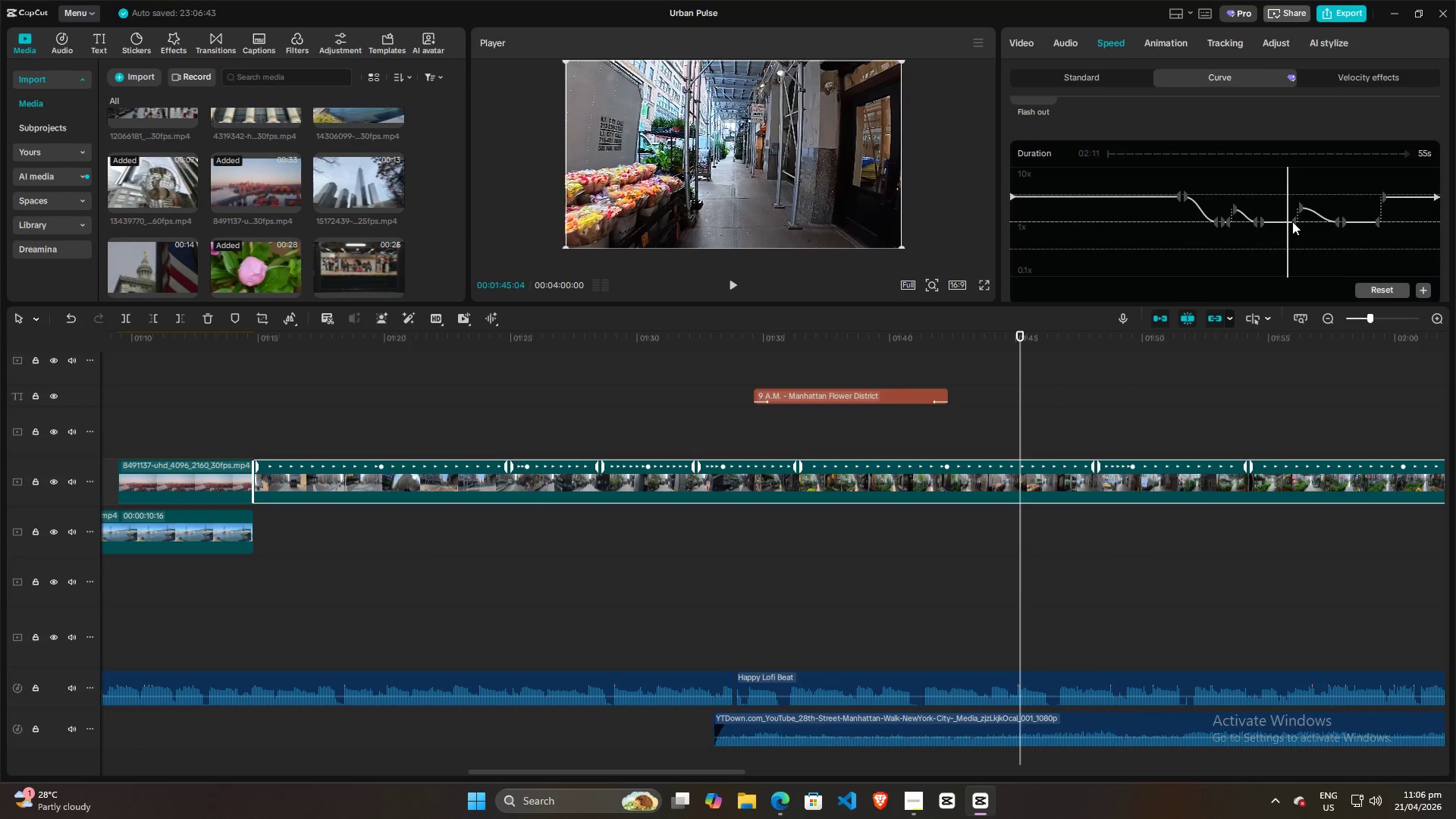 
left_click([1292, 221])
 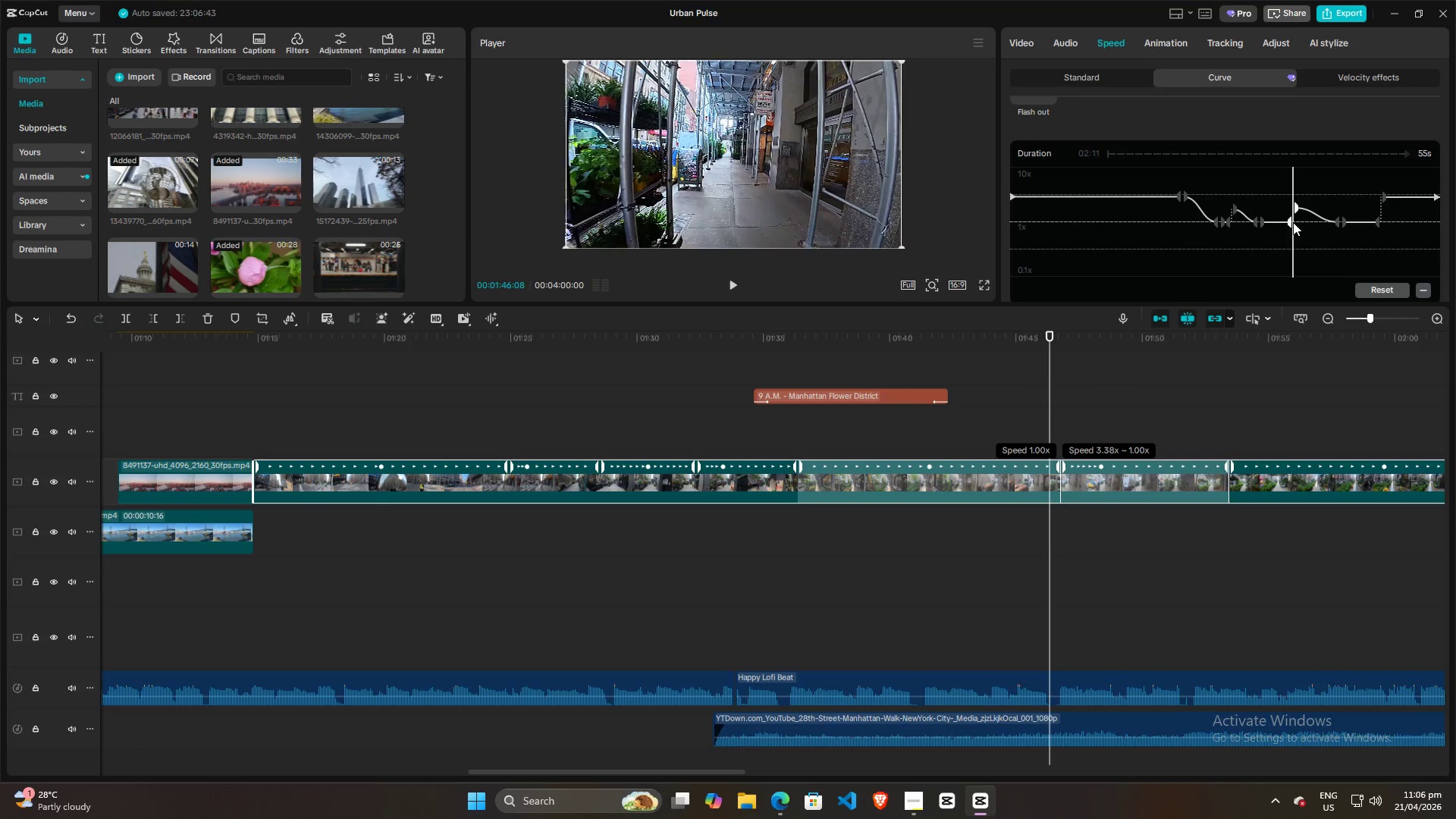 
left_click([1283, 205])
 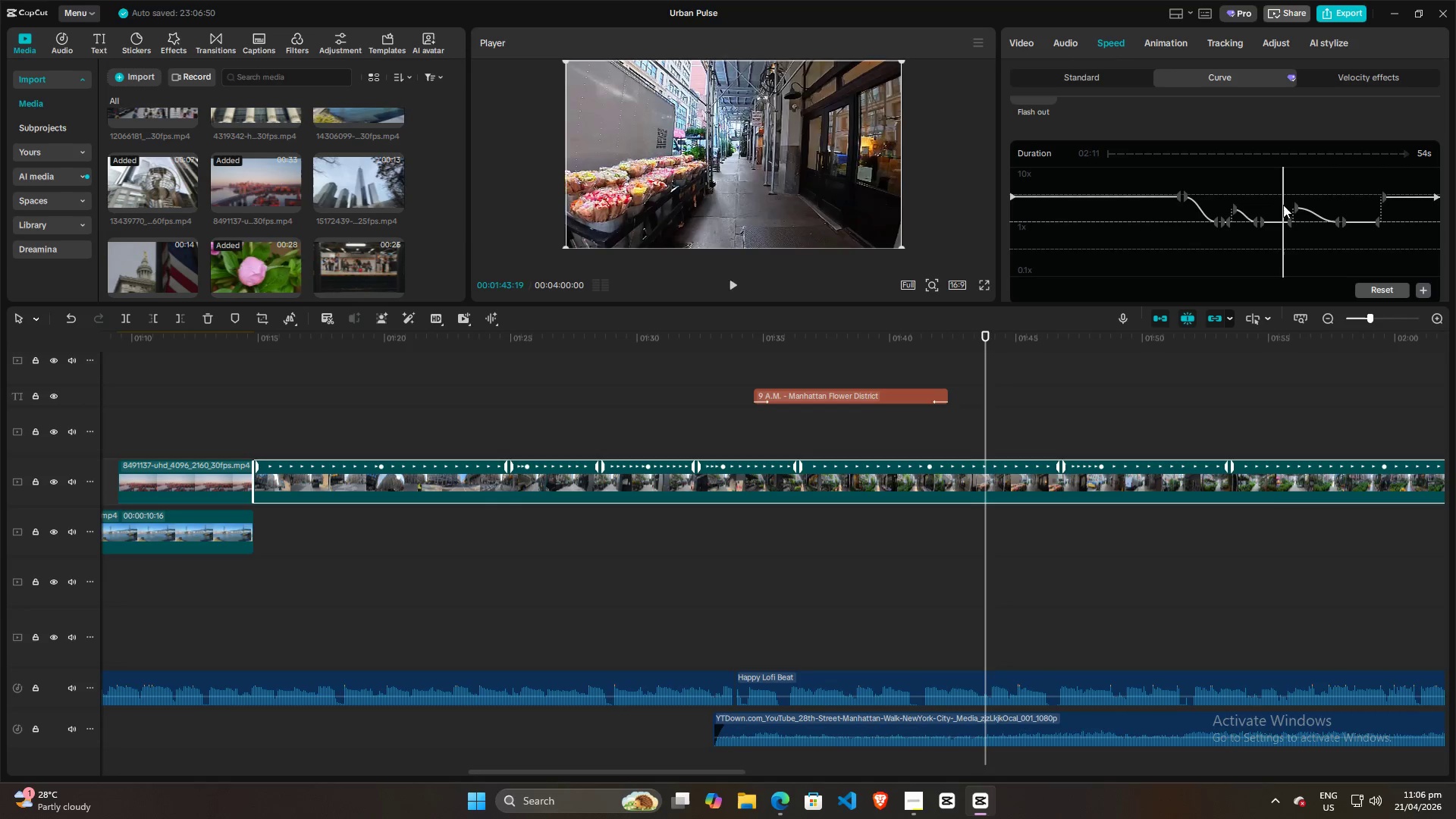 
key(Space)
 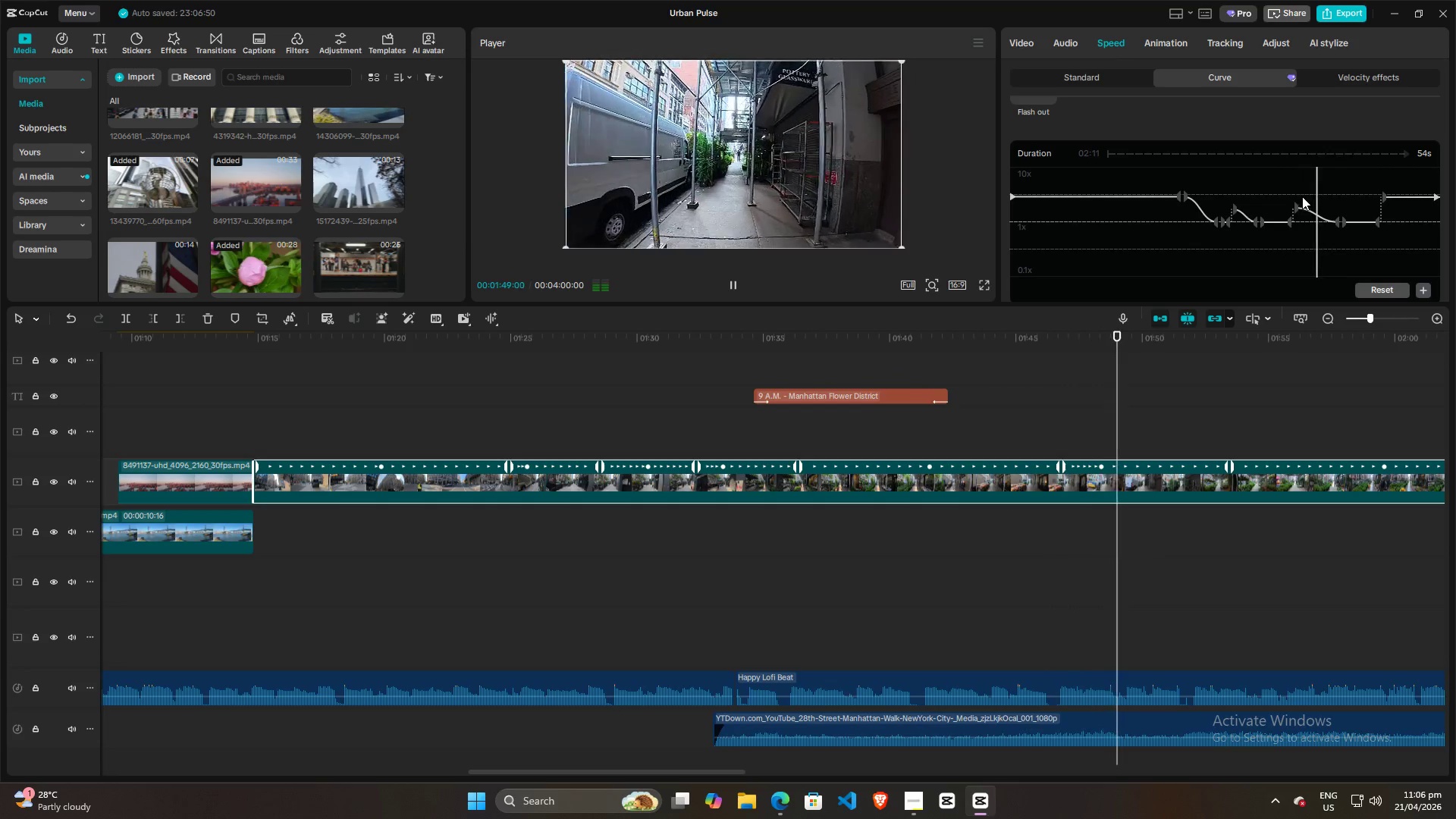 
wait(7.06)
 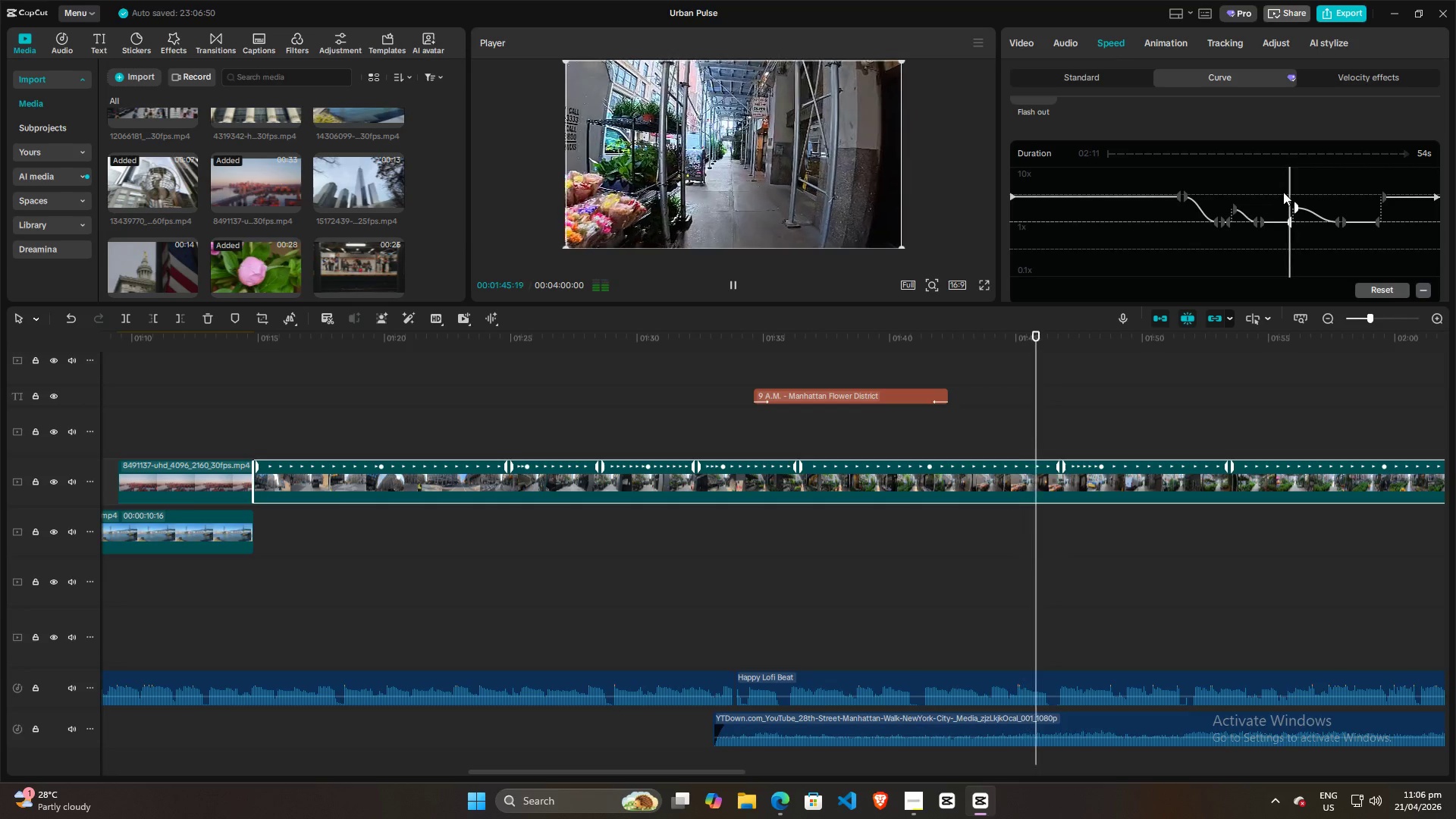 
key(Space)
 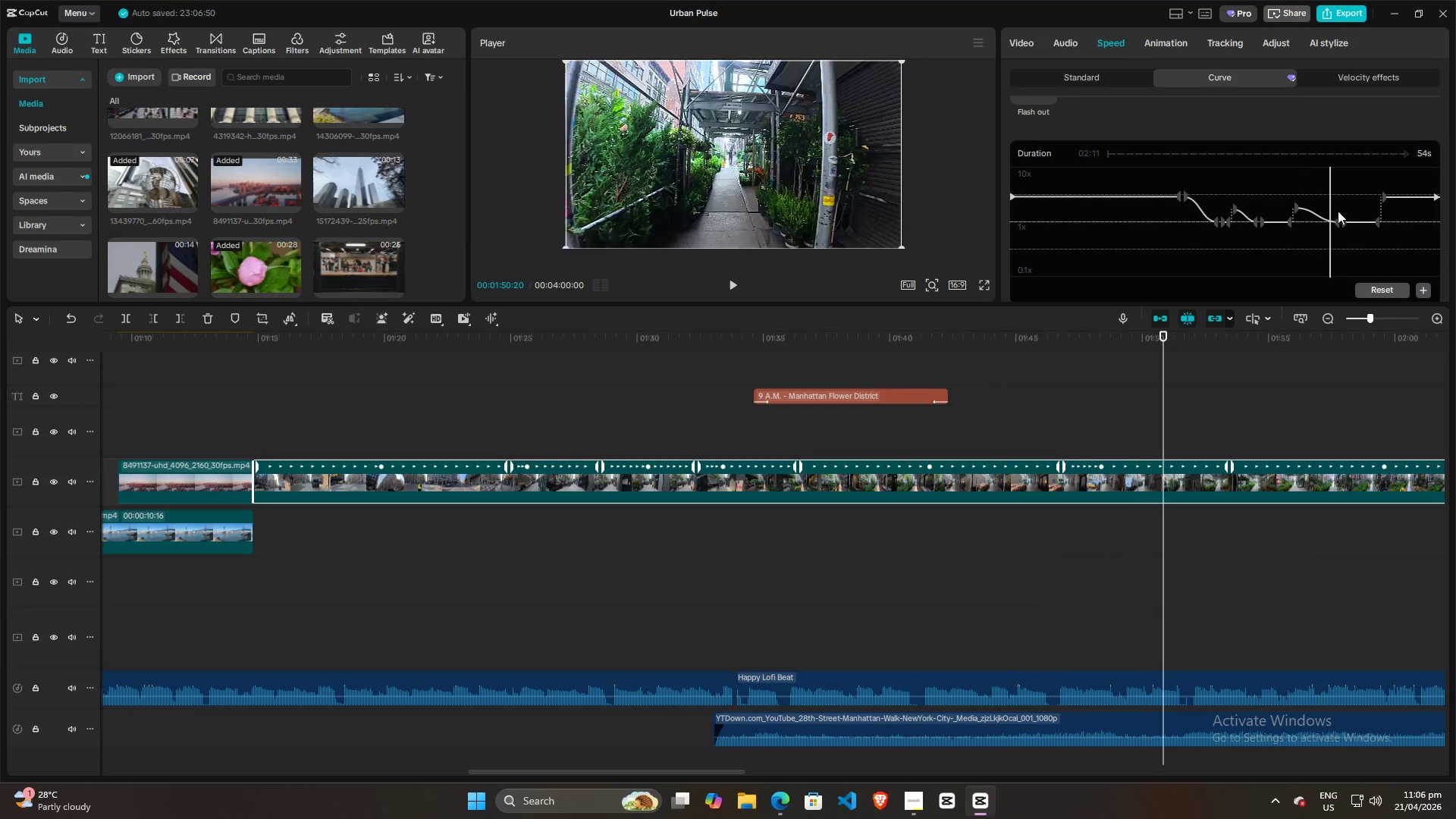 
left_click([1338, 221])
 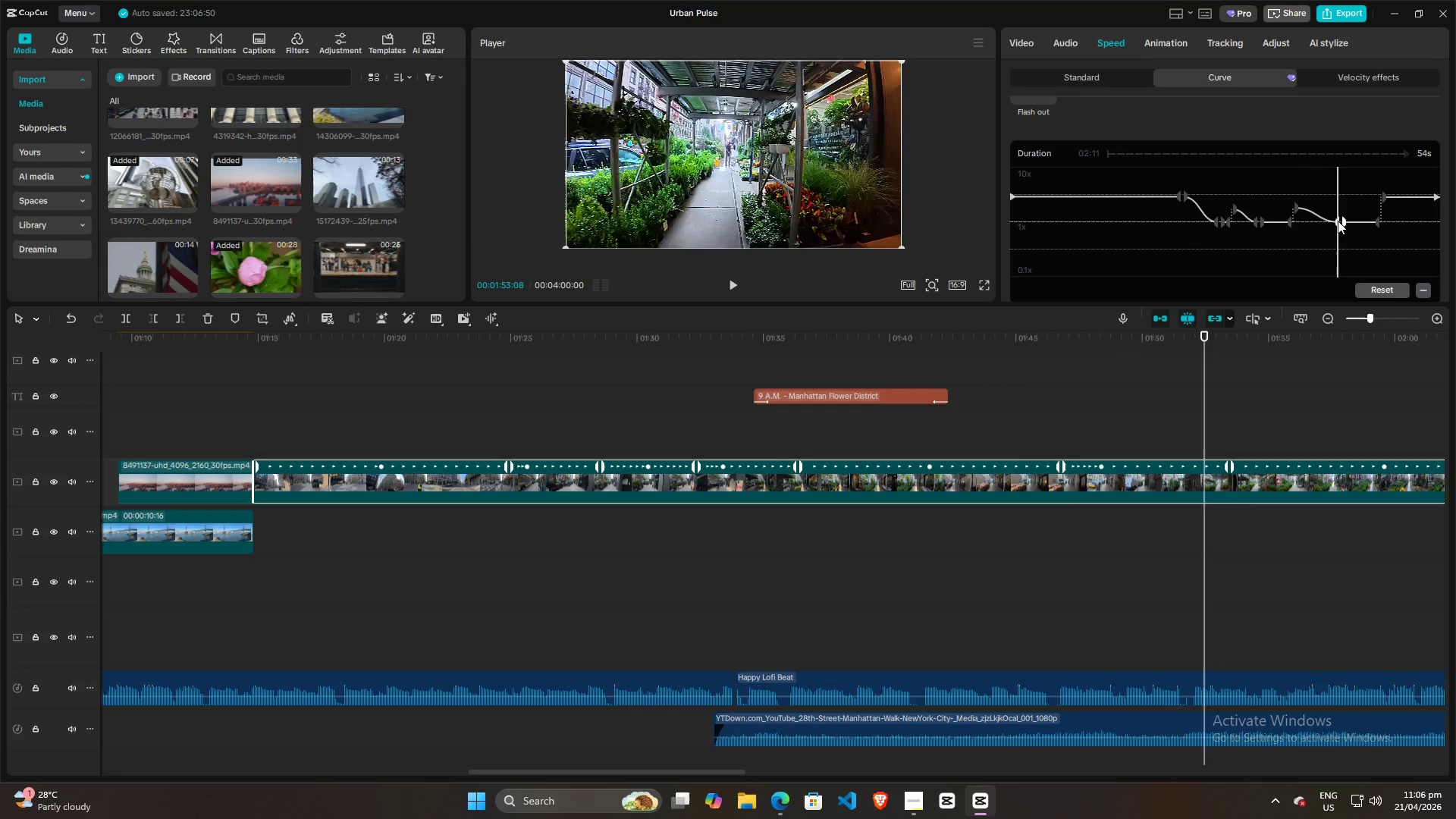 
left_click_drag(start_coordinate=[1338, 221], to_coordinate=[1332, 221])
 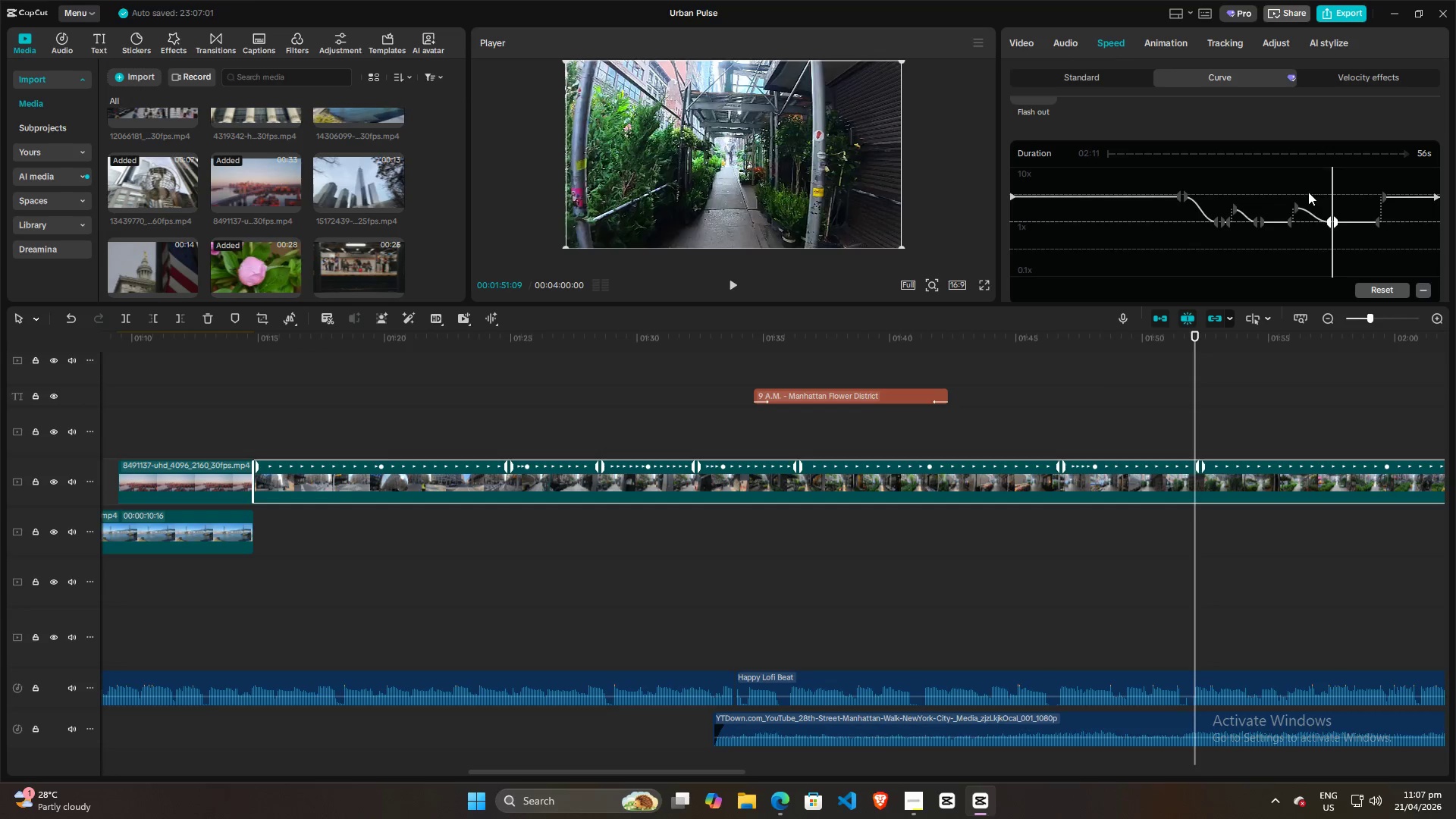 
left_click([1308, 192])
 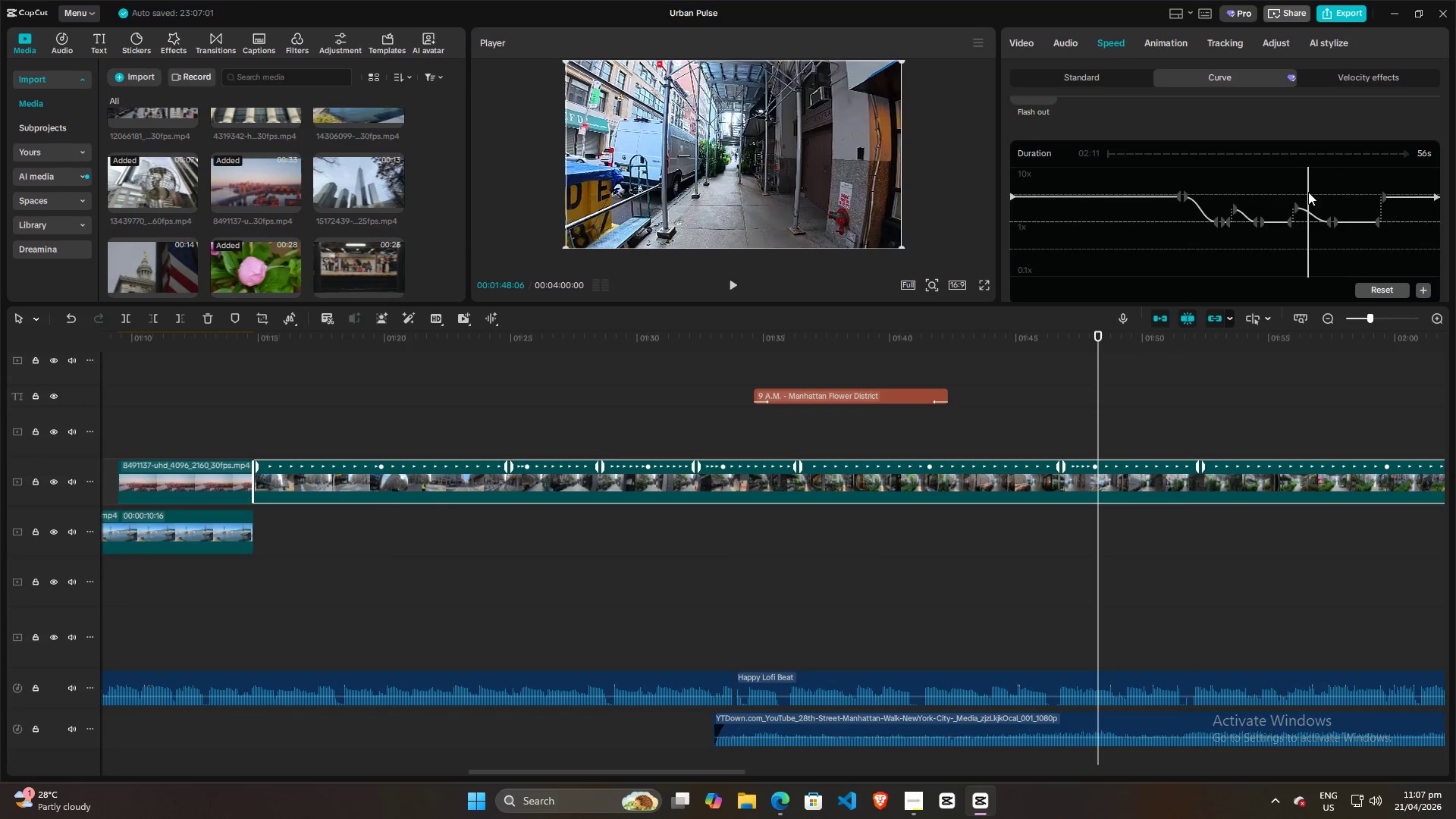 
key(Space)
 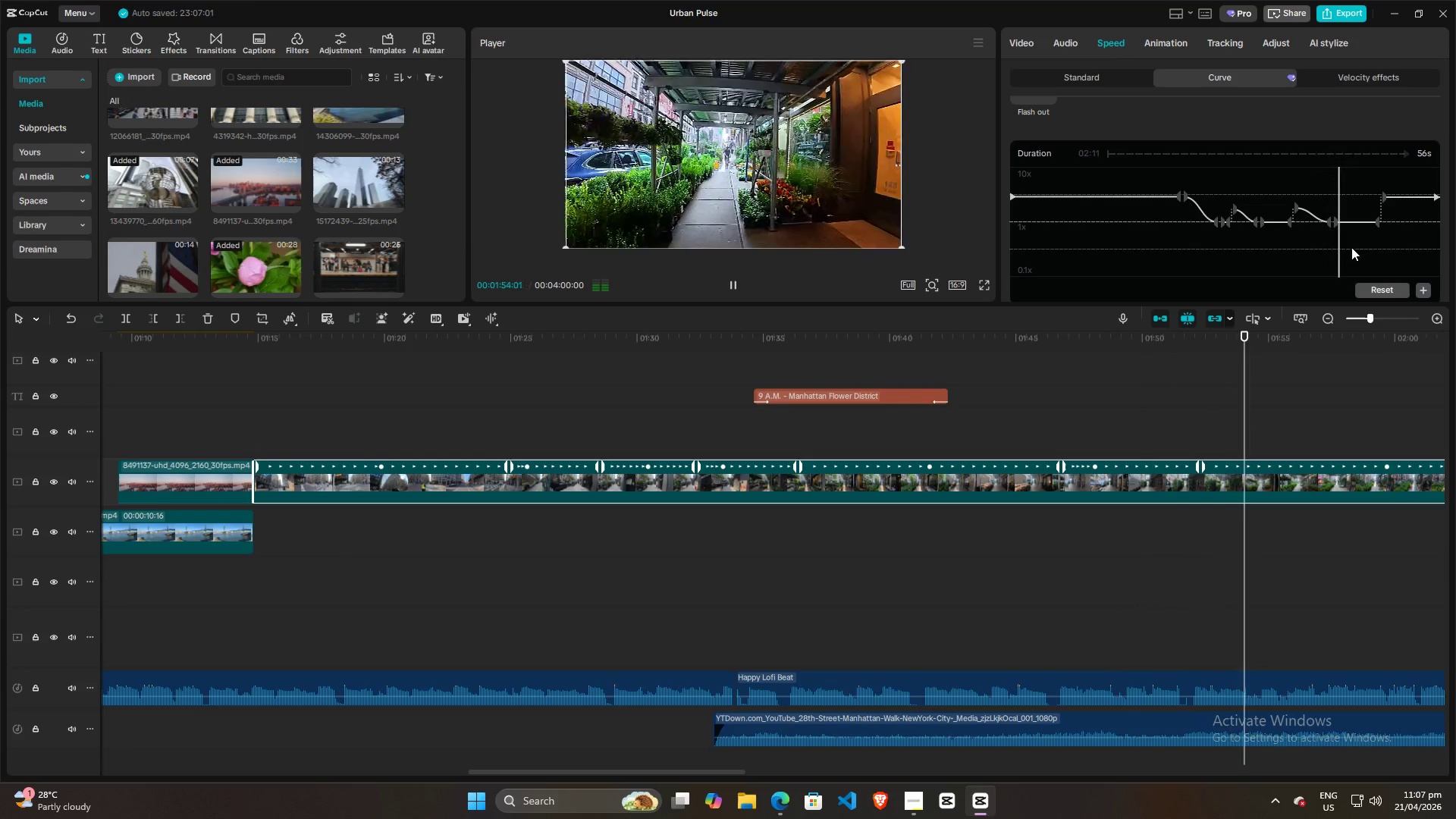 
wait(10.81)
 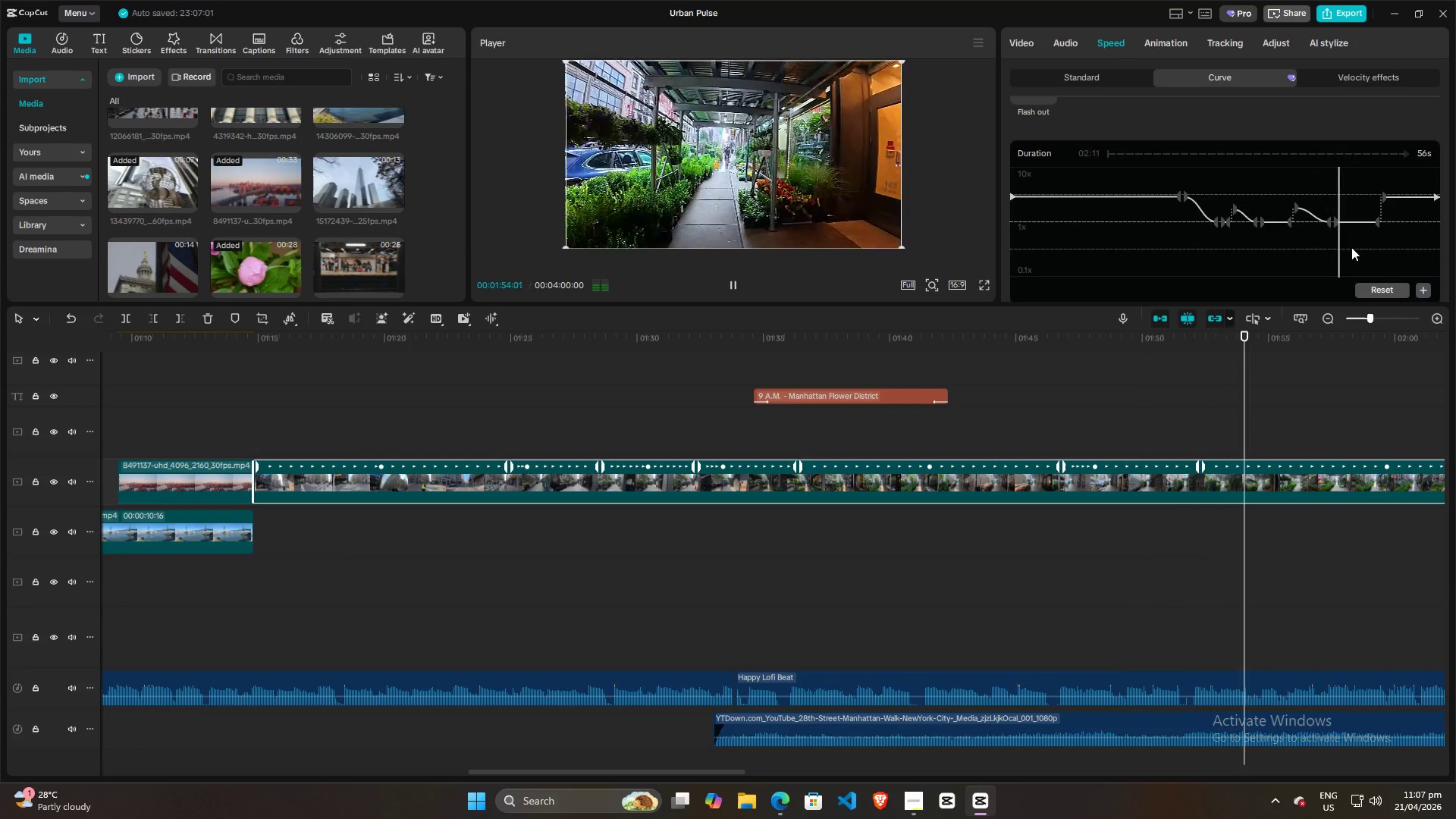 
hold_key(key=ControlLeft, duration=0.55)
scroll: coordinate [1244, 428], scroll_direction: down, amount: 7.0
 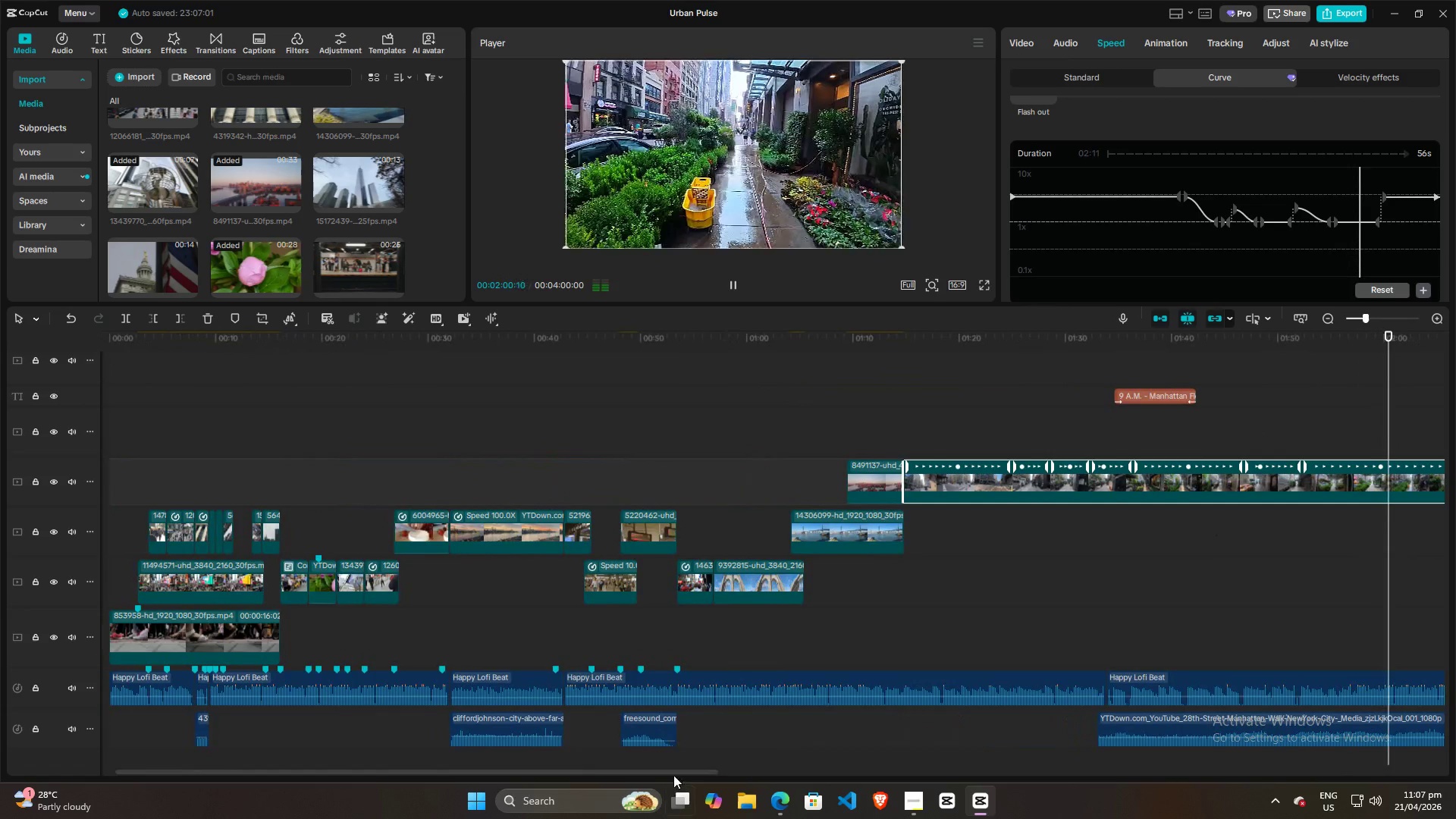 
left_click_drag(start_coordinate=[673, 775], to_coordinate=[911, 772])
 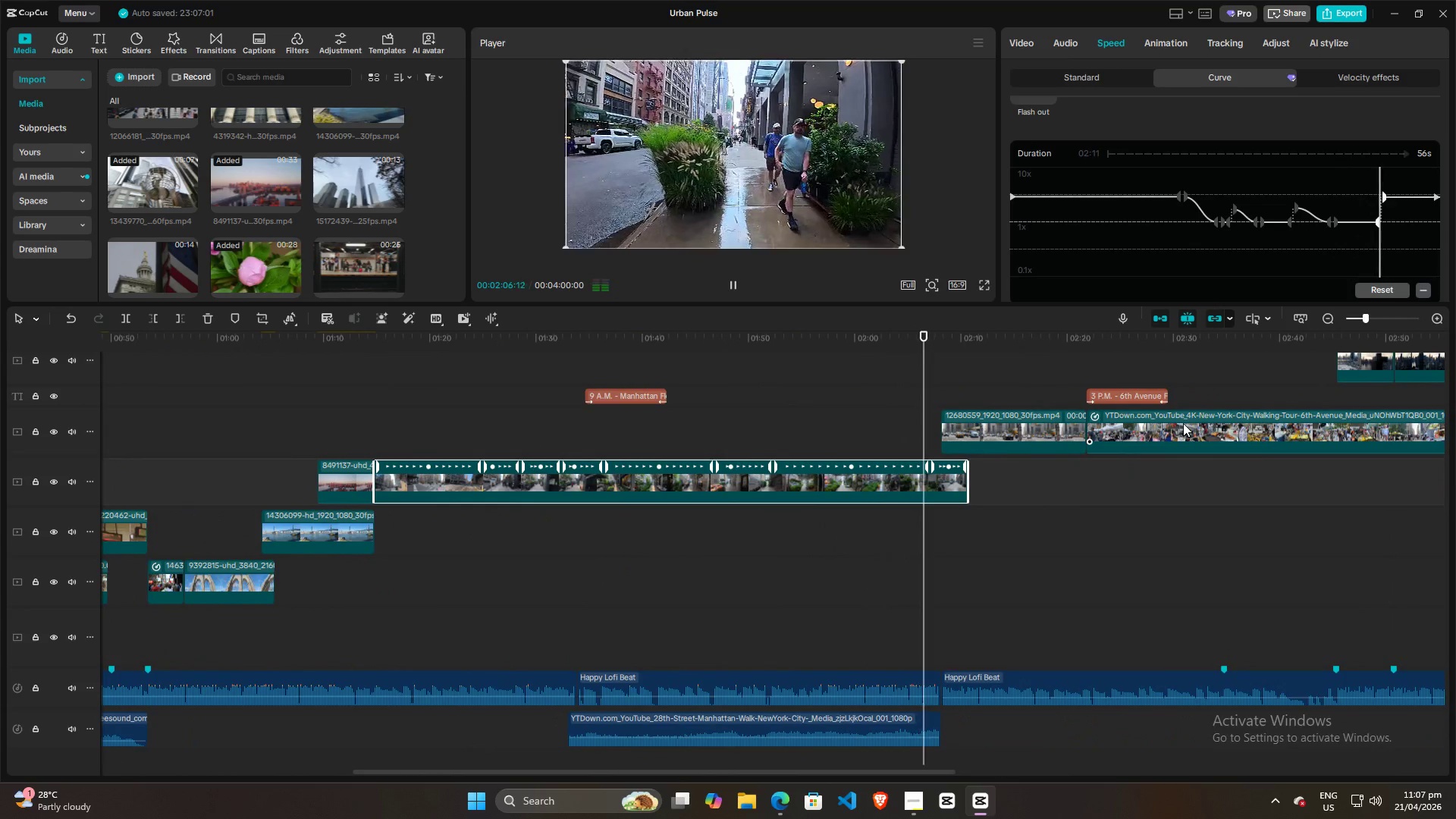 
wait(6.69)
 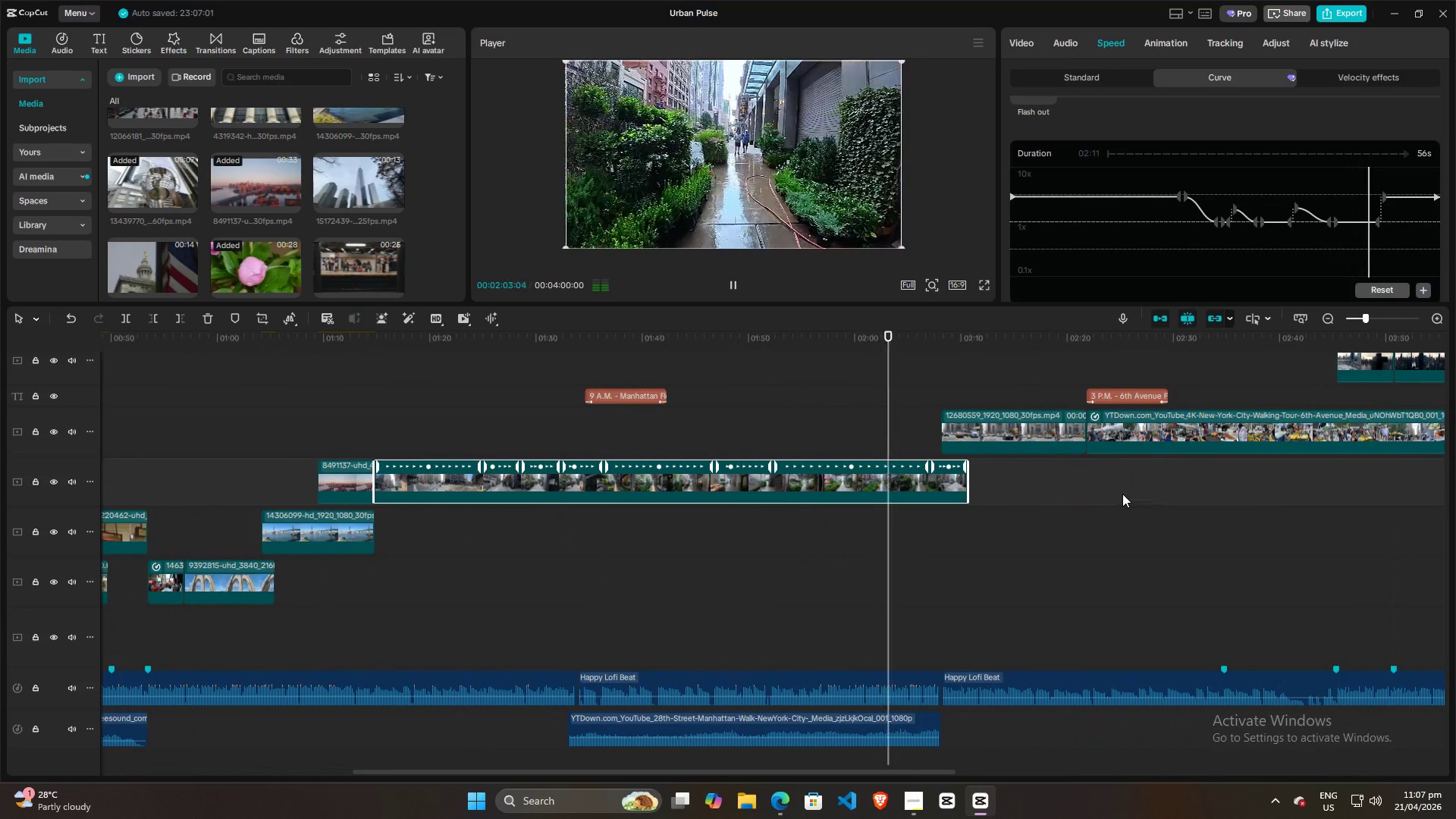 
key(Space)
 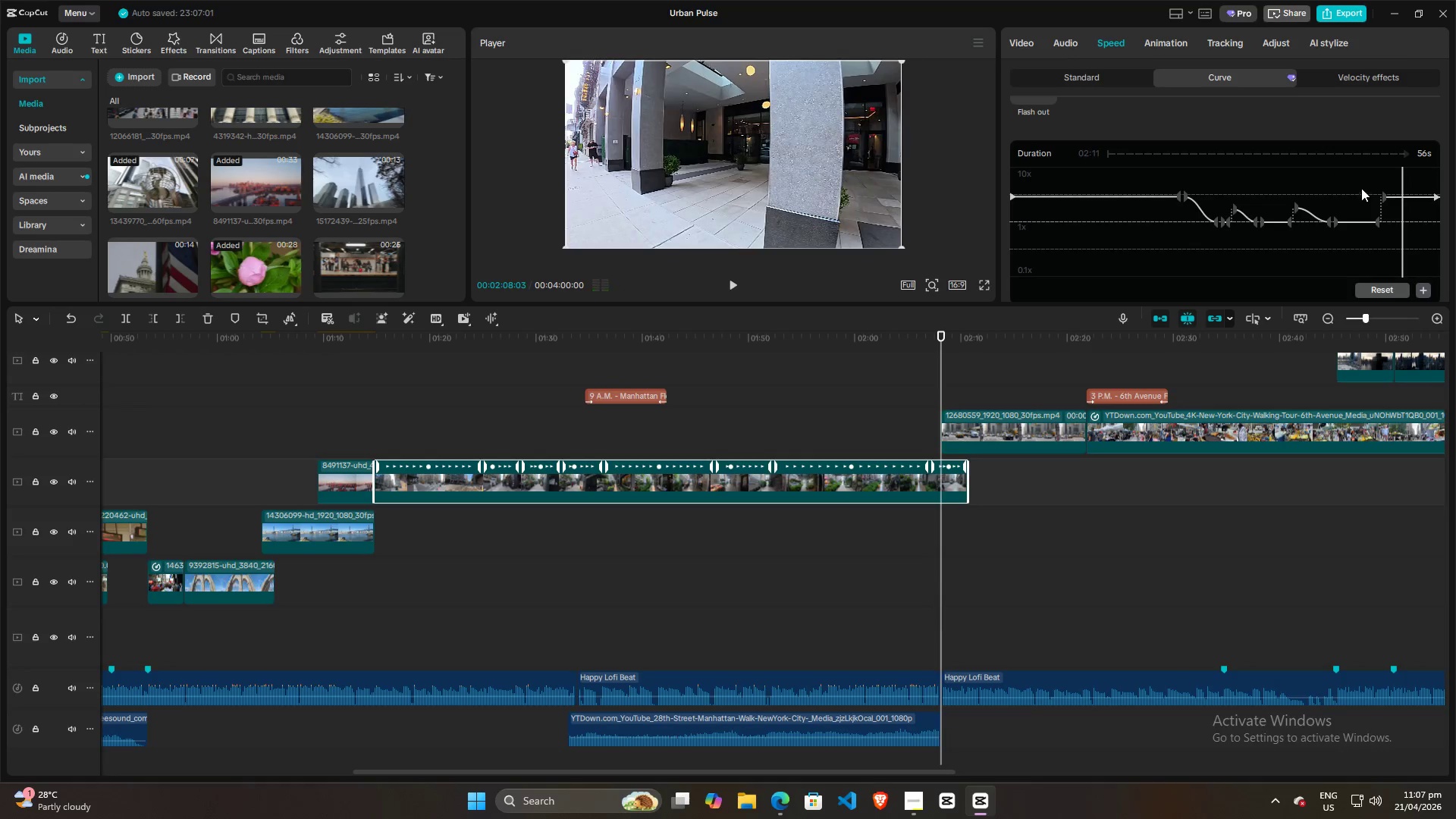 
left_click([1370, 187])
 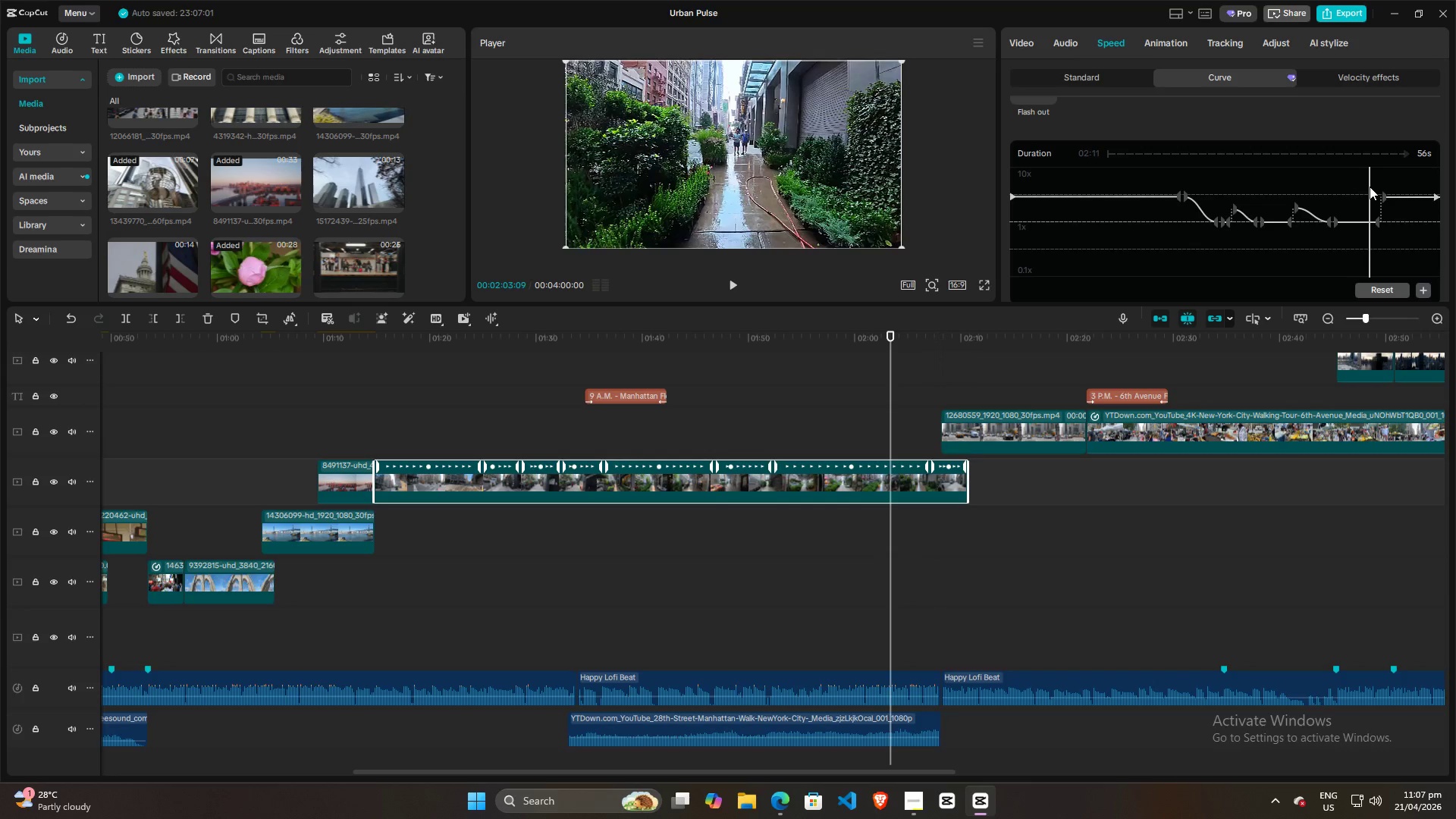 
key(Space)
 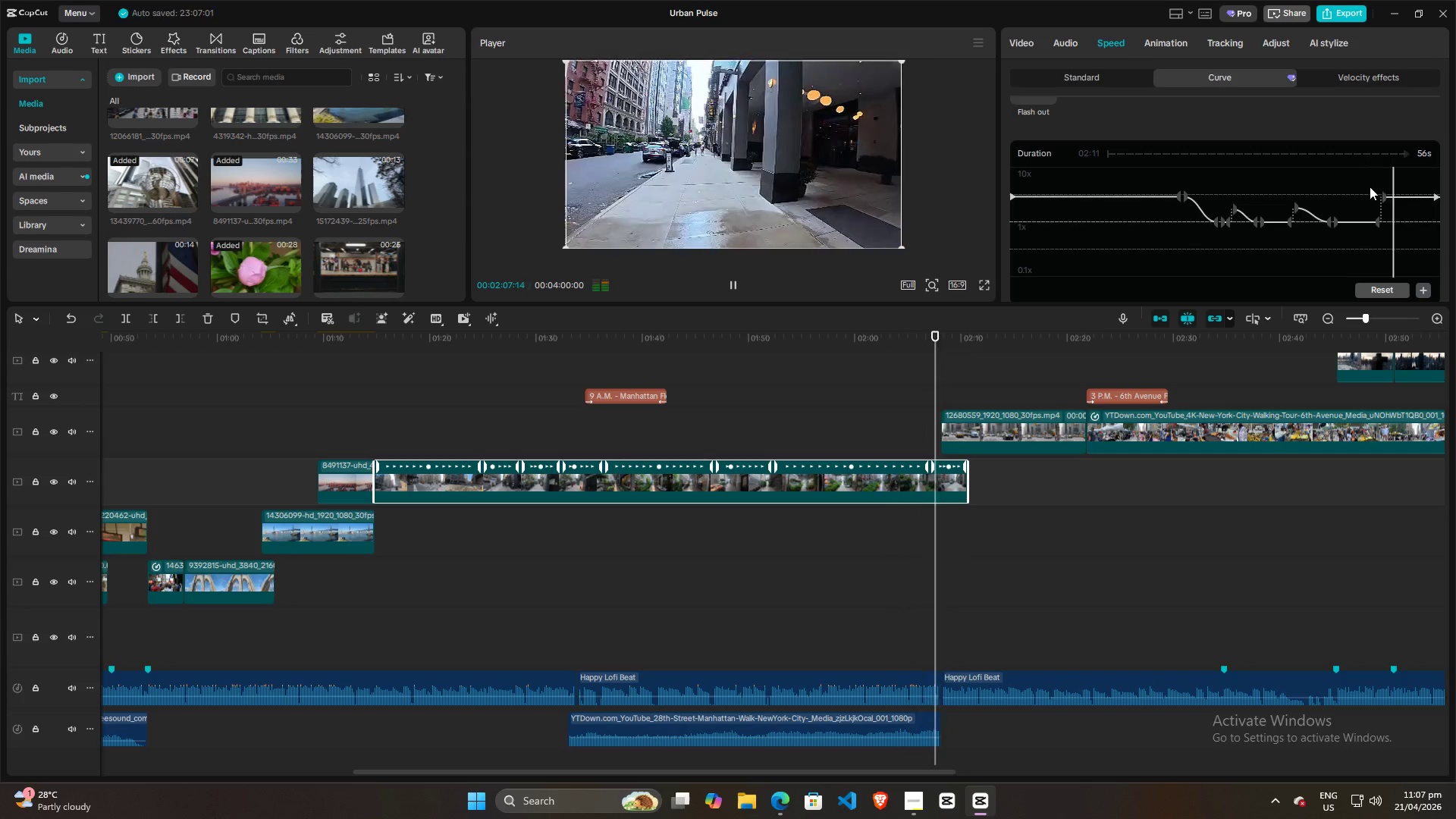 
wait(5.67)
 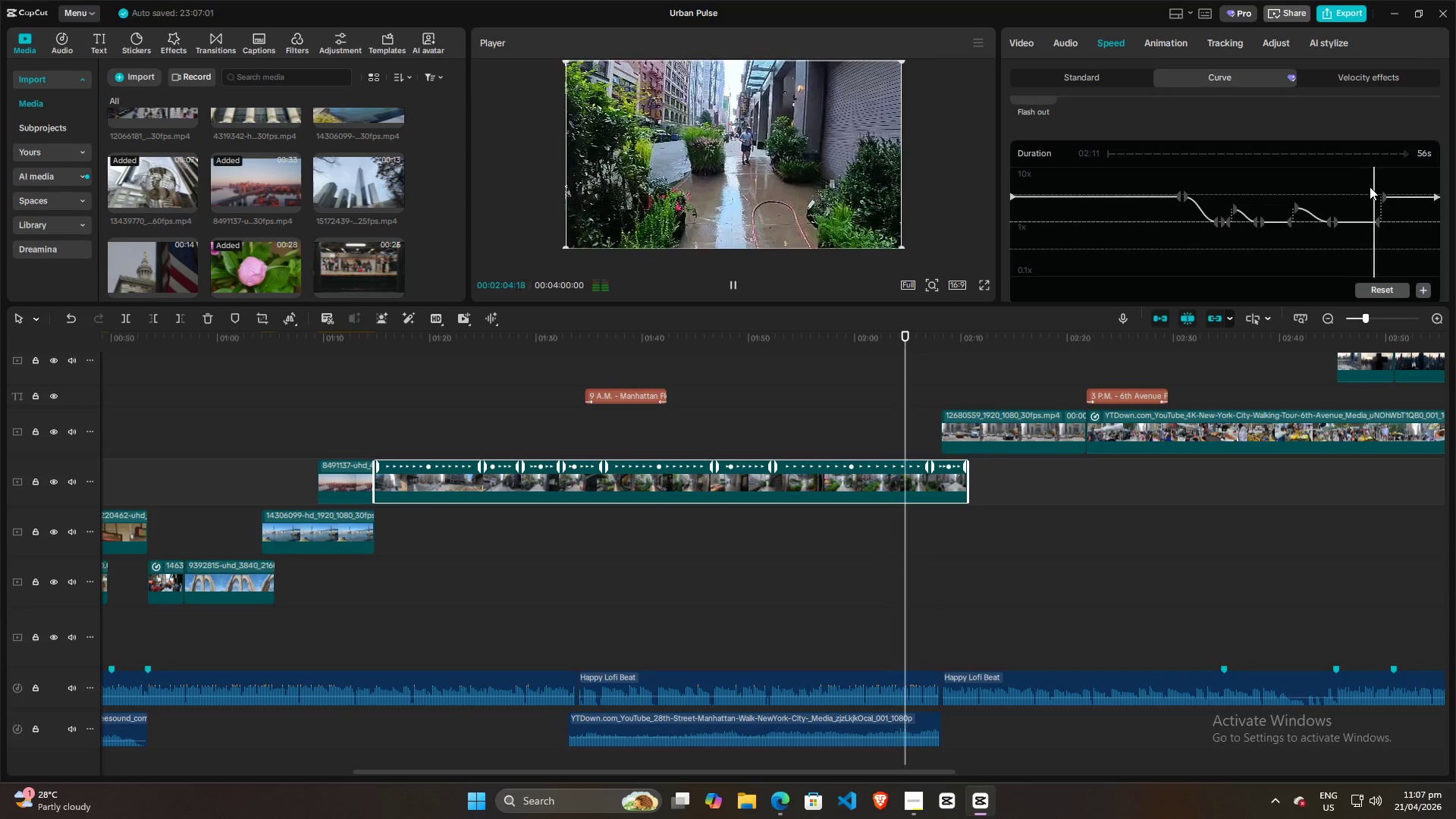 
key(Space)
 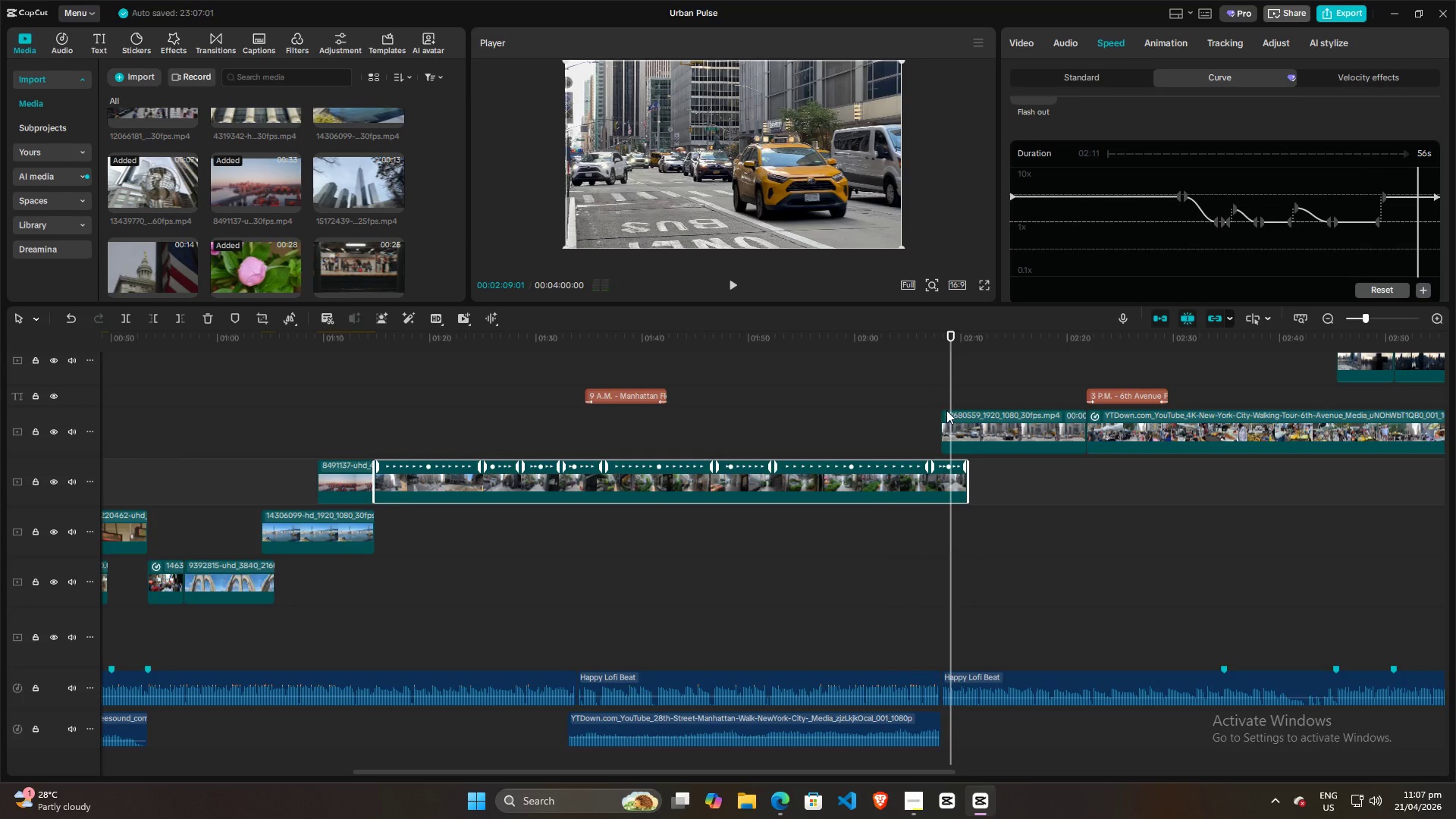 
left_click([937, 394])
 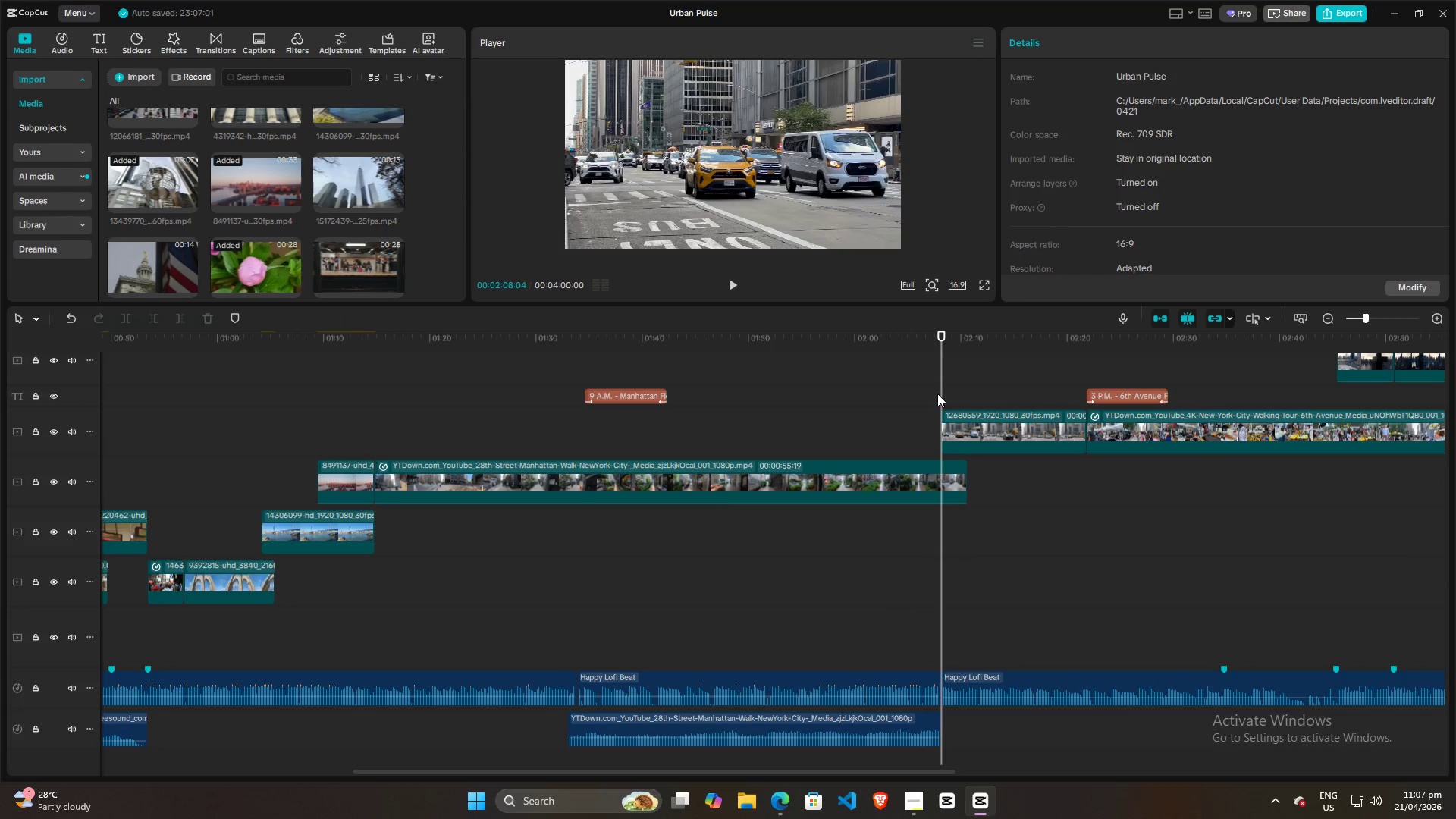 
key(Space)
 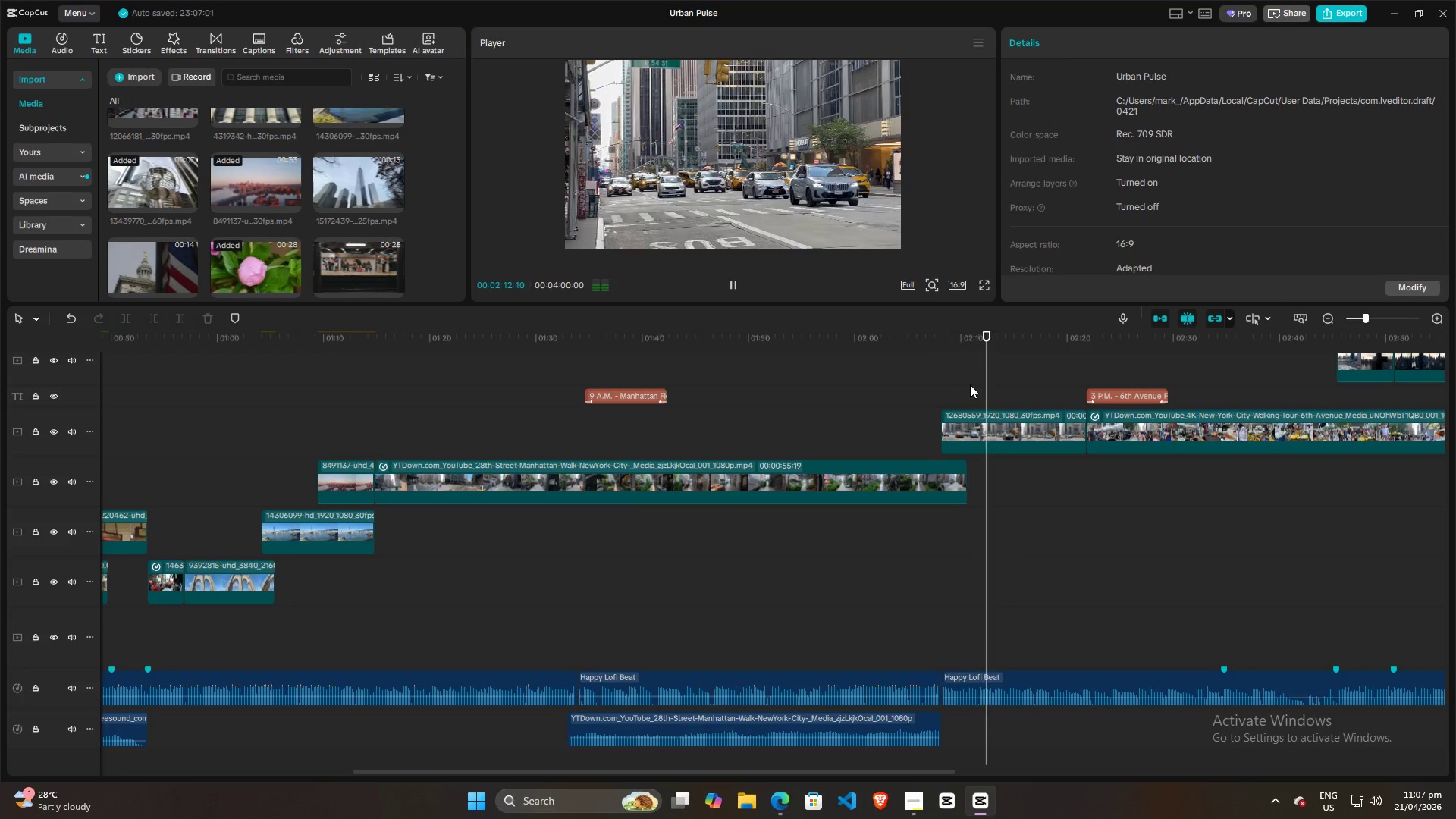 
wait(5.72)
 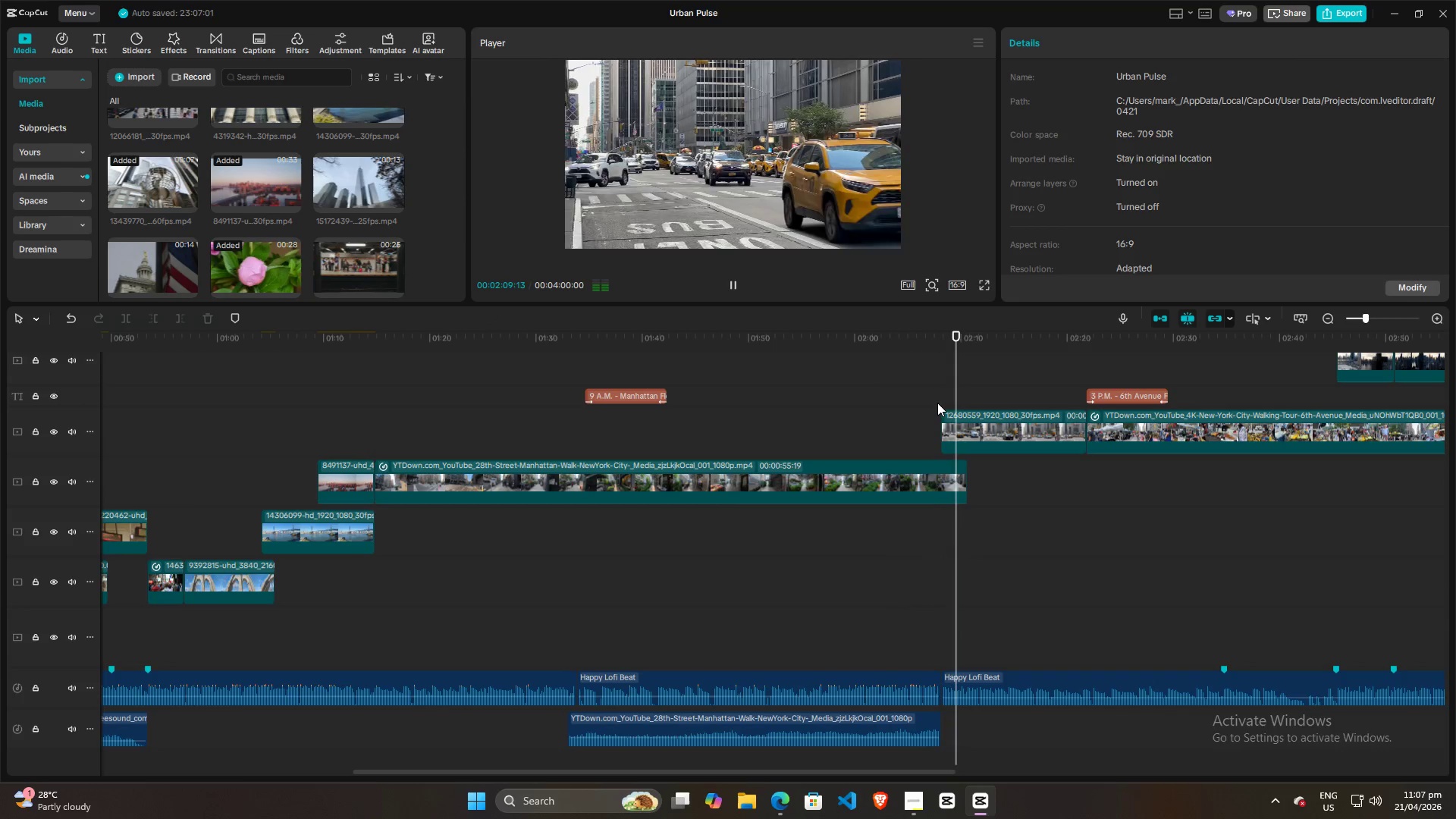 
hold_key(key=ControlLeft, duration=1.24)
scroll: coordinate [1001, 389], scroll_direction: none, amount: 0.0
 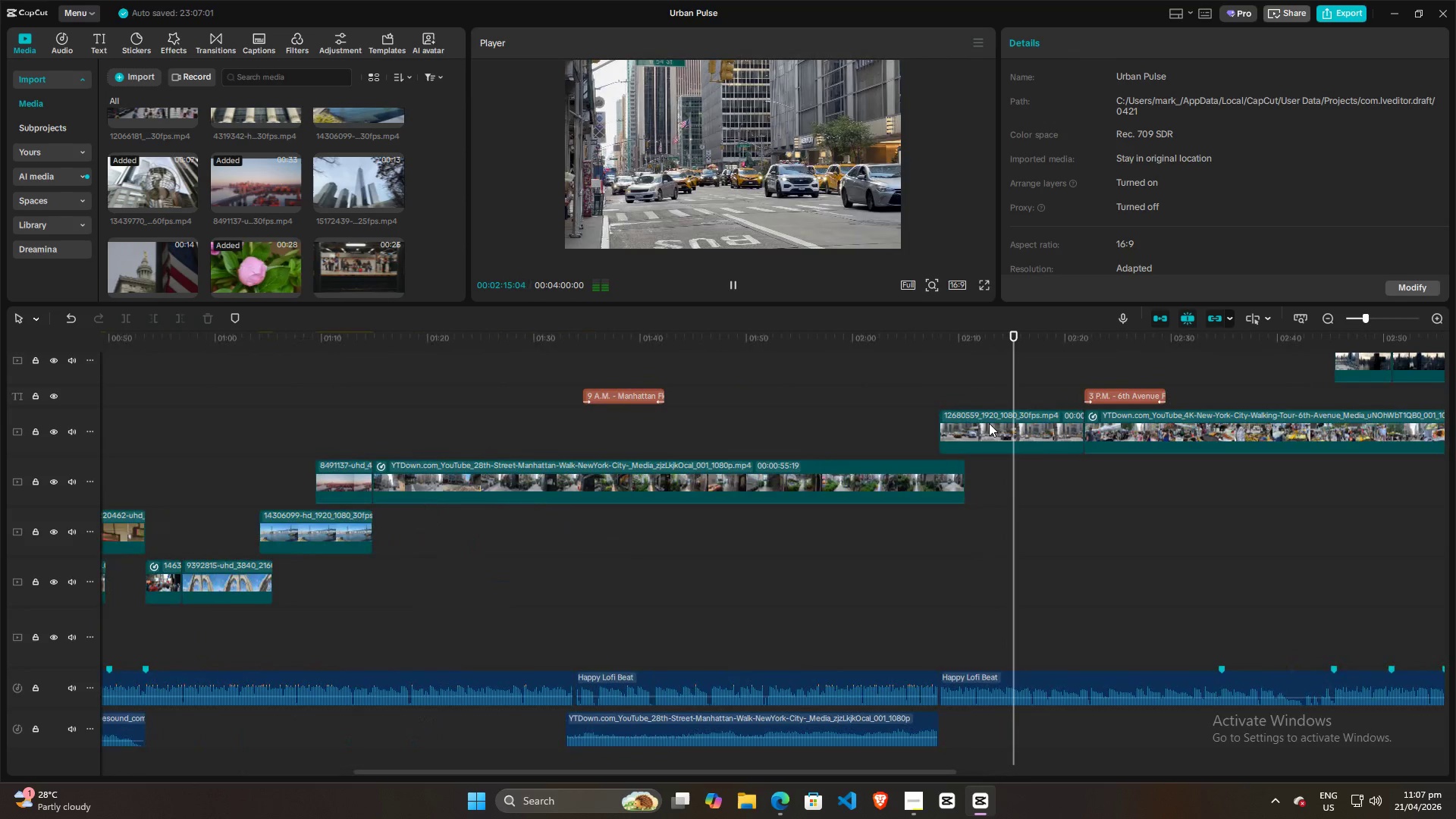 
left_click([988, 428])
 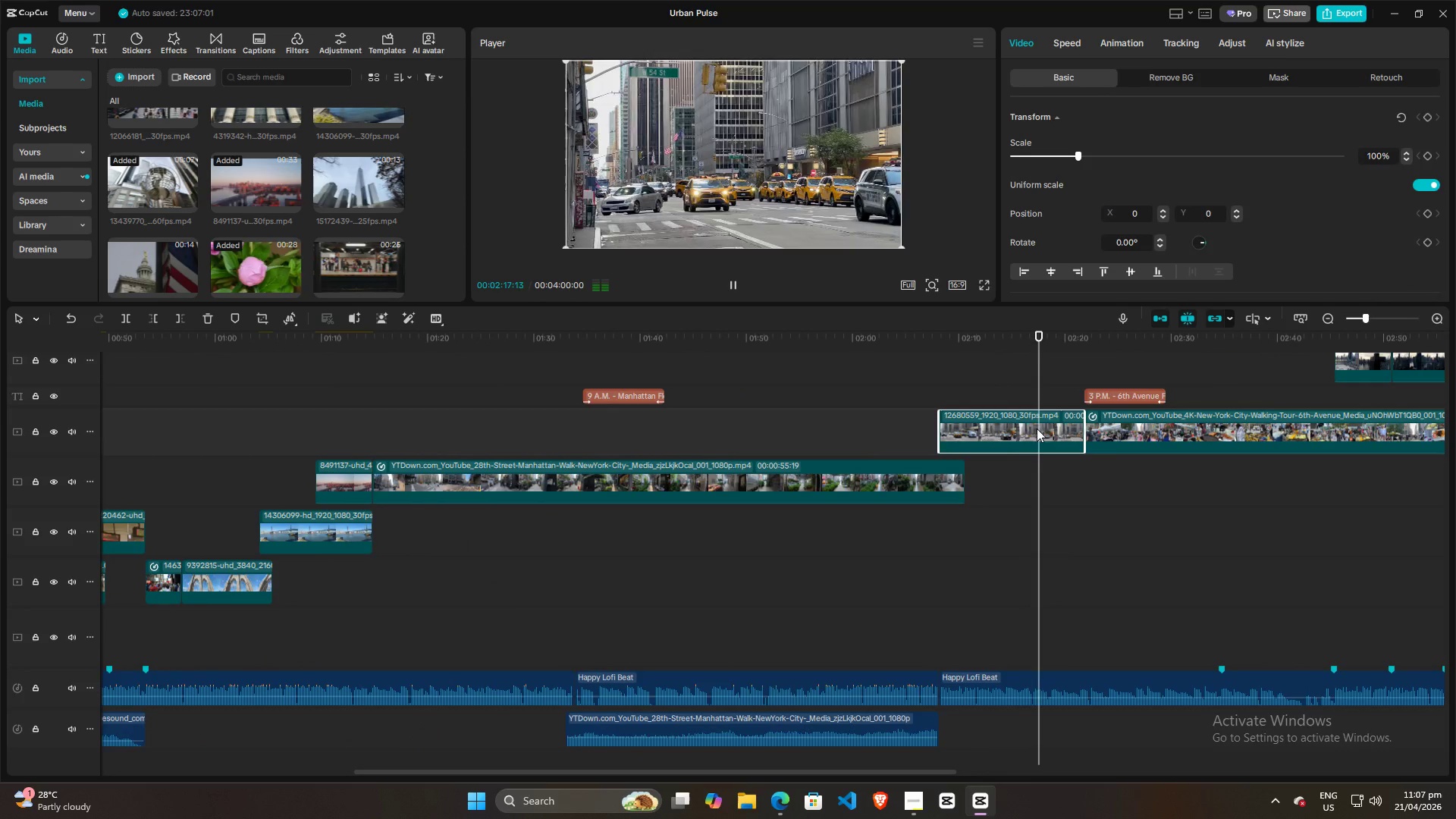 
left_click_drag(start_coordinate=[937, 426], to_coordinate=[902, 431])
 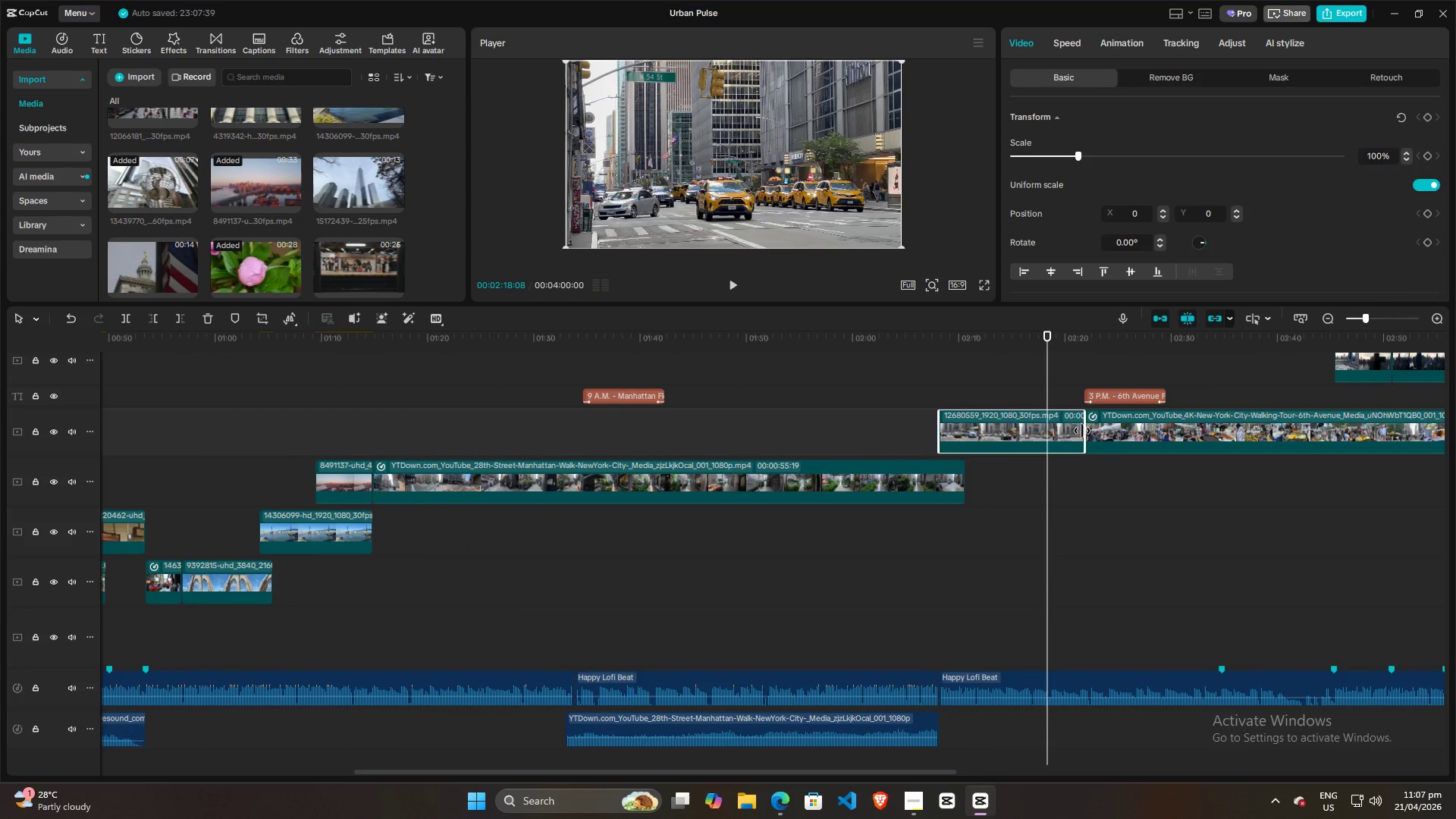 
left_click_drag(start_coordinate=[1082, 431], to_coordinate=[1141, 431])
 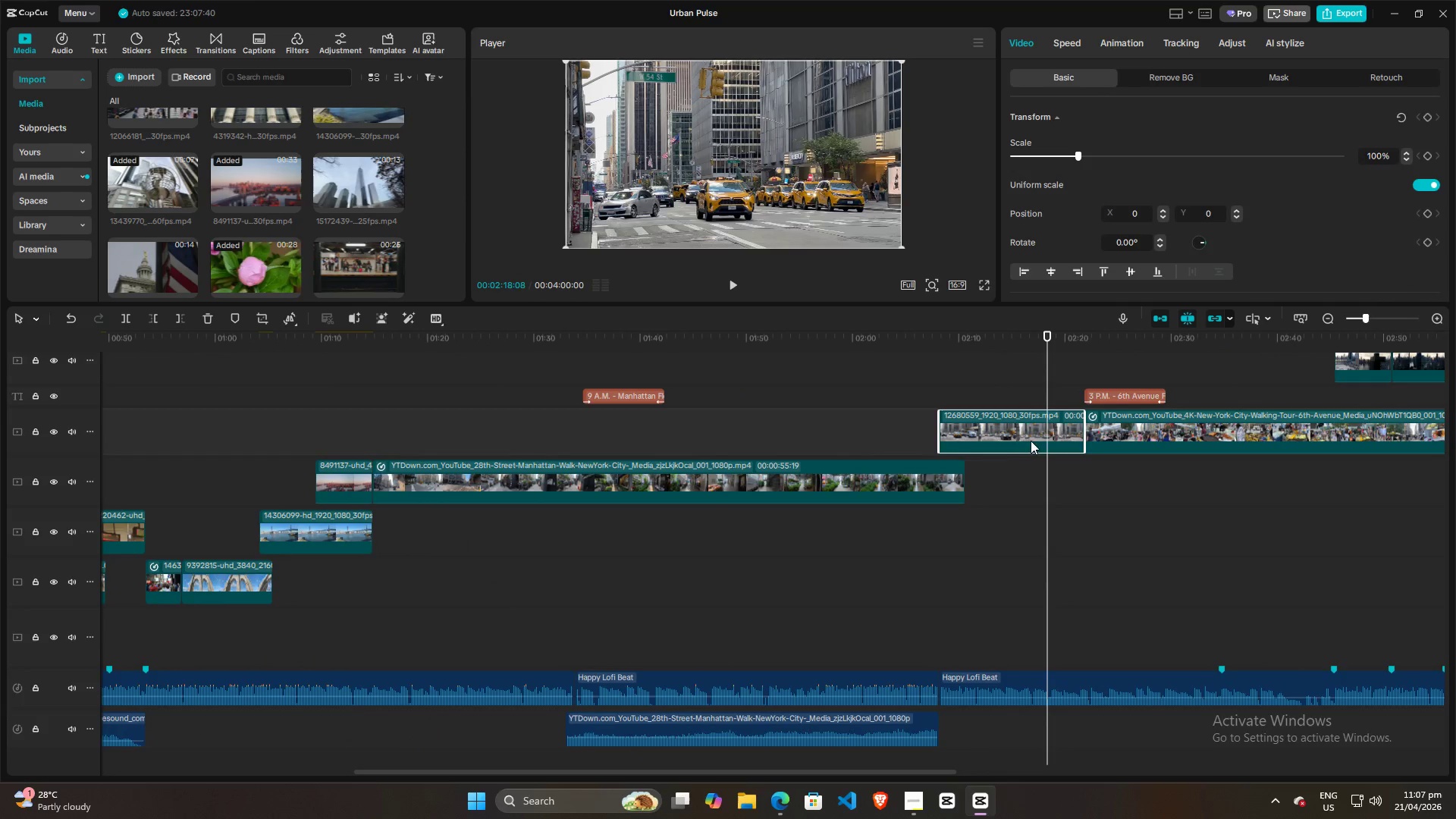 
key(Space)
 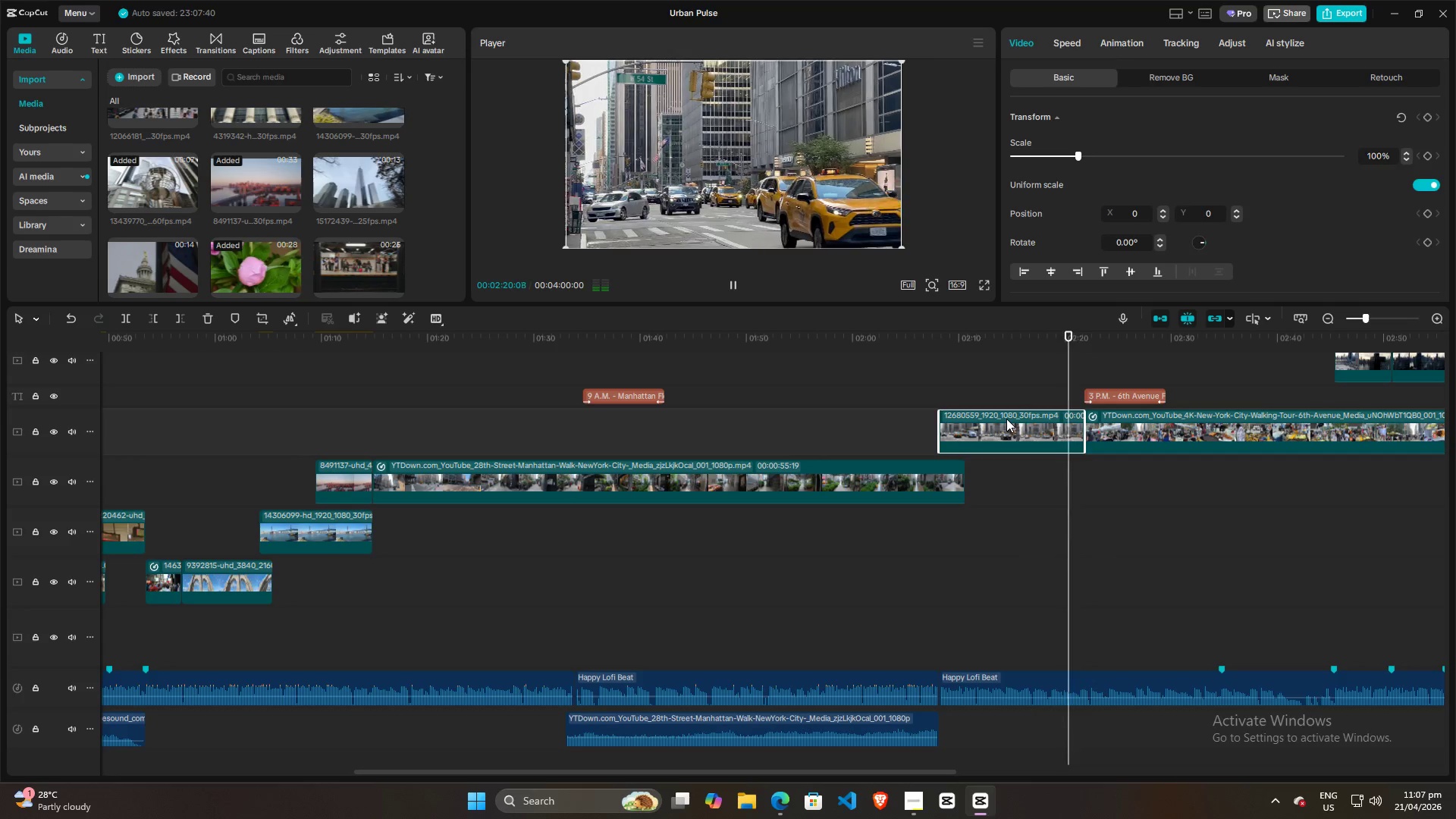 
key(Space)
 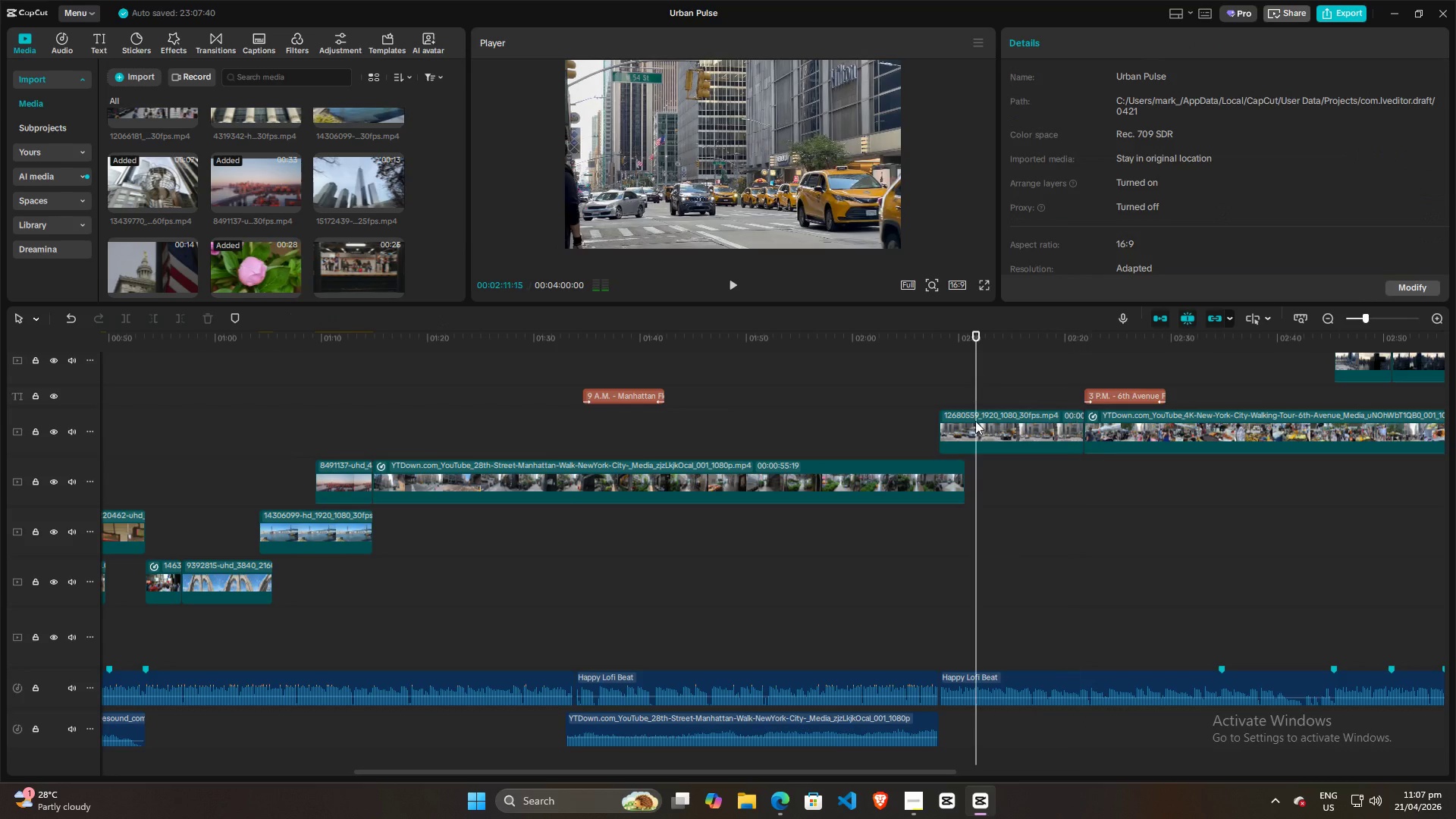 
double_click([975, 422])
 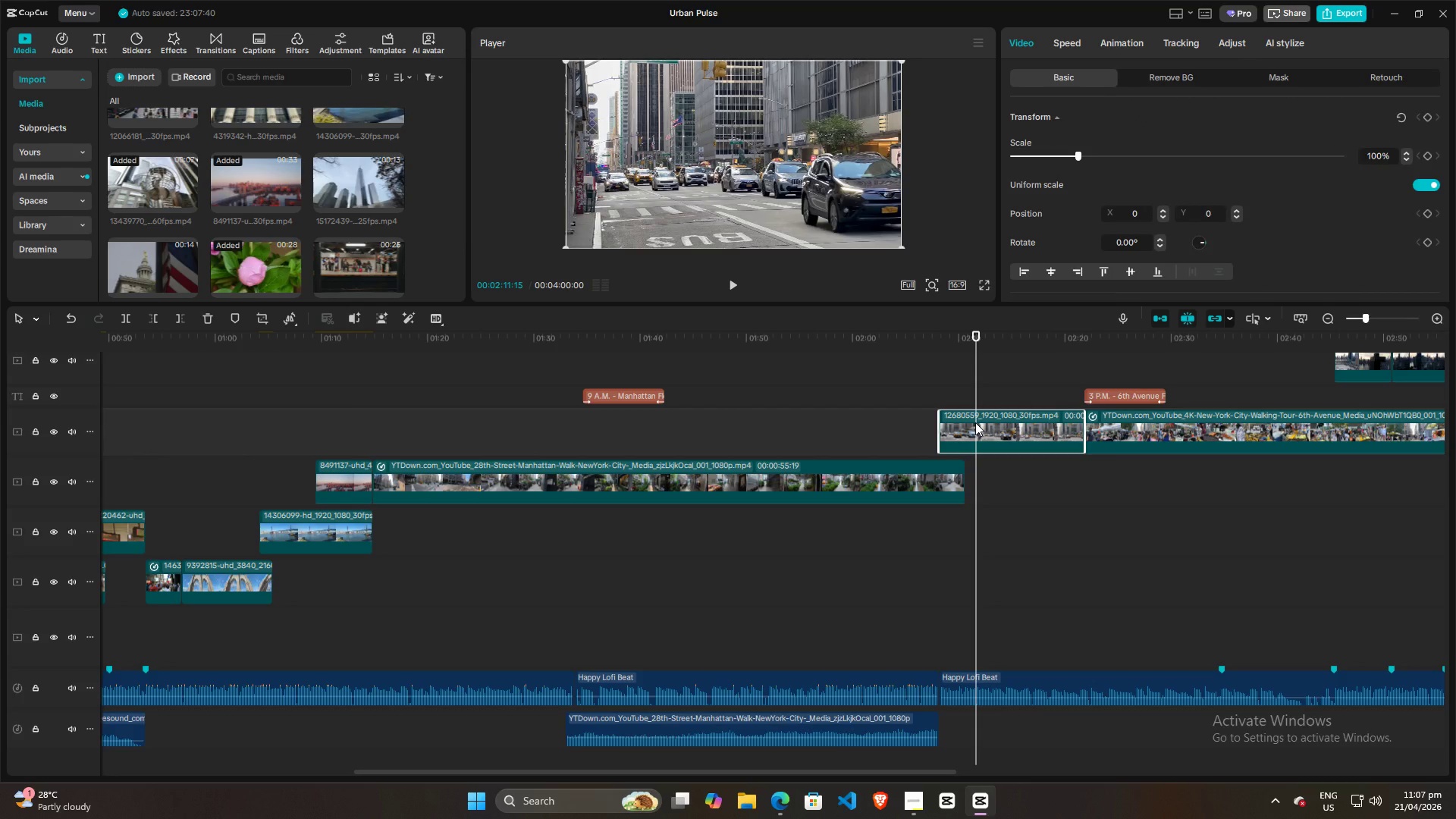 
key(Control+ControlLeft)
 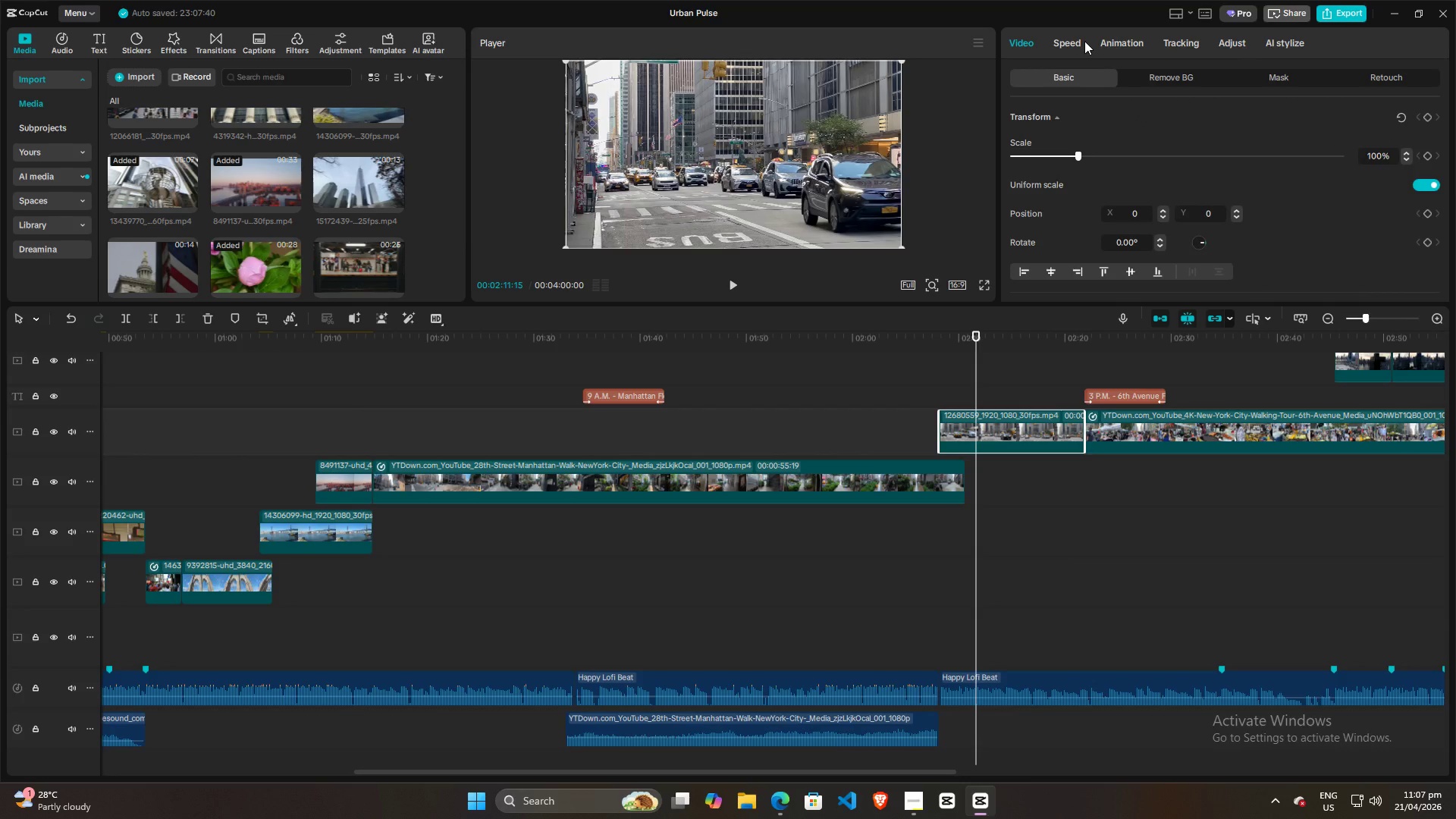 
key(Control+R)
 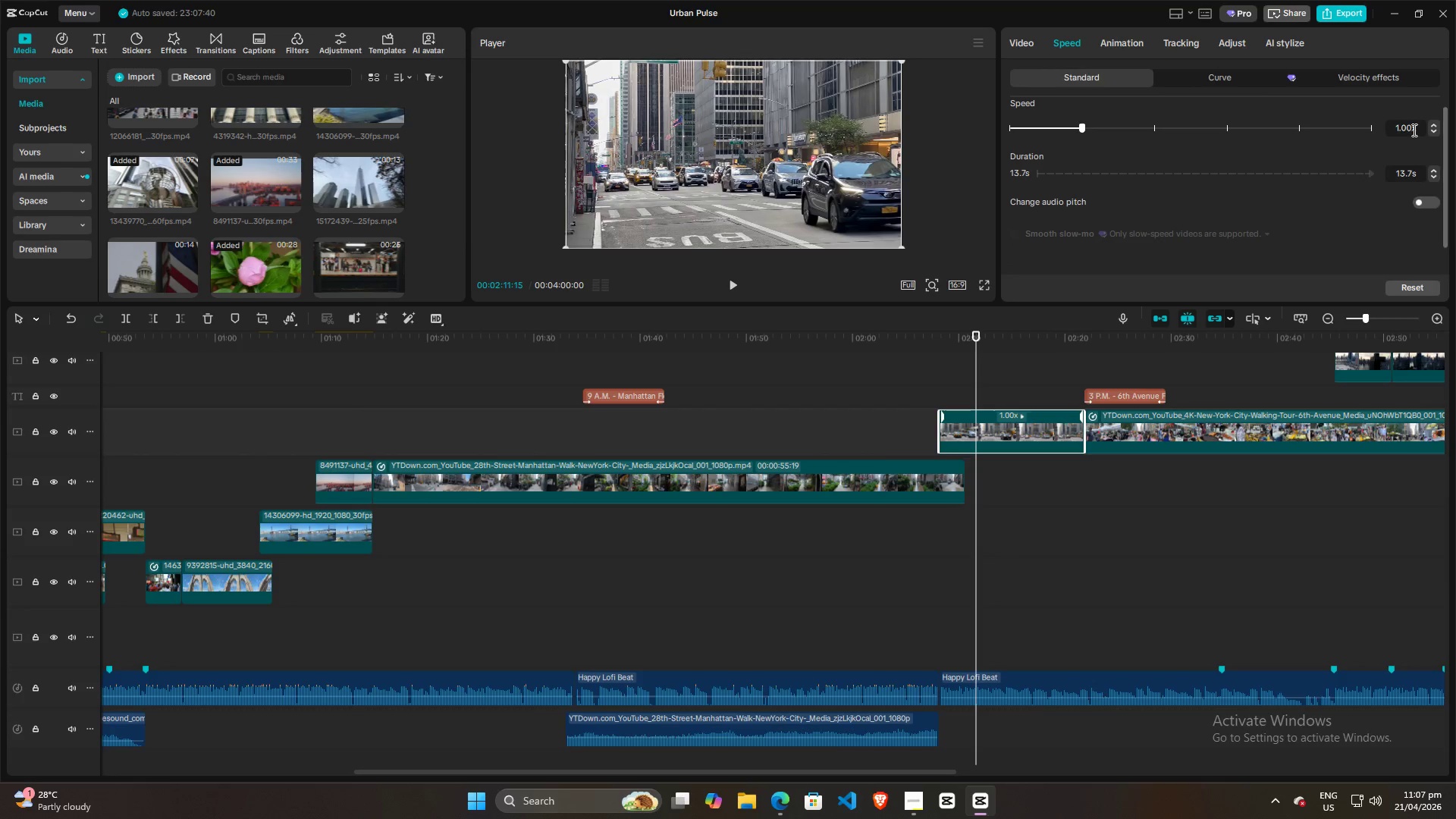 
left_click_drag(start_coordinate=[1413, 130], to_coordinate=[1375, 130])
 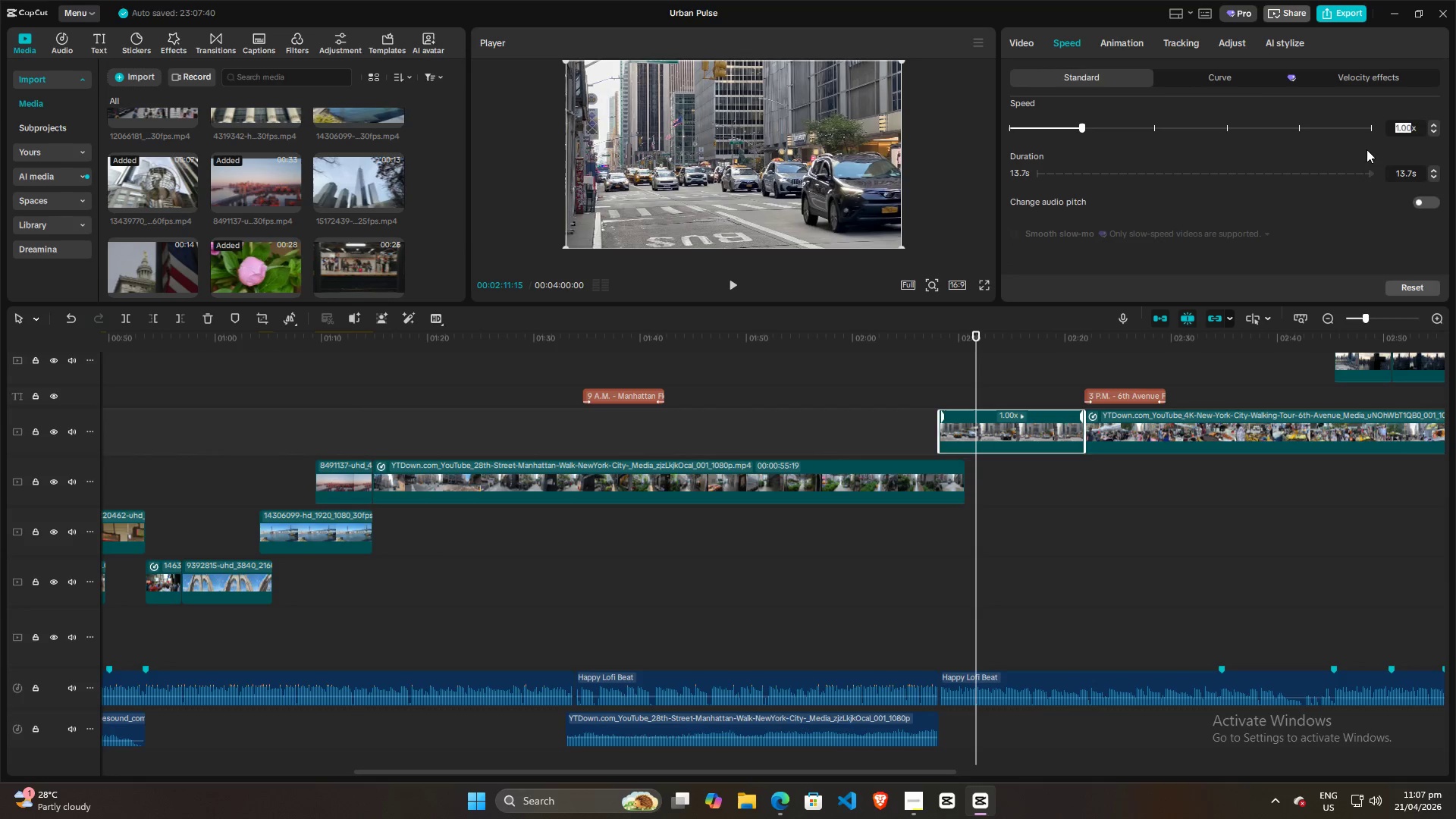 
key(2)
 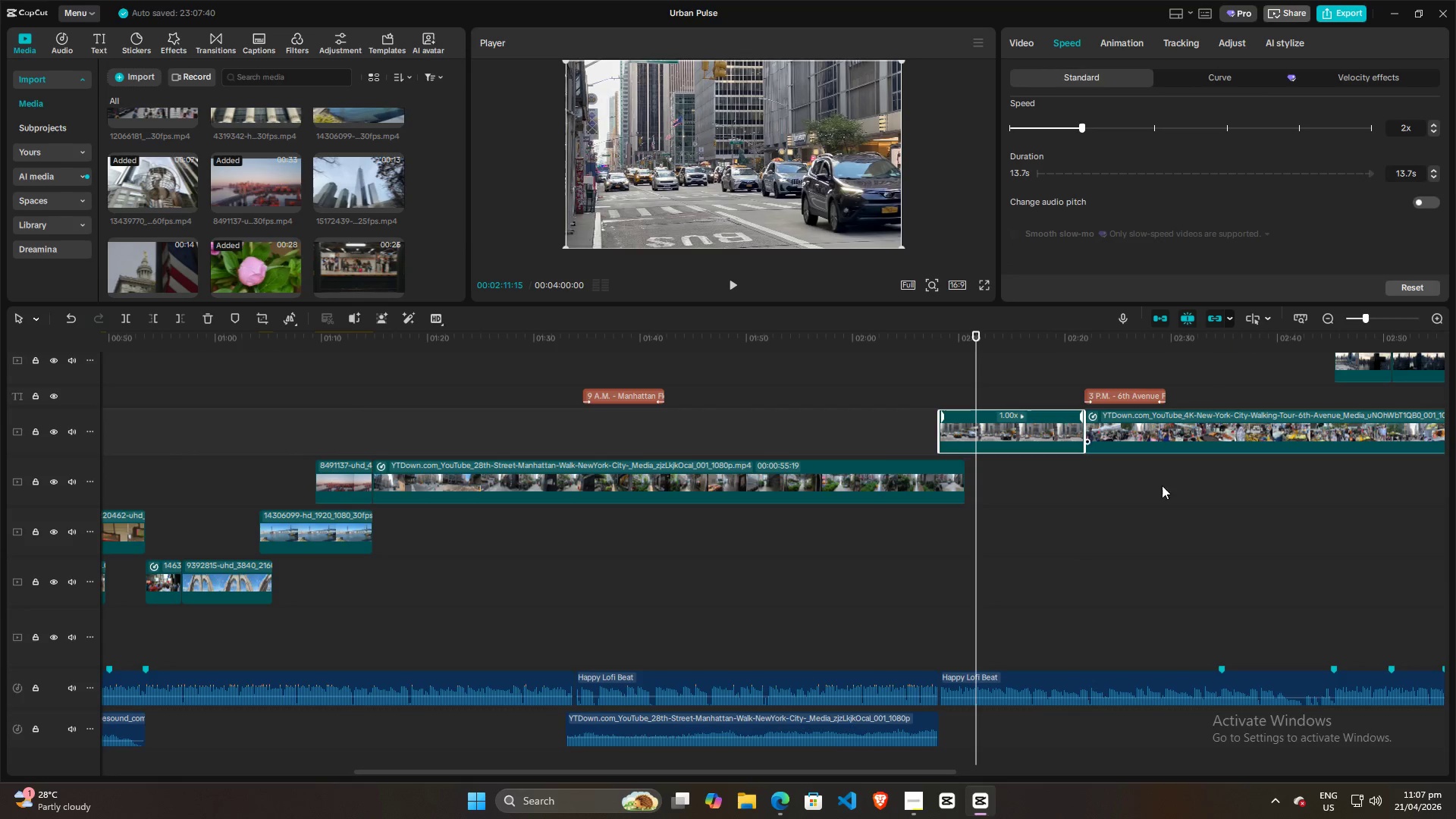 
left_click([1151, 504])
 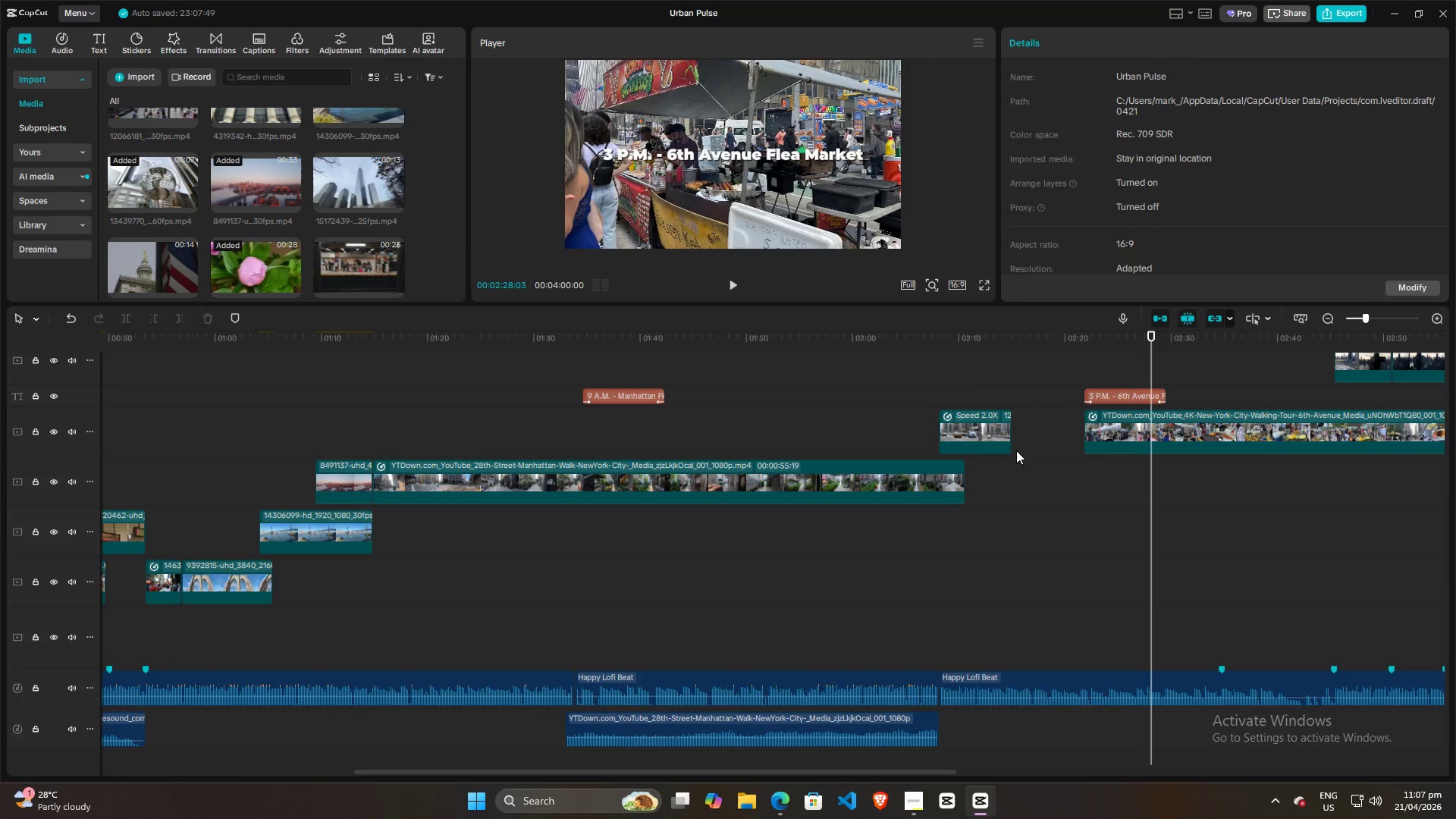 
left_click([979, 422])
 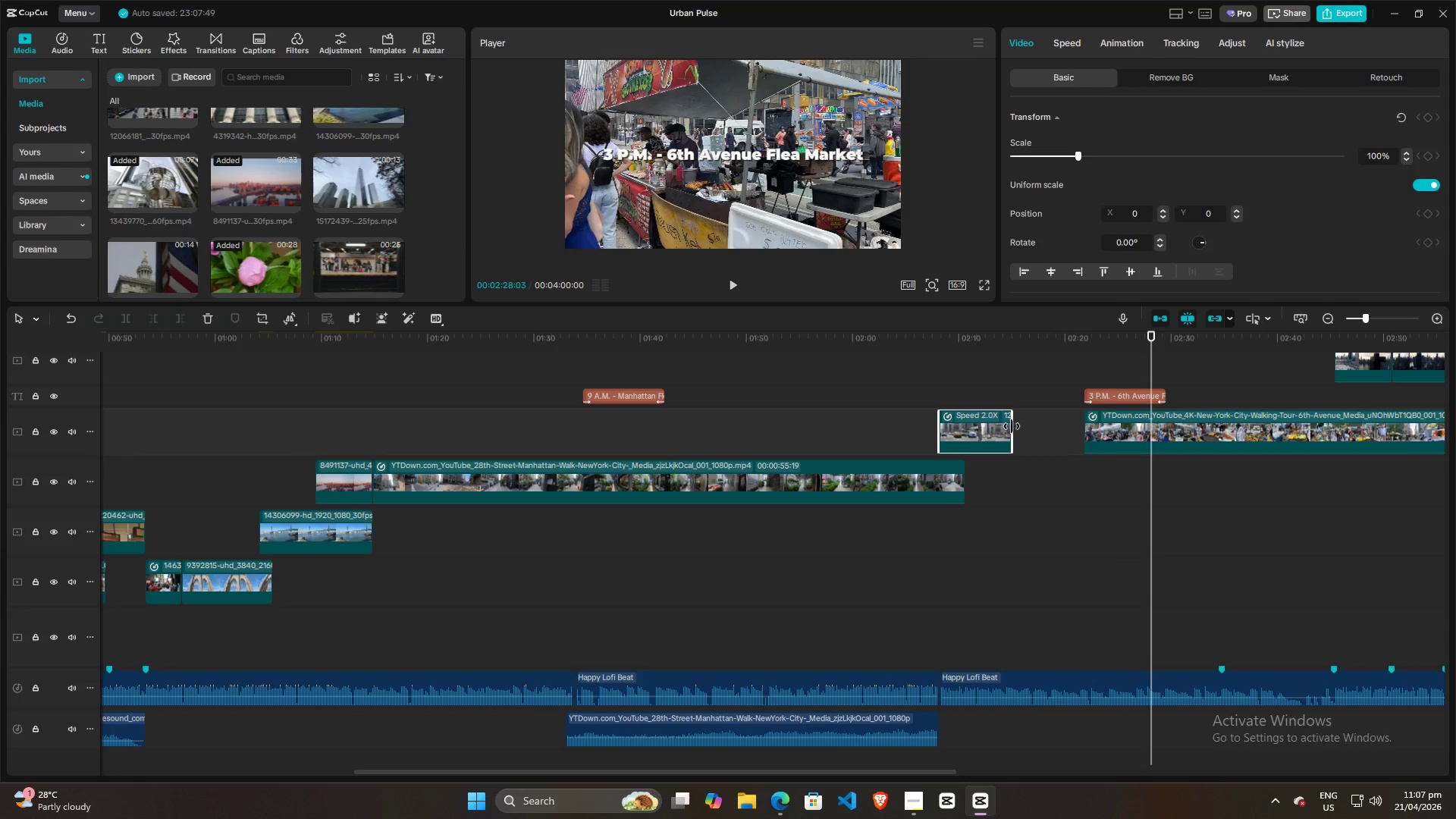 
left_click_drag(start_coordinate=[1012, 426], to_coordinate=[1111, 426])
 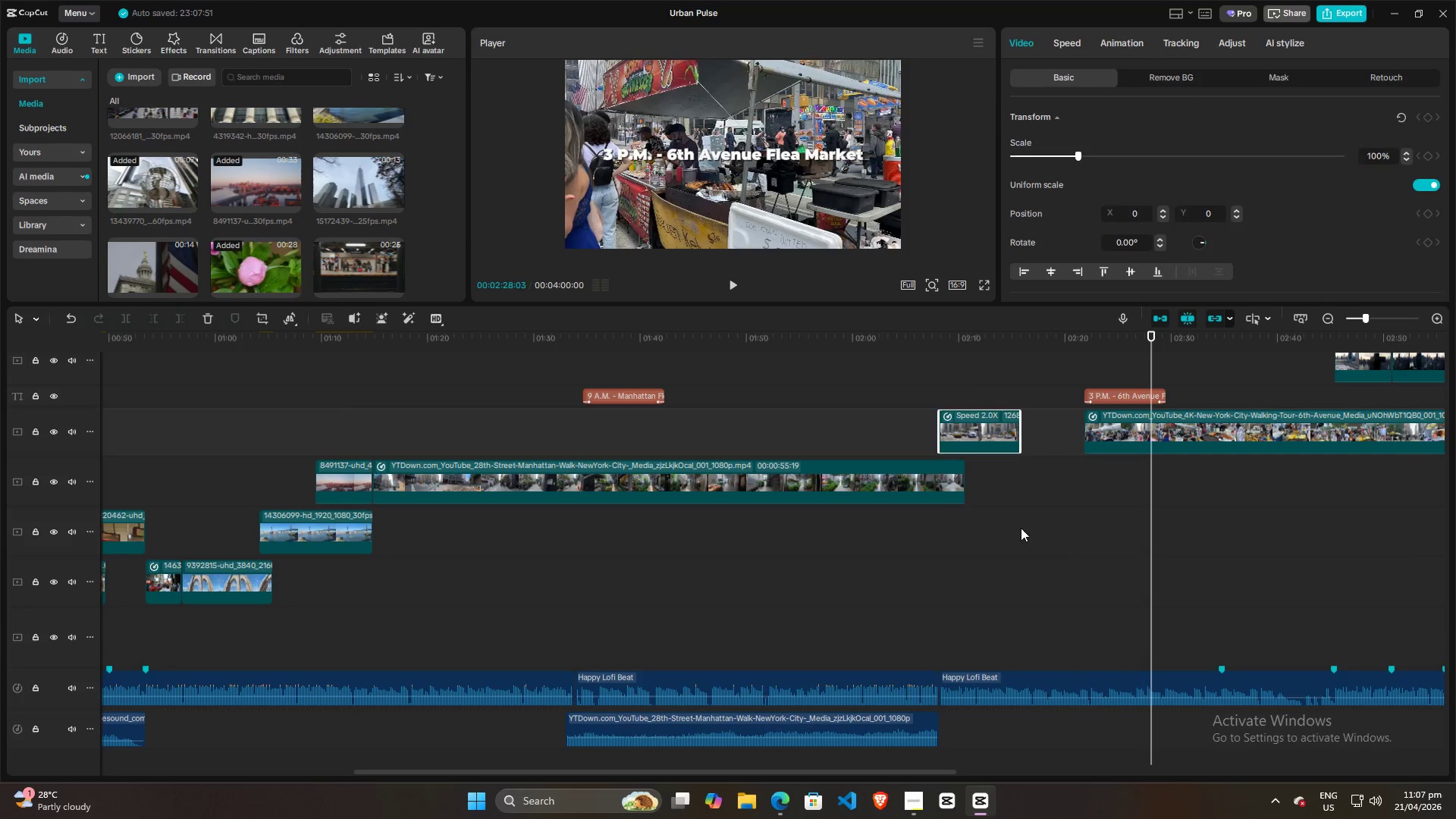 
left_click([1021, 532])
 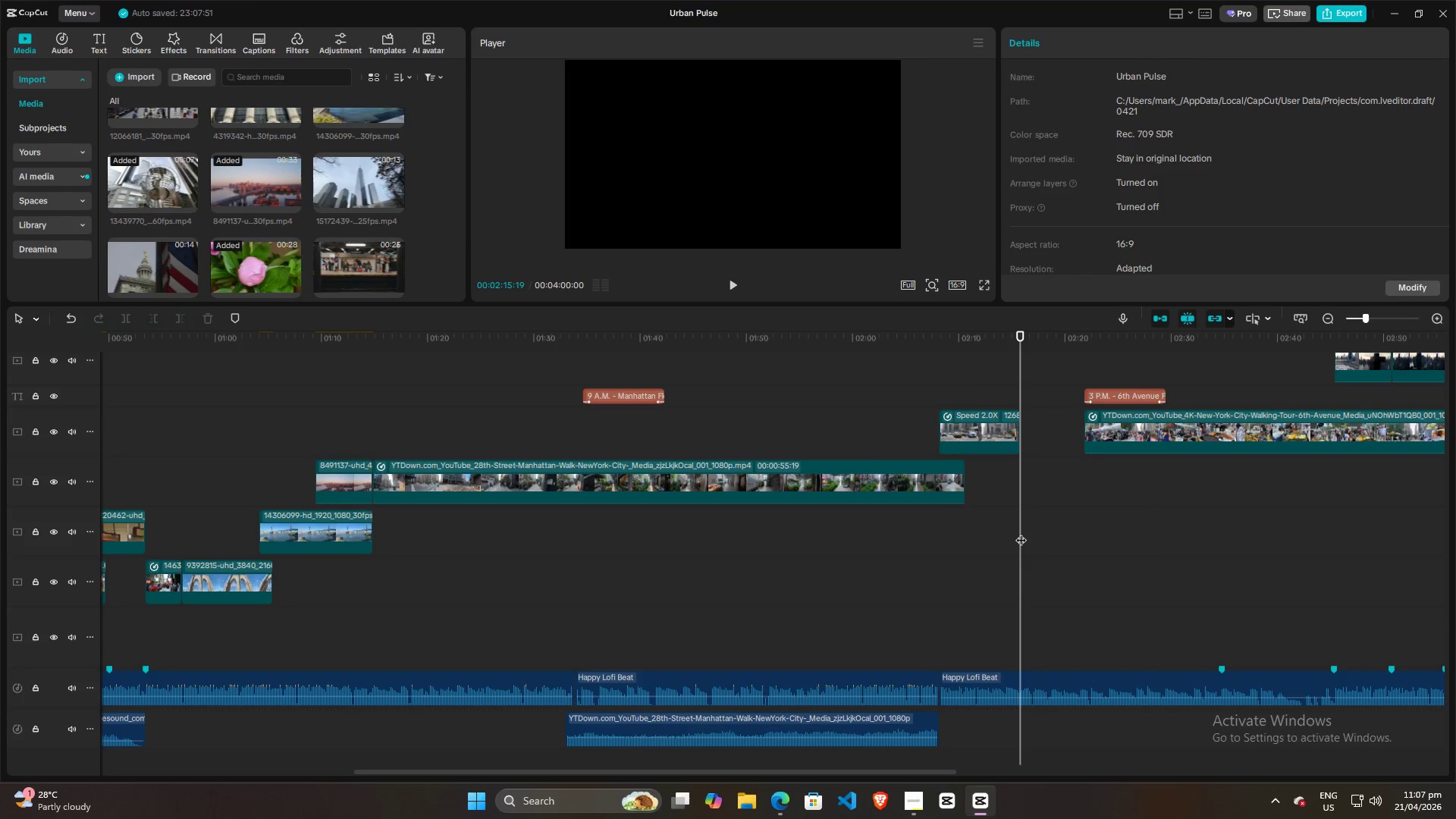 
key(Control+Z)
 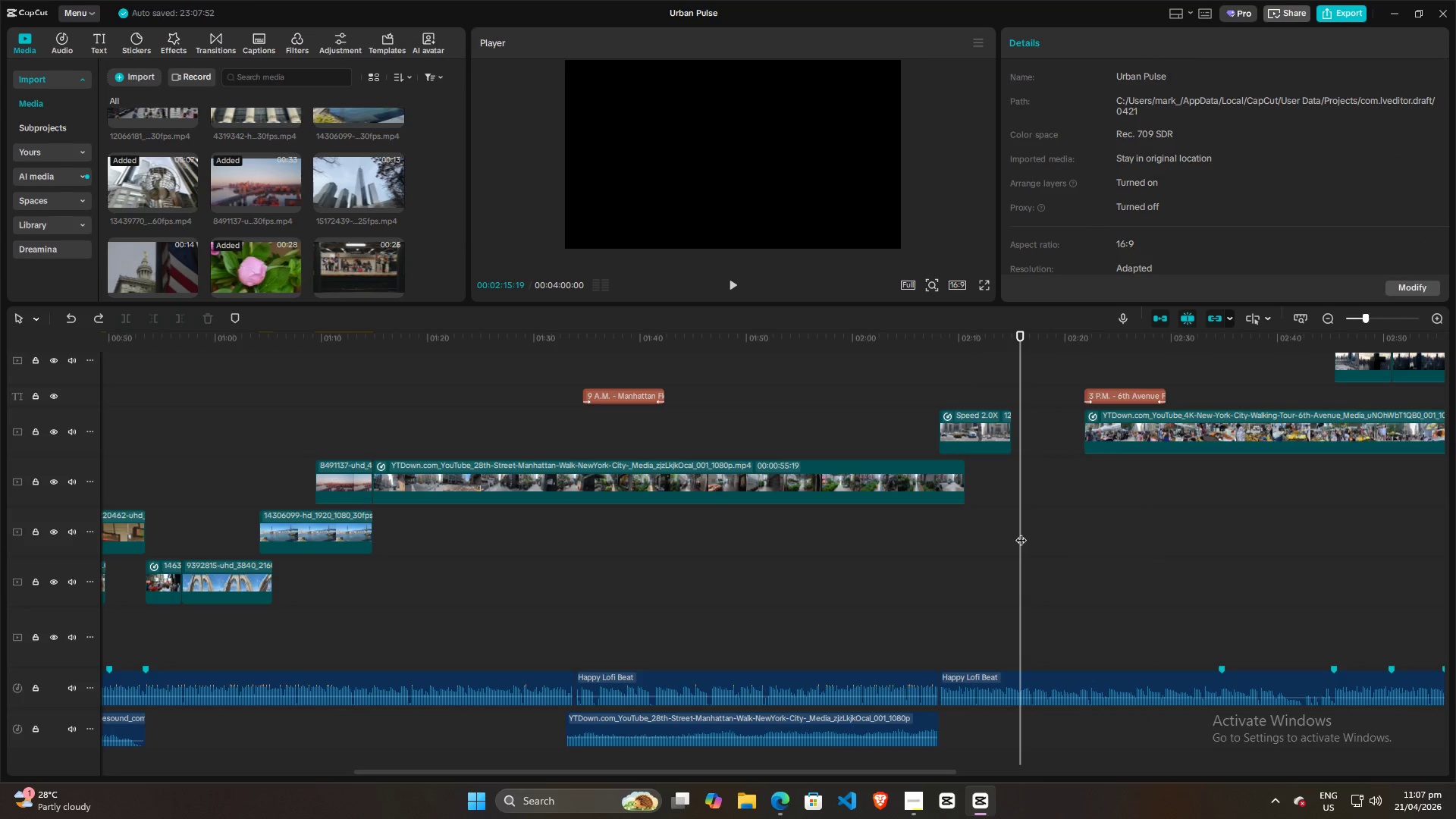 
key(Control+Z)
 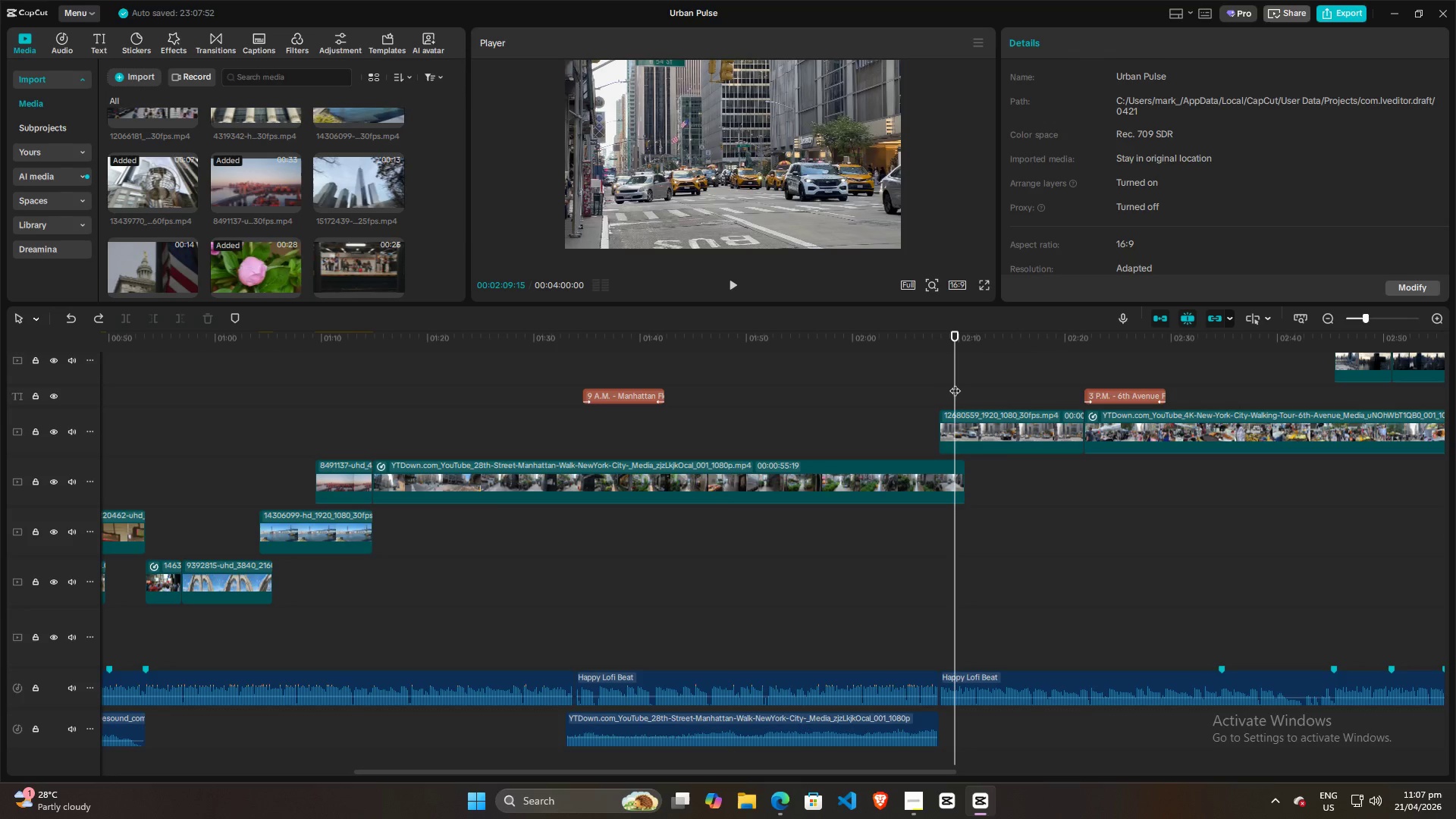 
double_click([936, 383])
 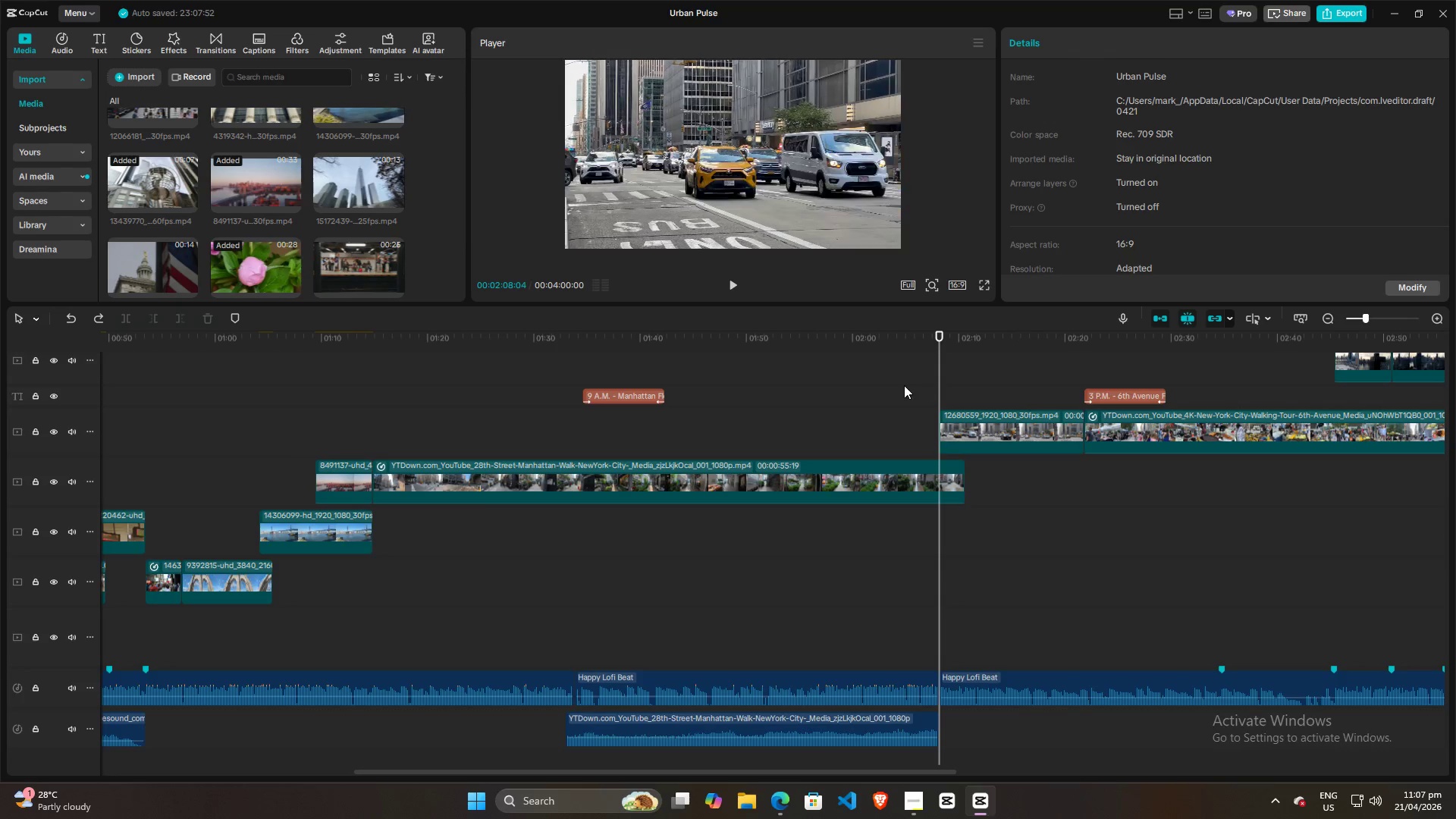 
triple_click([900, 387])
 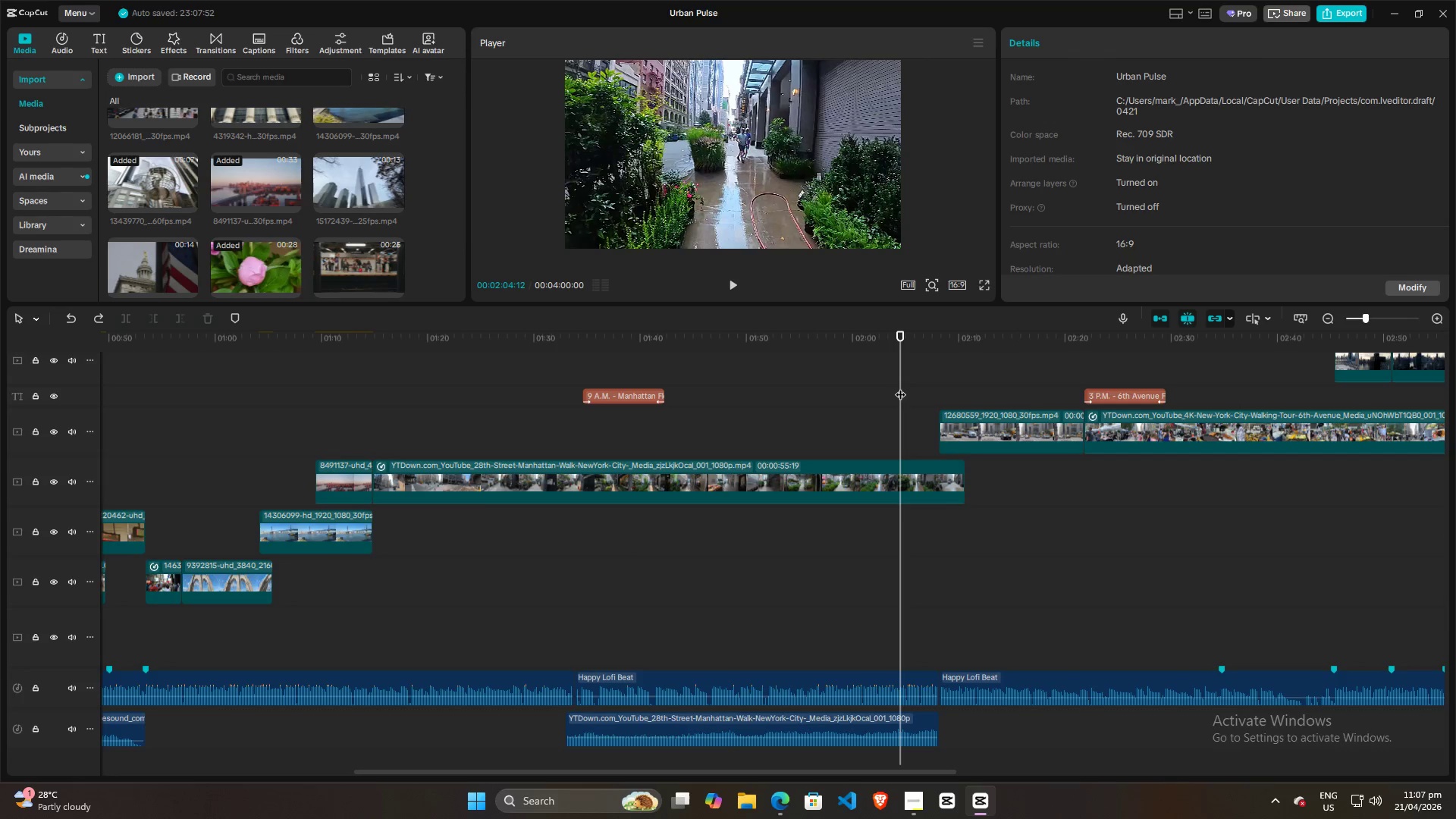 
key(Space)
 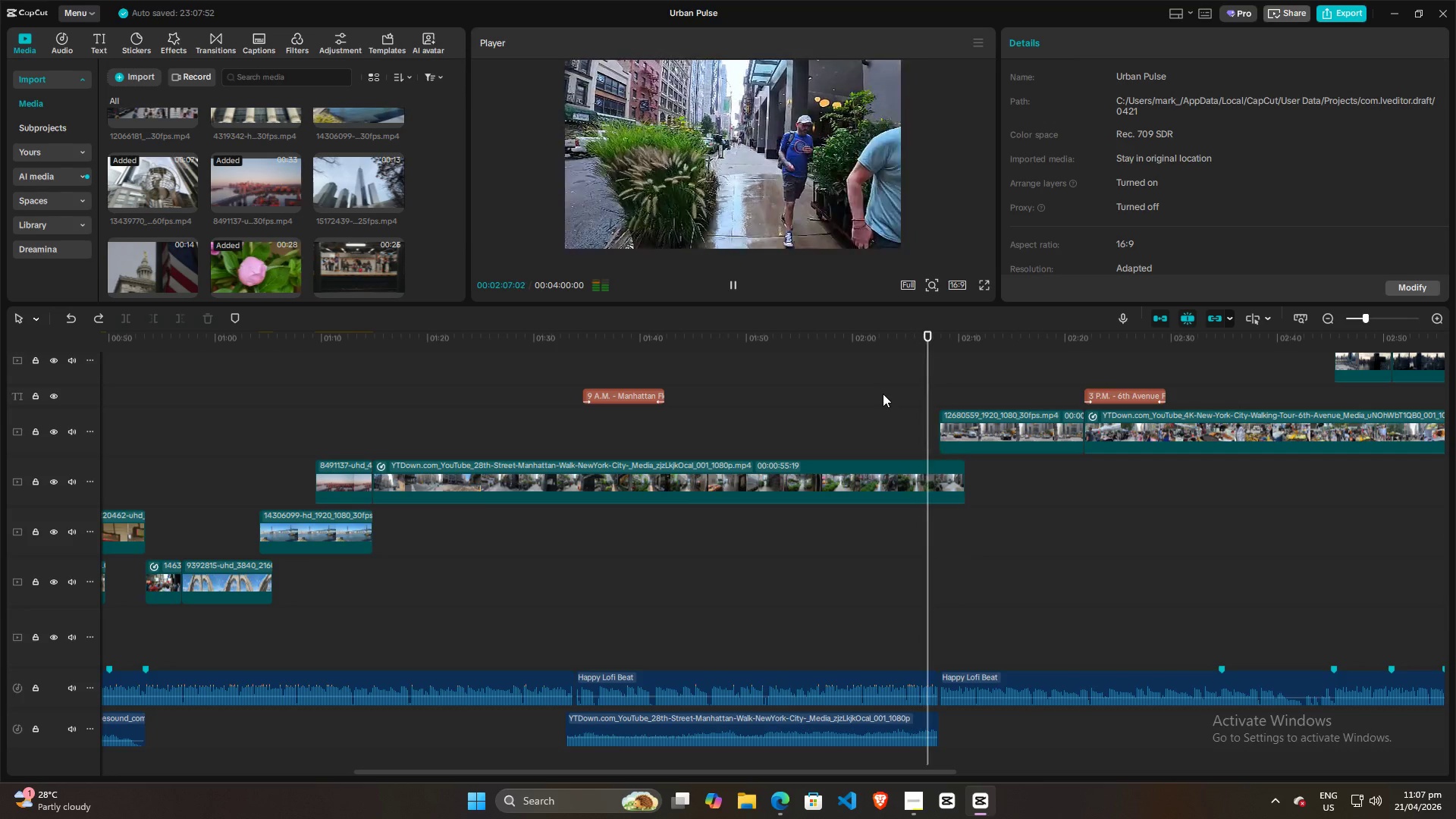 
key(Space)
 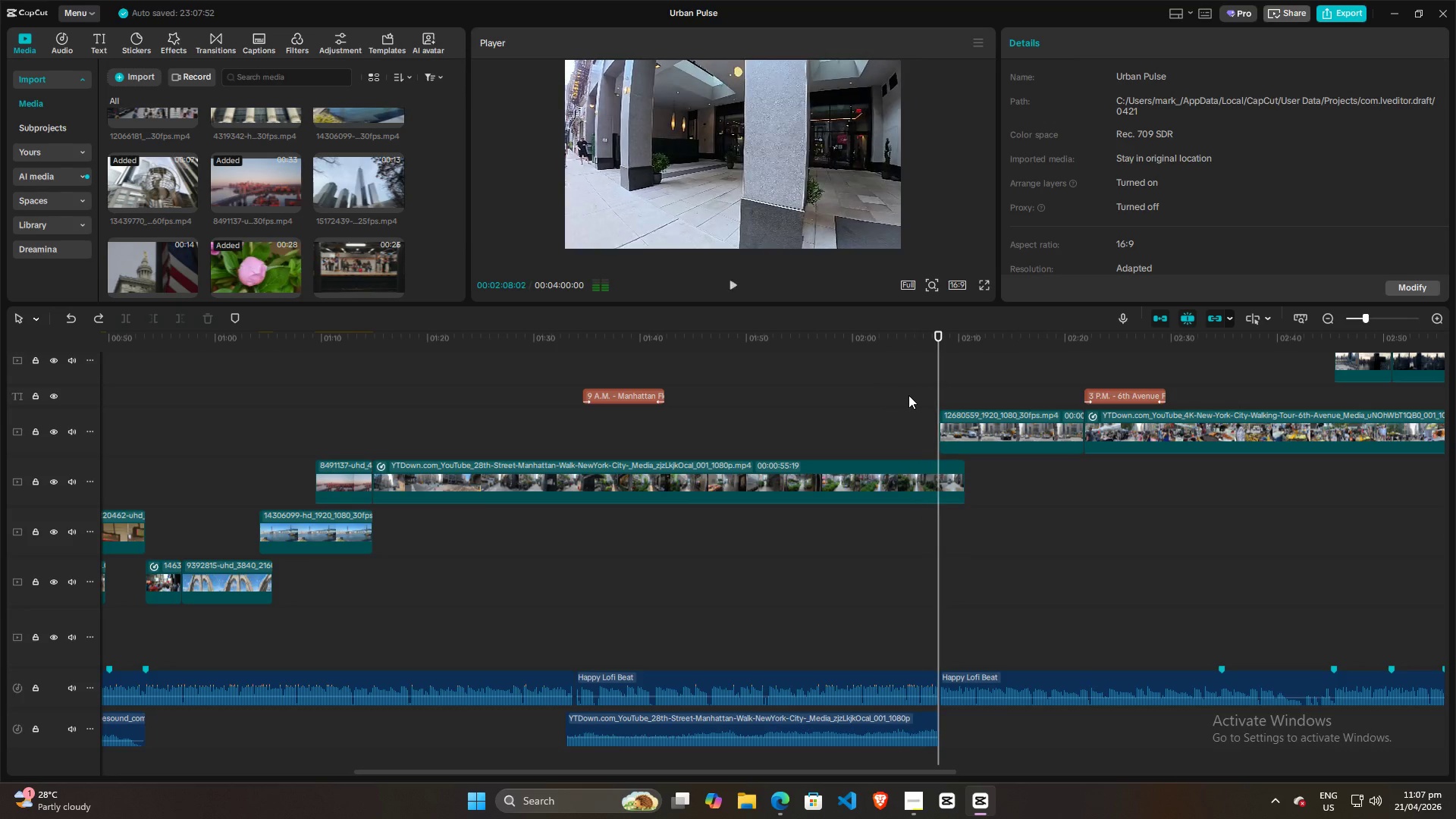 
left_click([908, 395])
 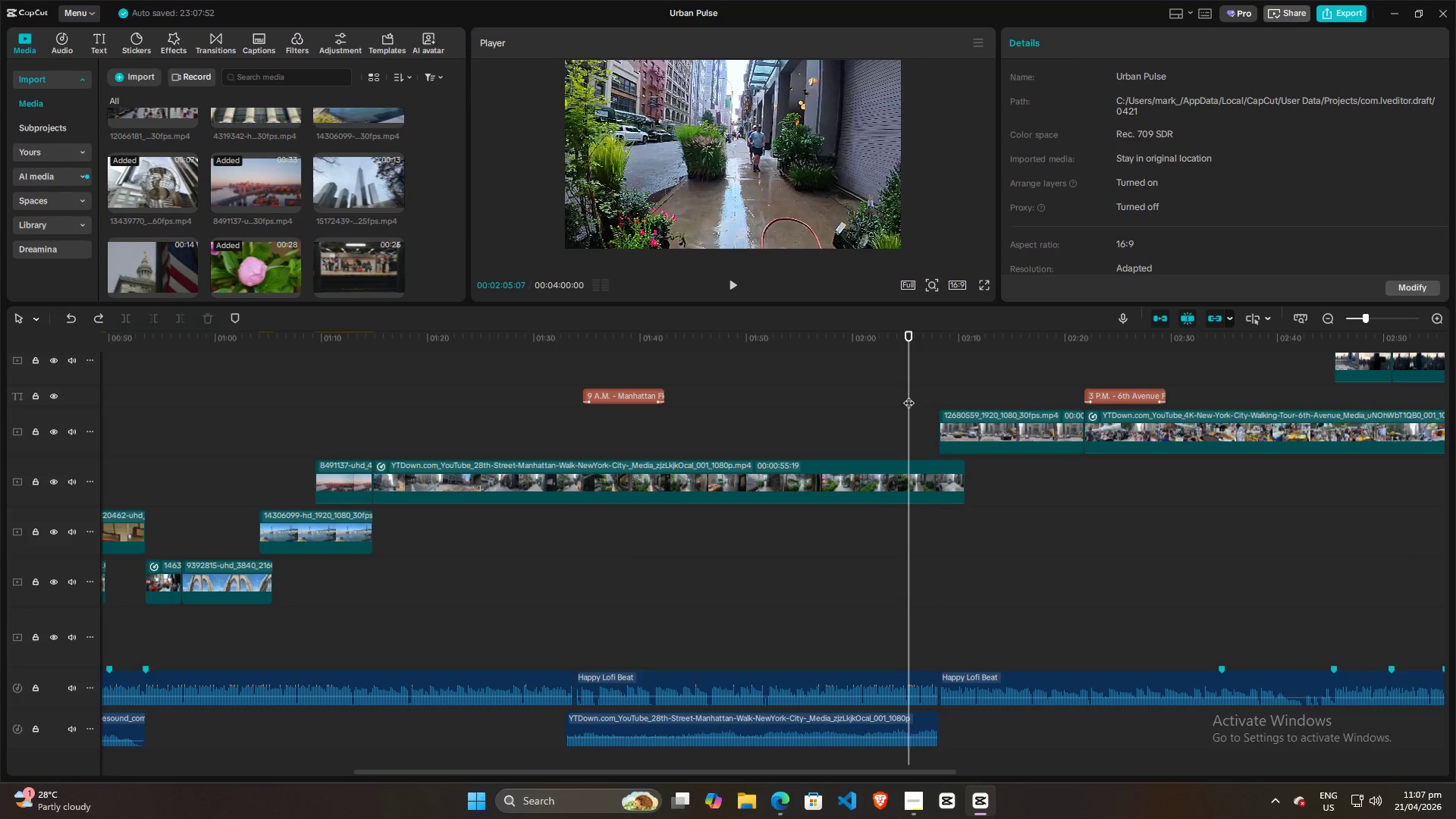 
key(Space)
 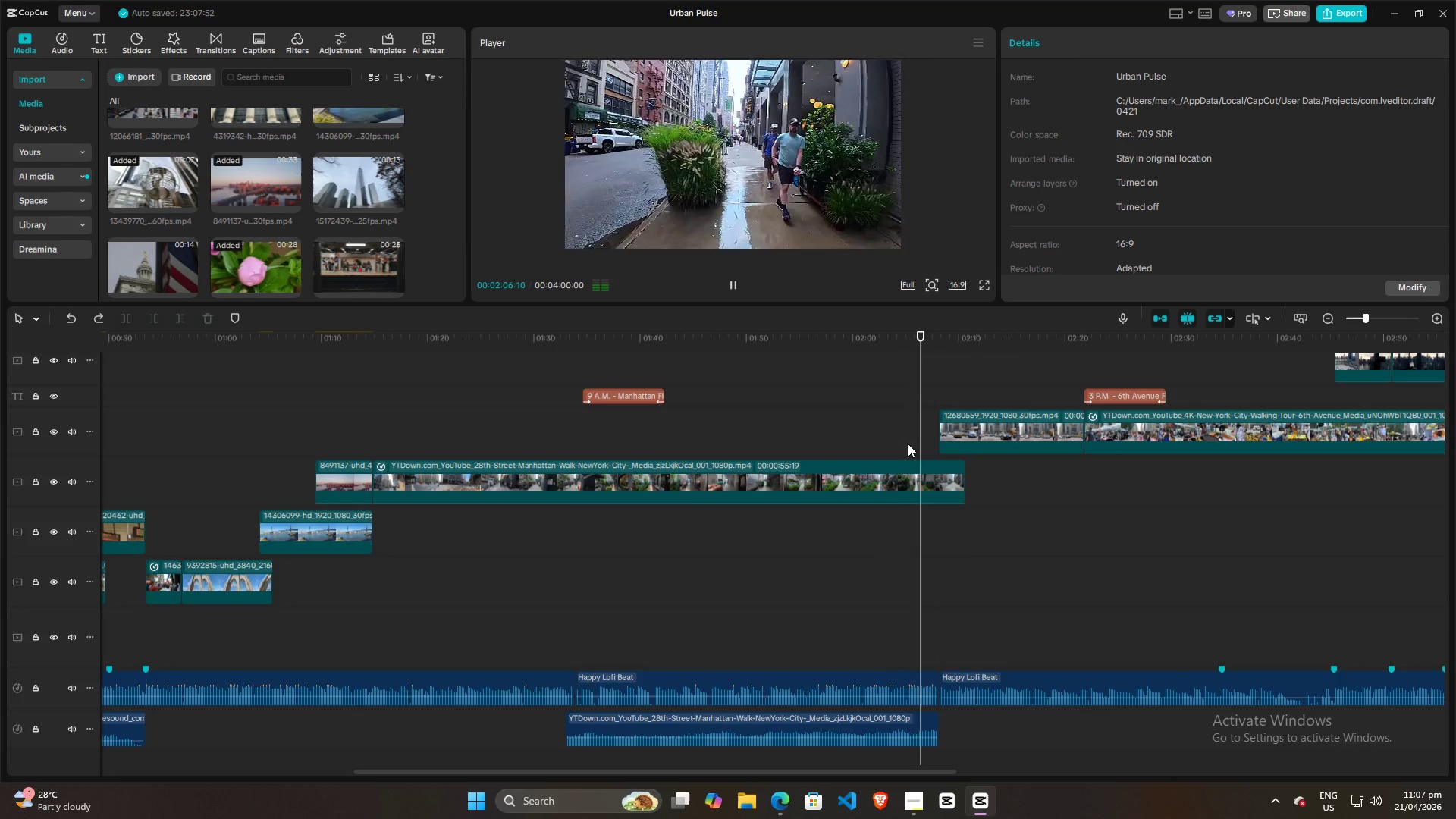 
key(Space)
 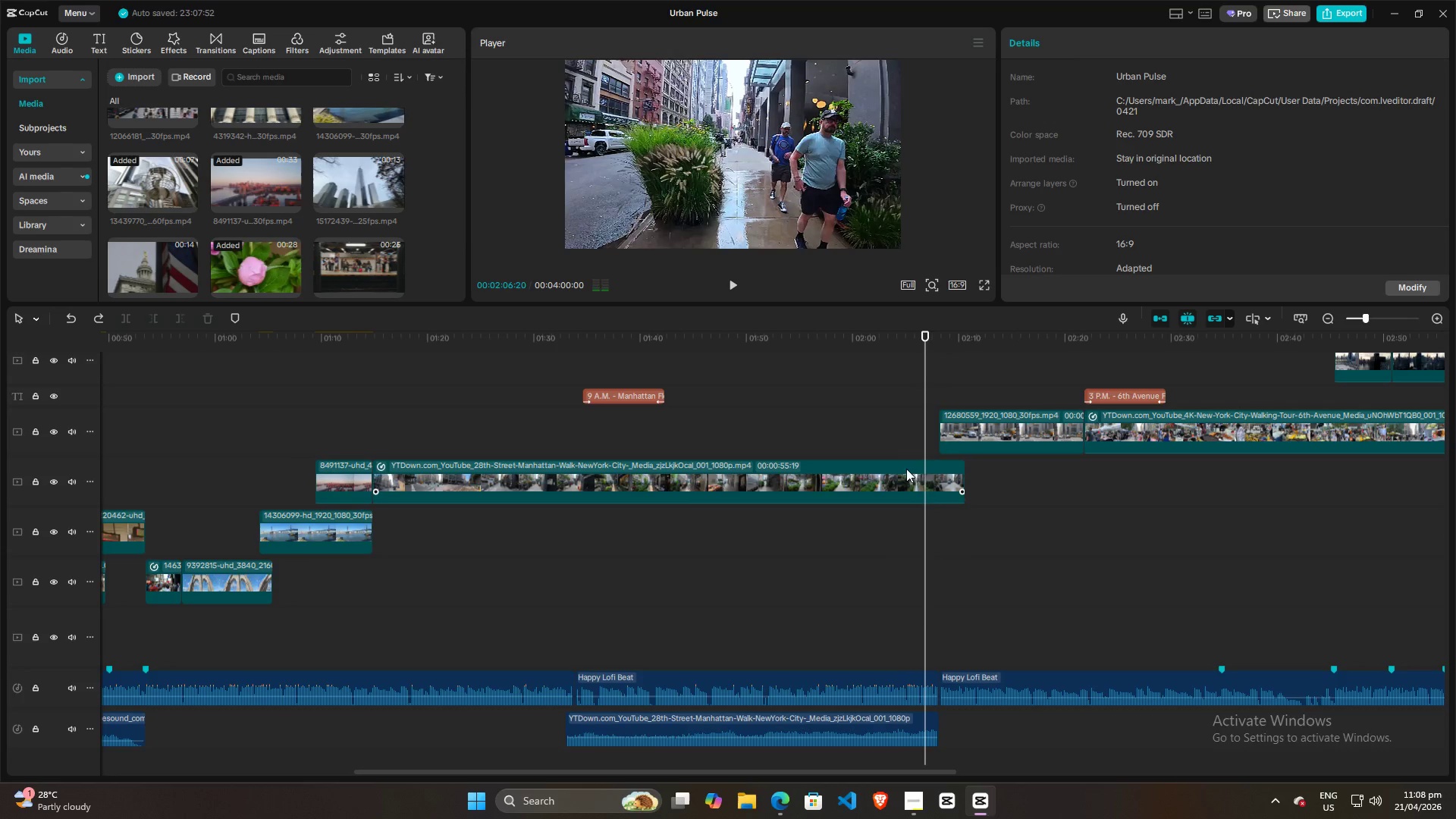 
left_click([905, 476])
 